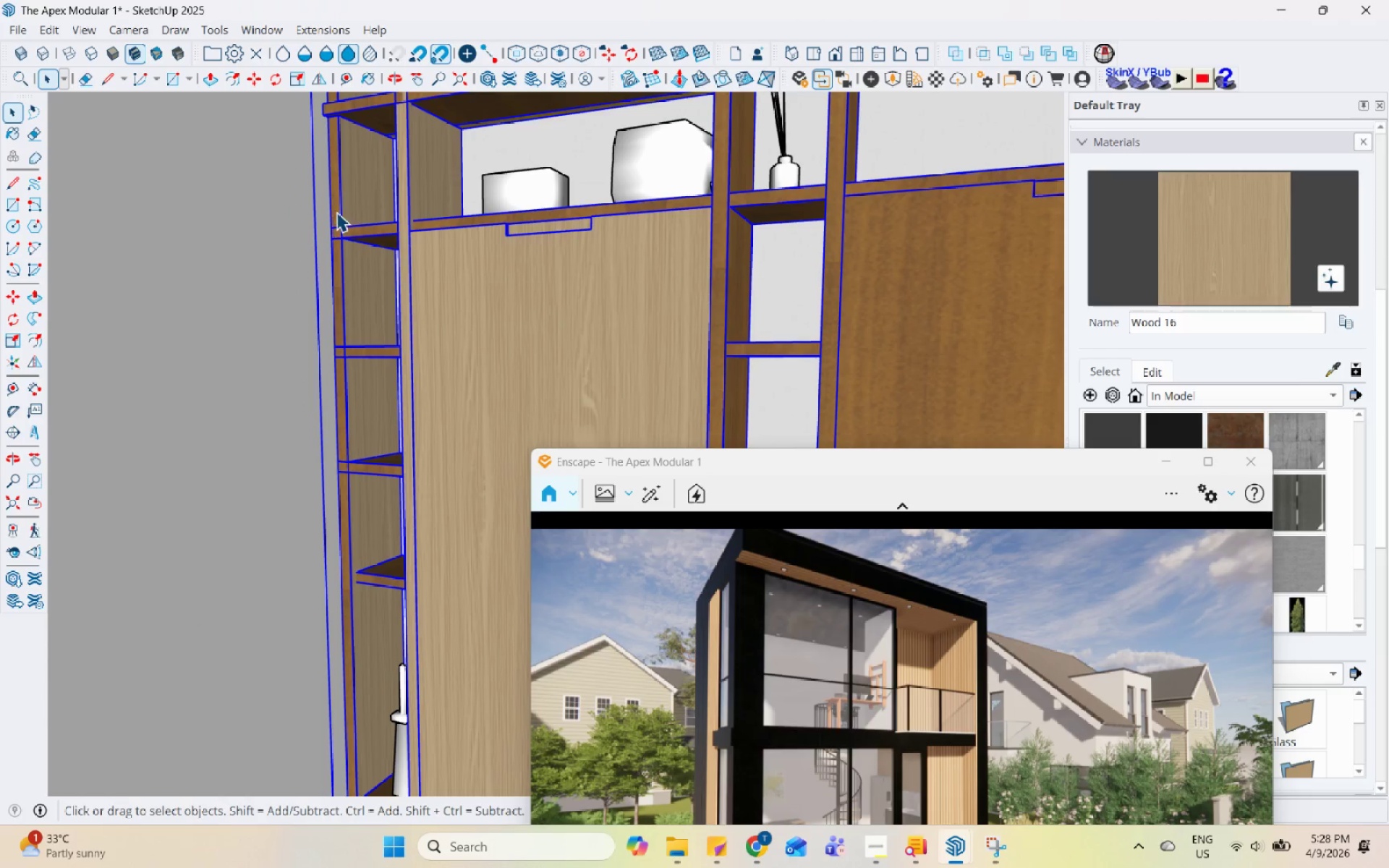 
left_click([336, 212])
 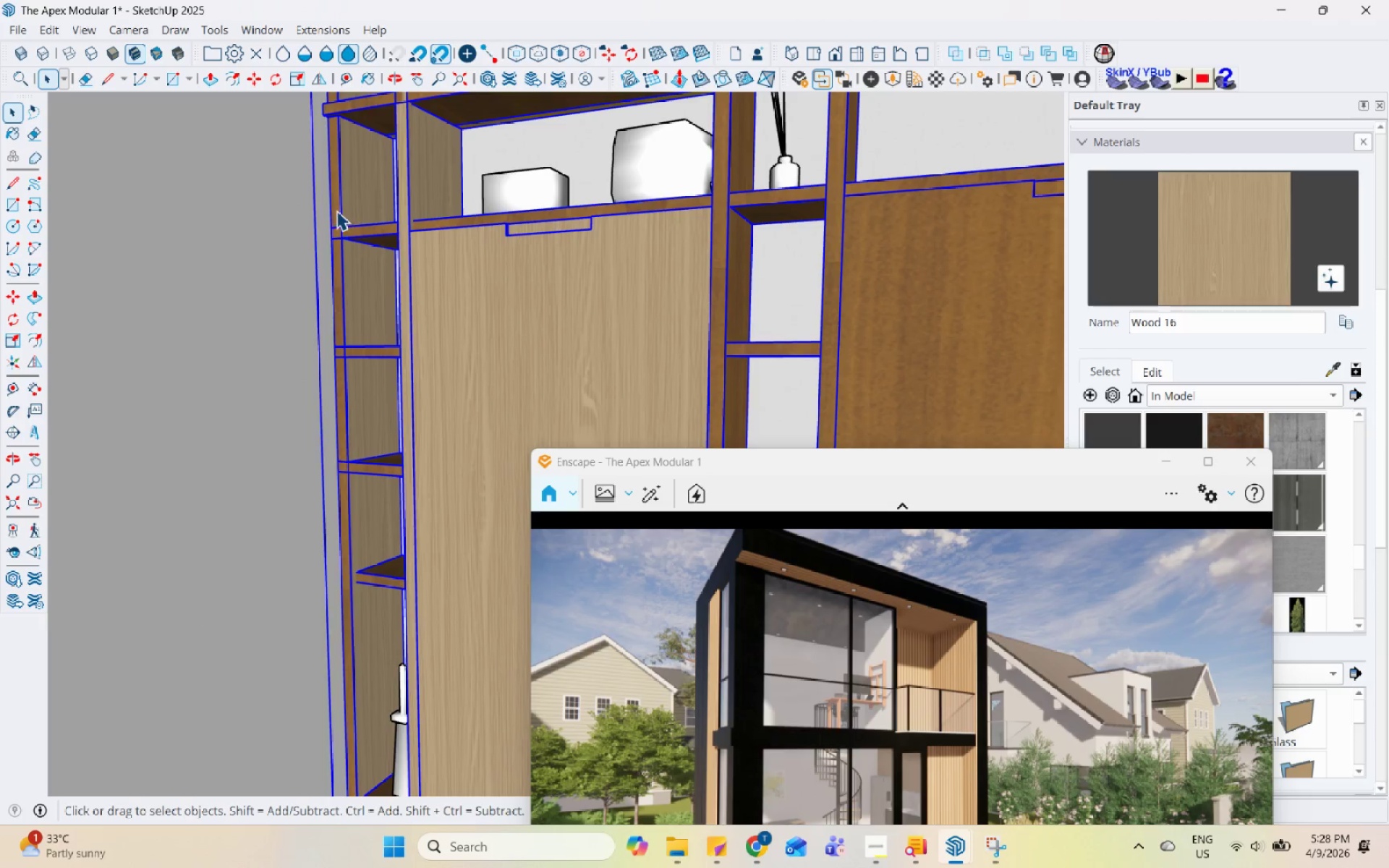 
scroll: coordinate [350, 229], scroll_direction: down, amount: 3.0
 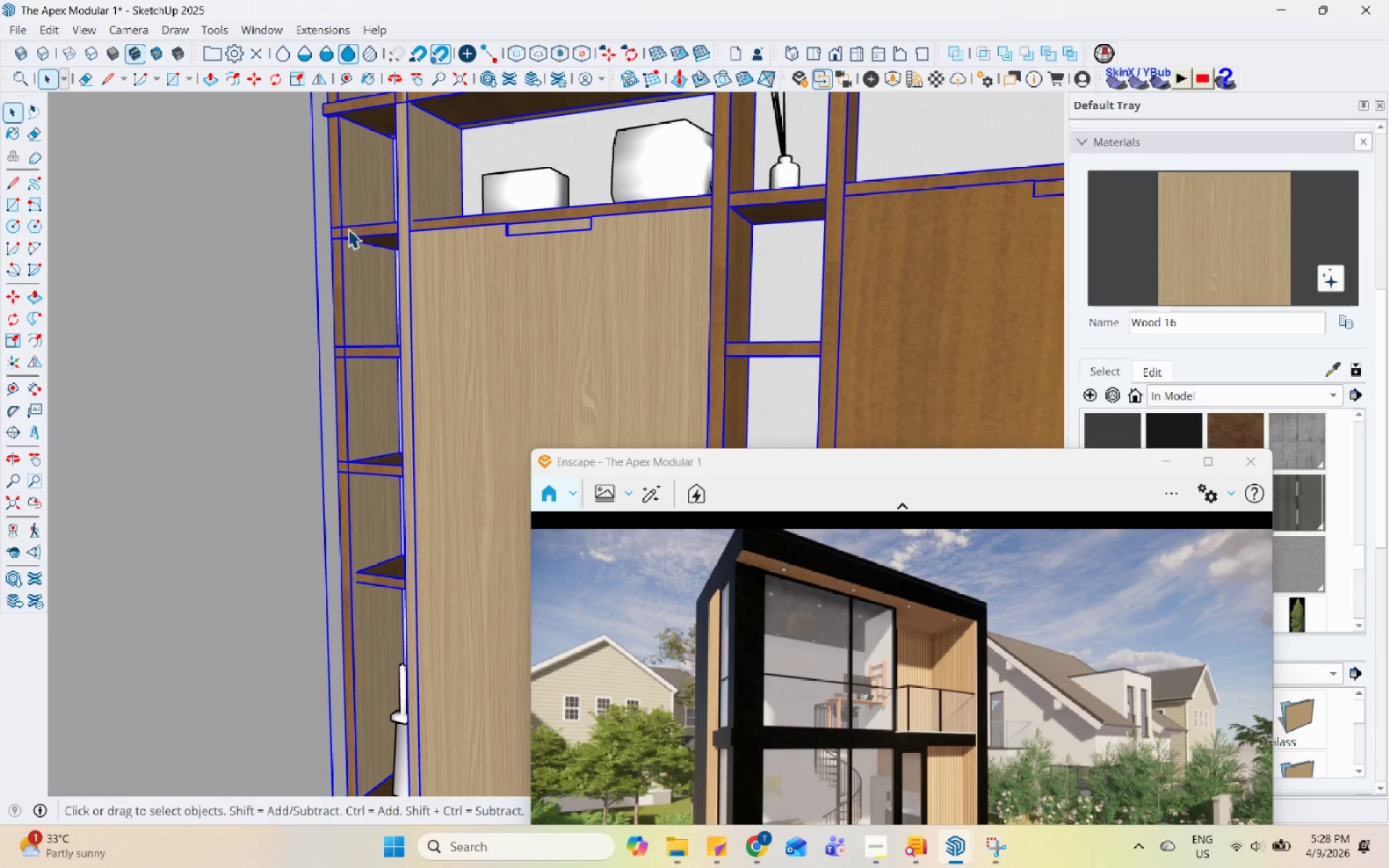 
double_click([336, 210])
 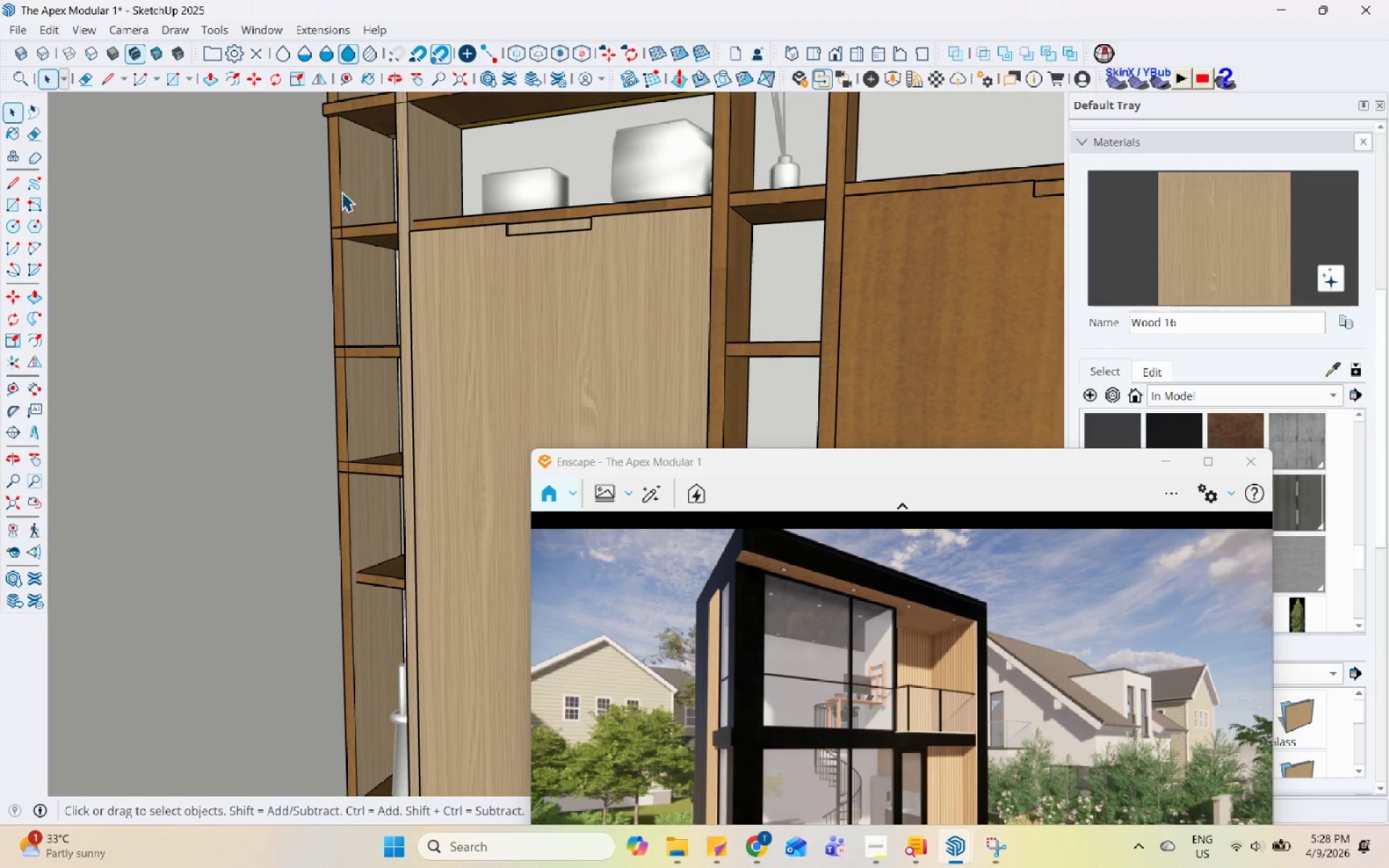 
triple_click([341, 192])
 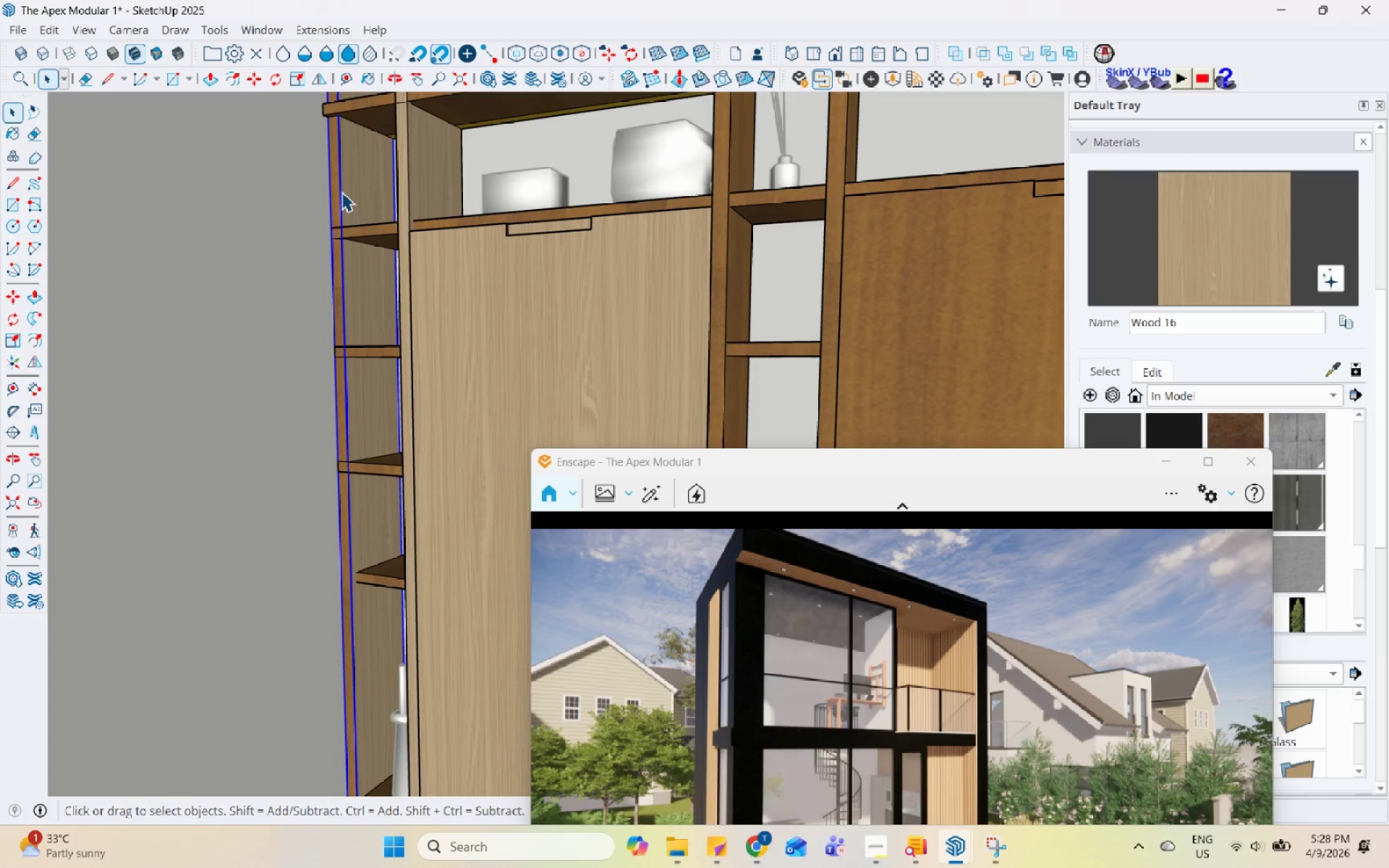 
key(S)
 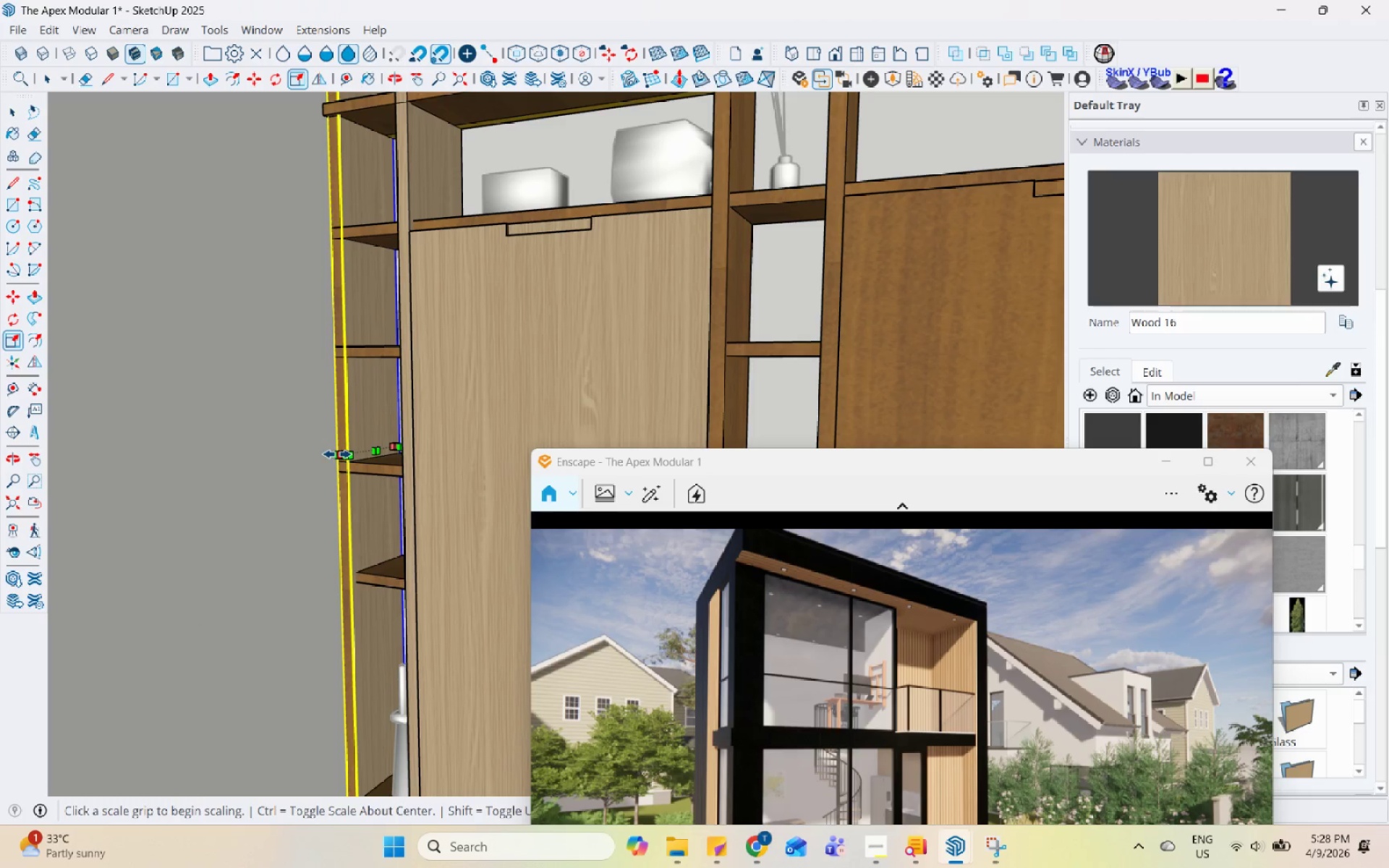 
left_click([337, 454])
 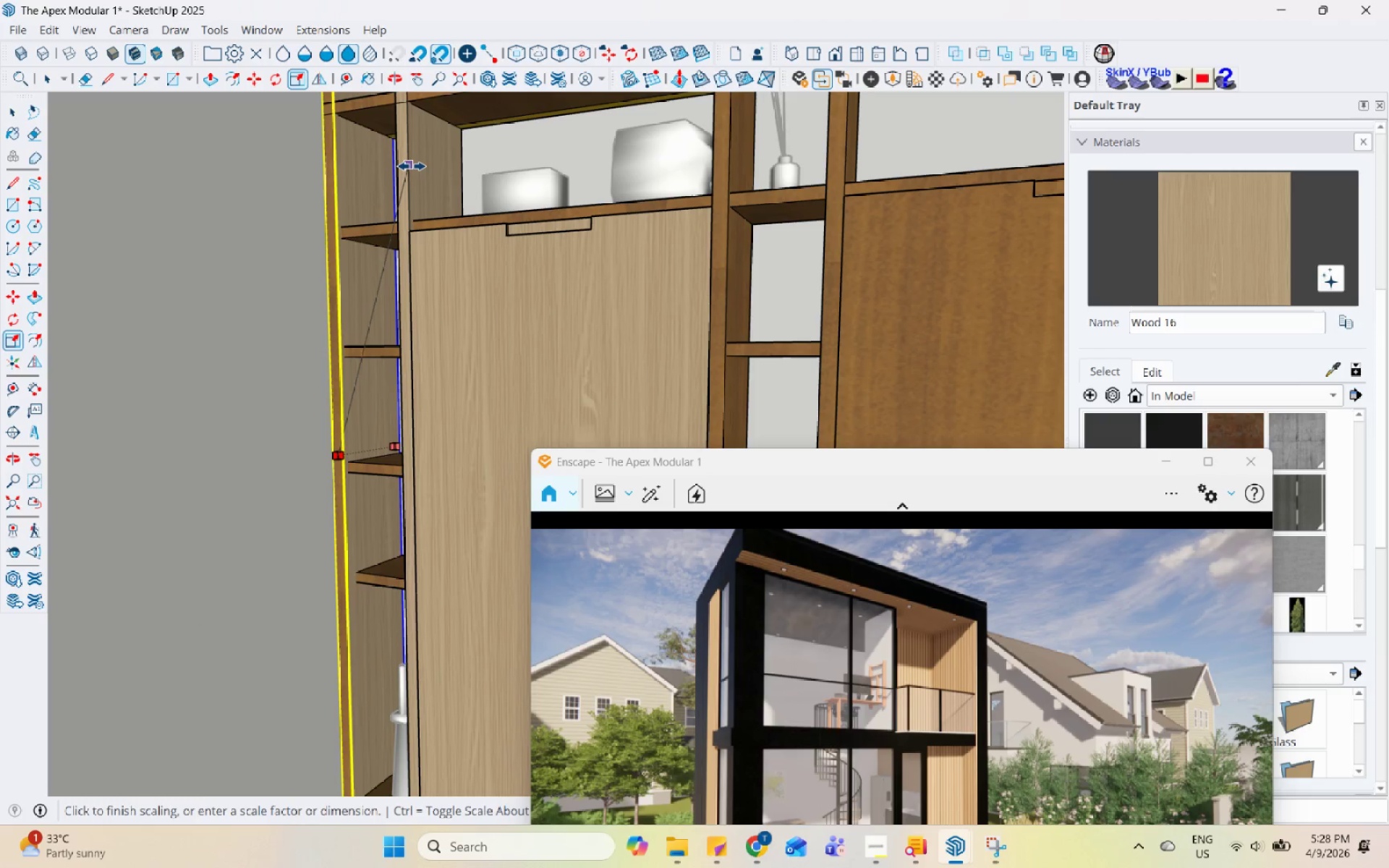 
left_click([412, 166])
 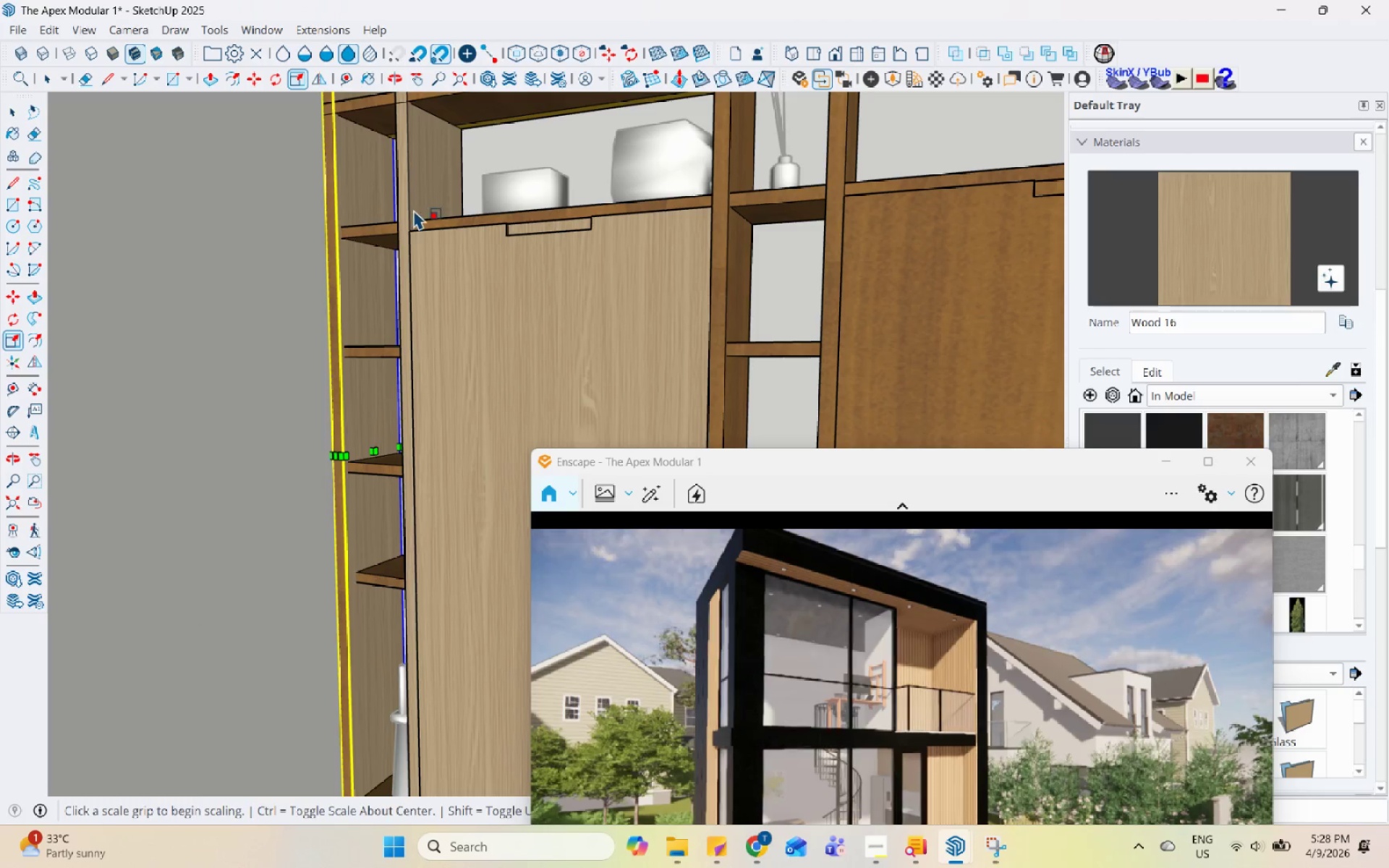 
key(Space)
 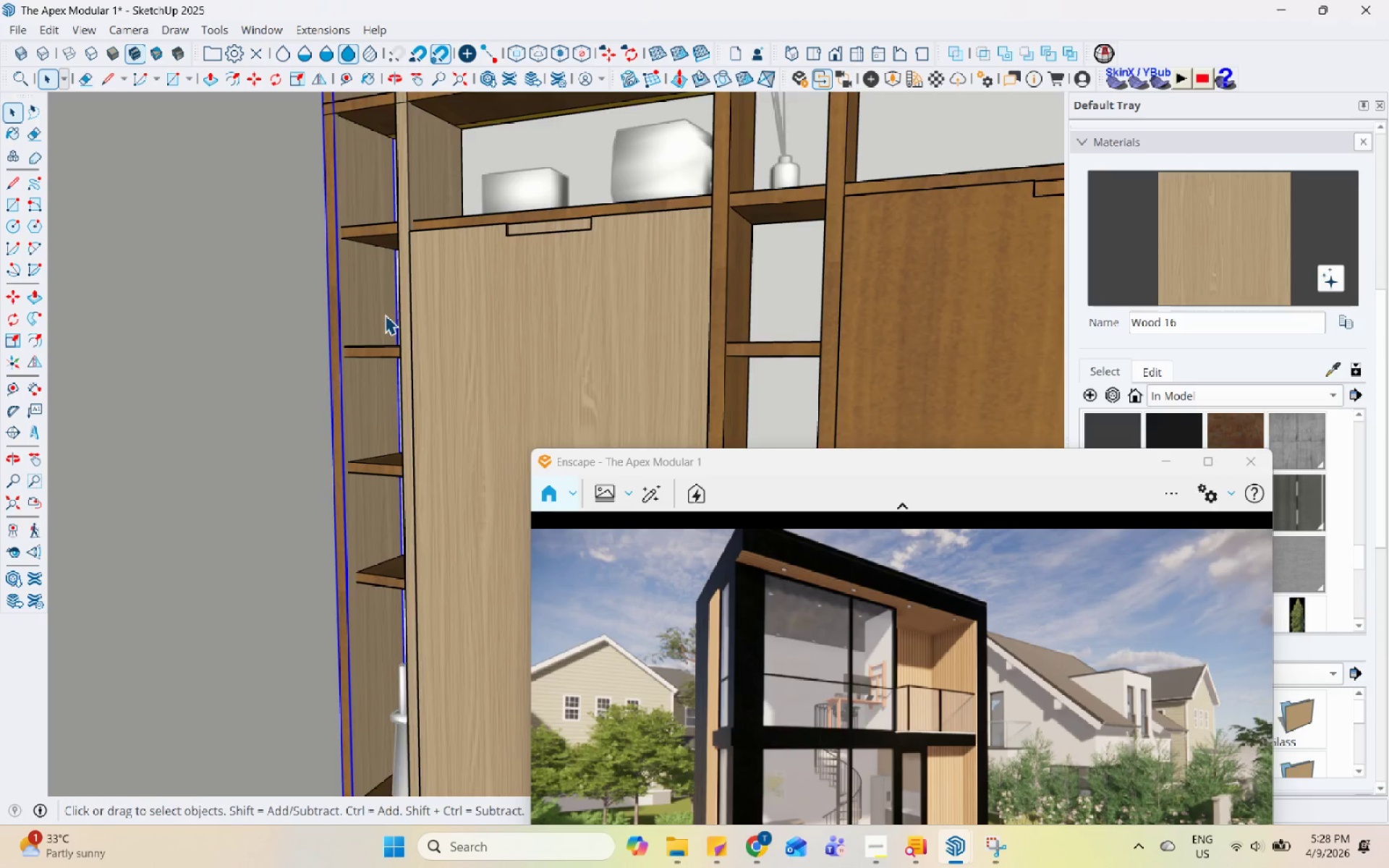 
scroll: coordinate [368, 383], scroll_direction: down, amount: 2.0
 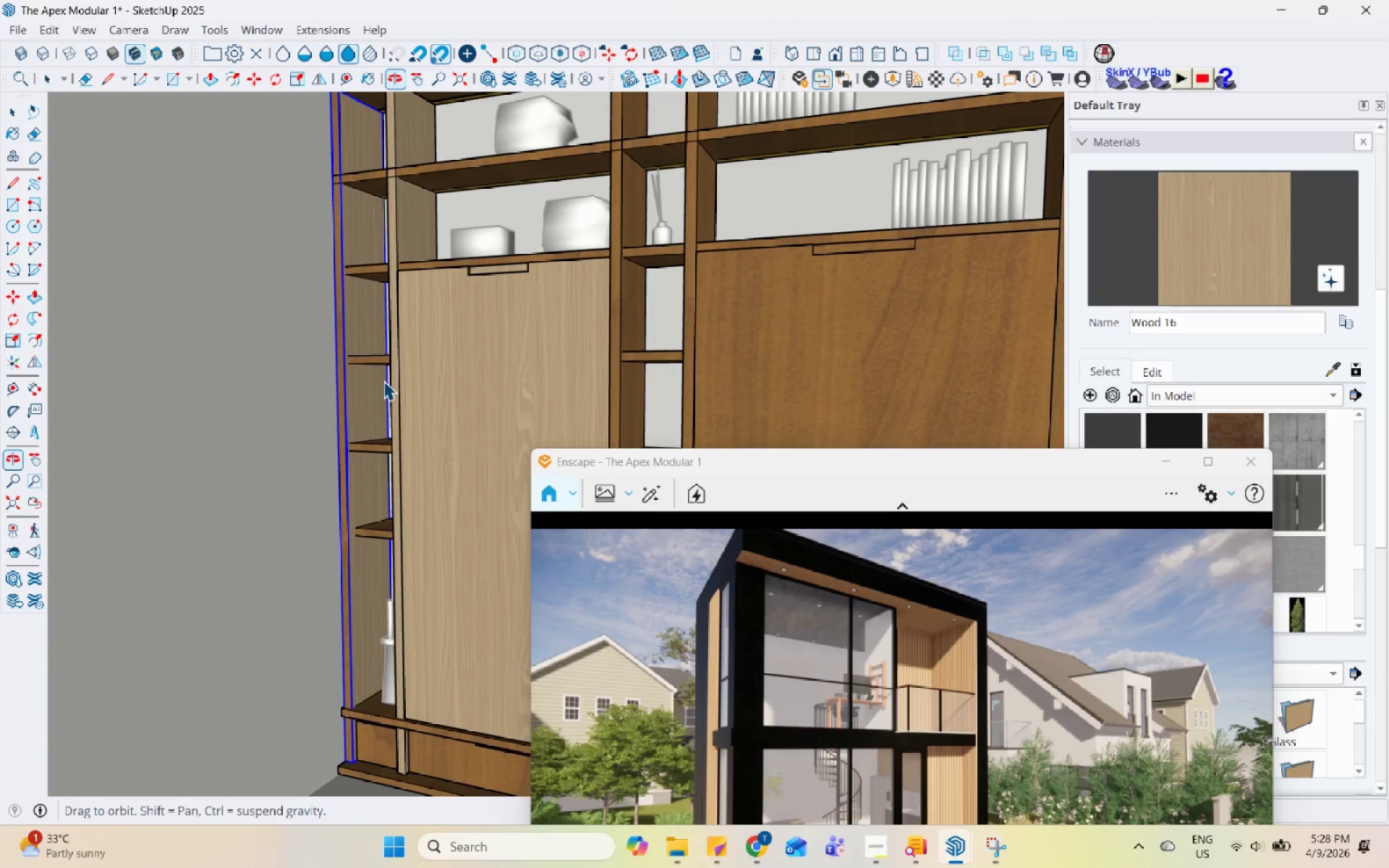 
key(Escape)
 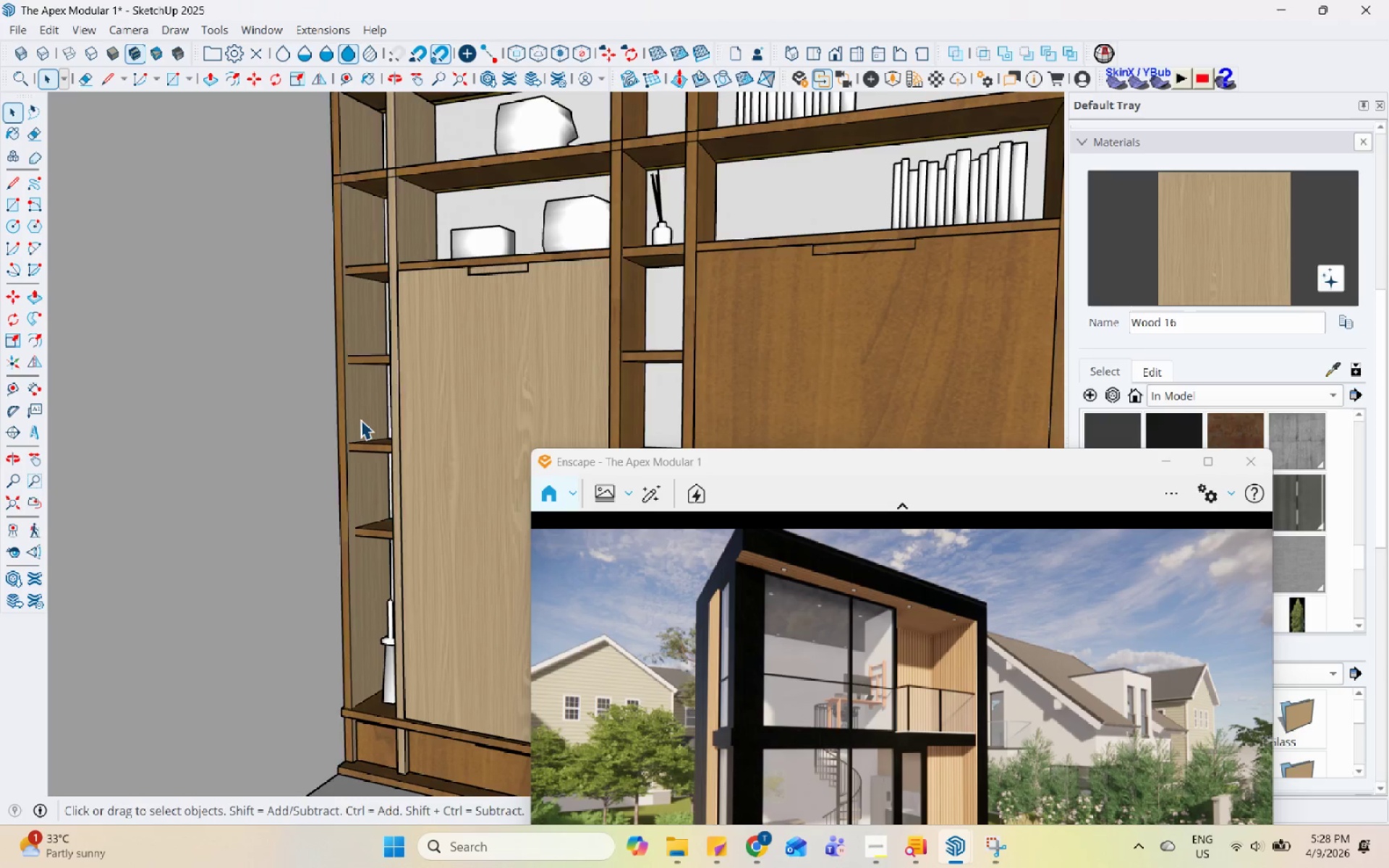 
left_click([360, 420])
 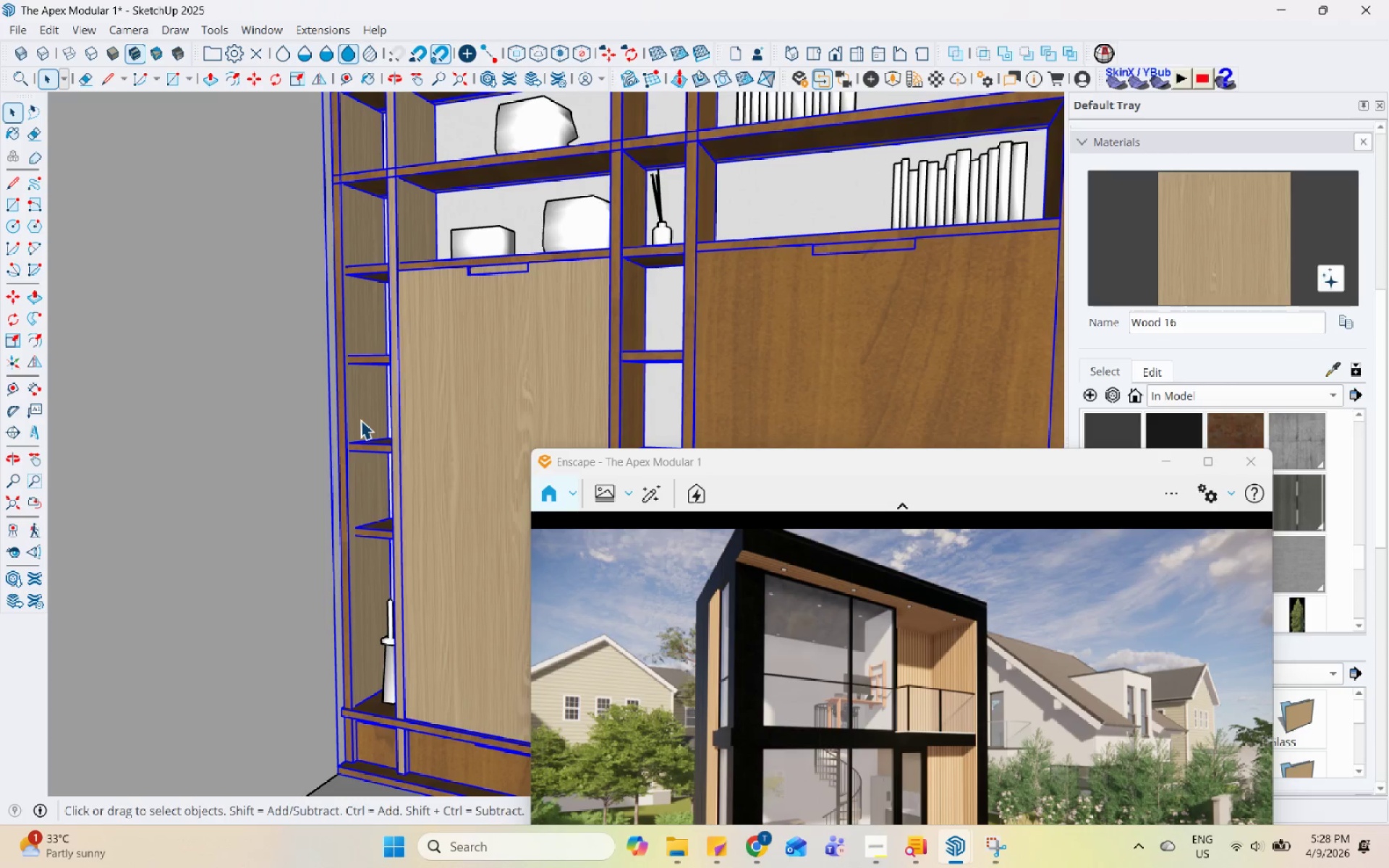 
key(Escape)
 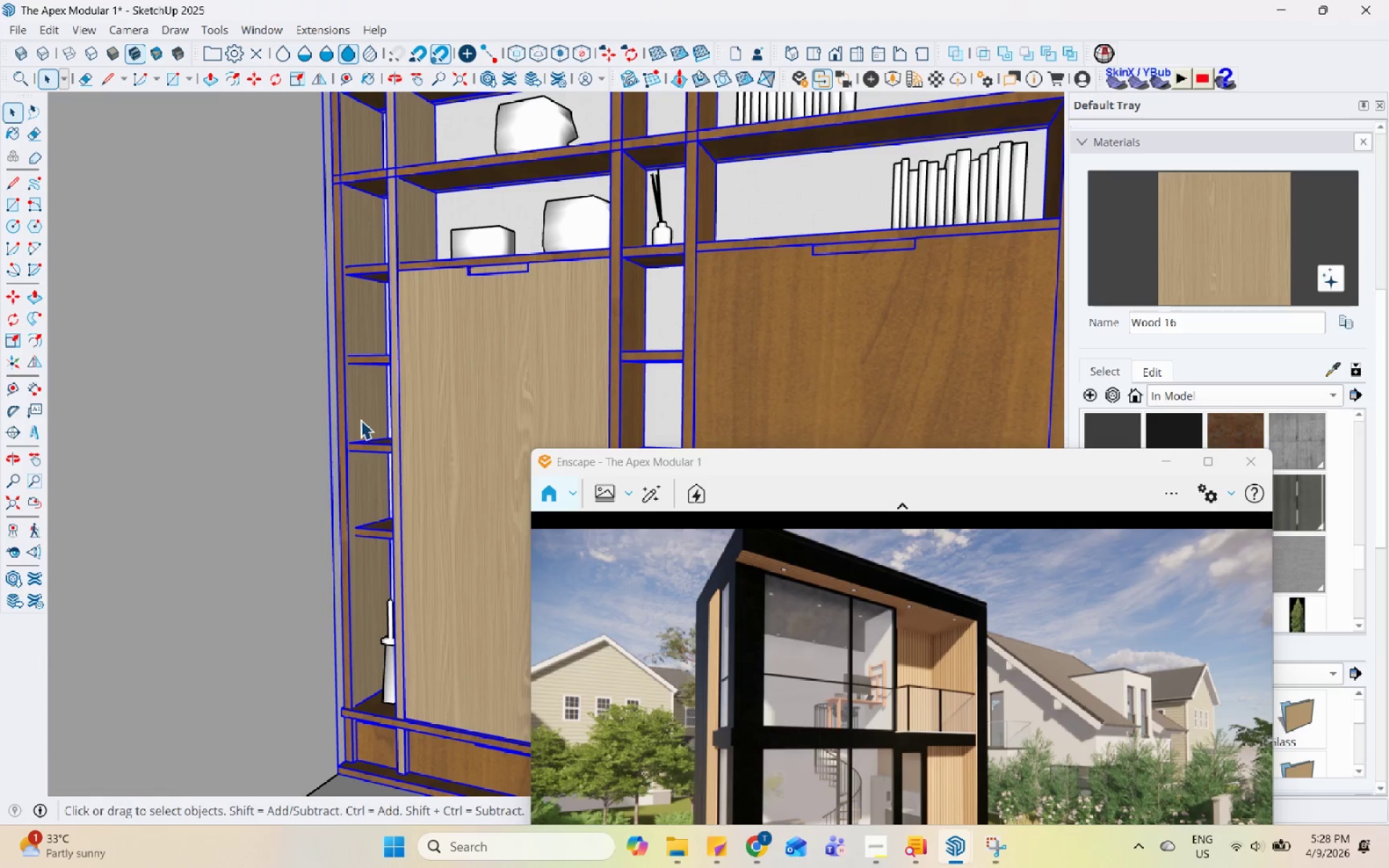 
key(Space)
 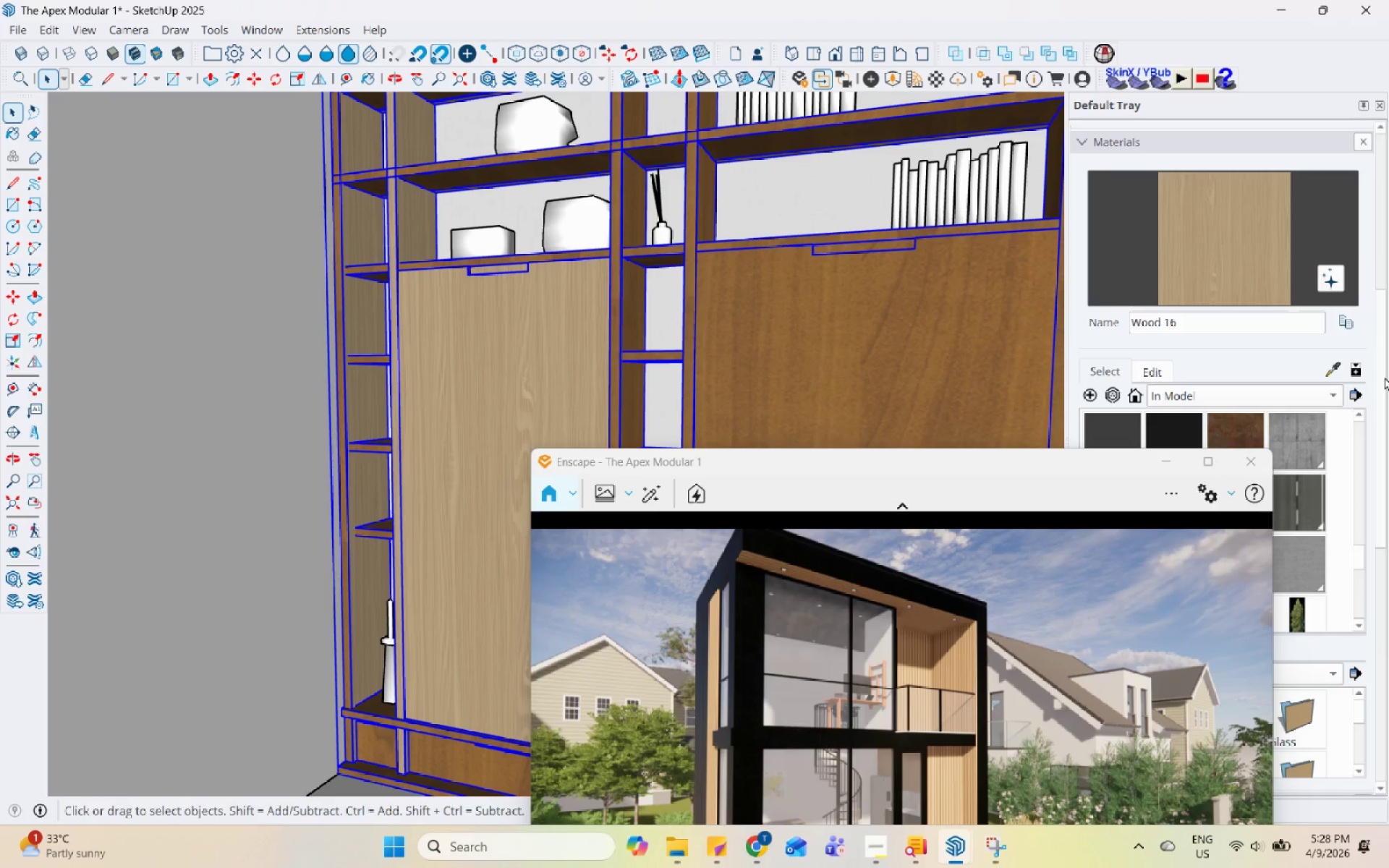 
left_click([1328, 367])
 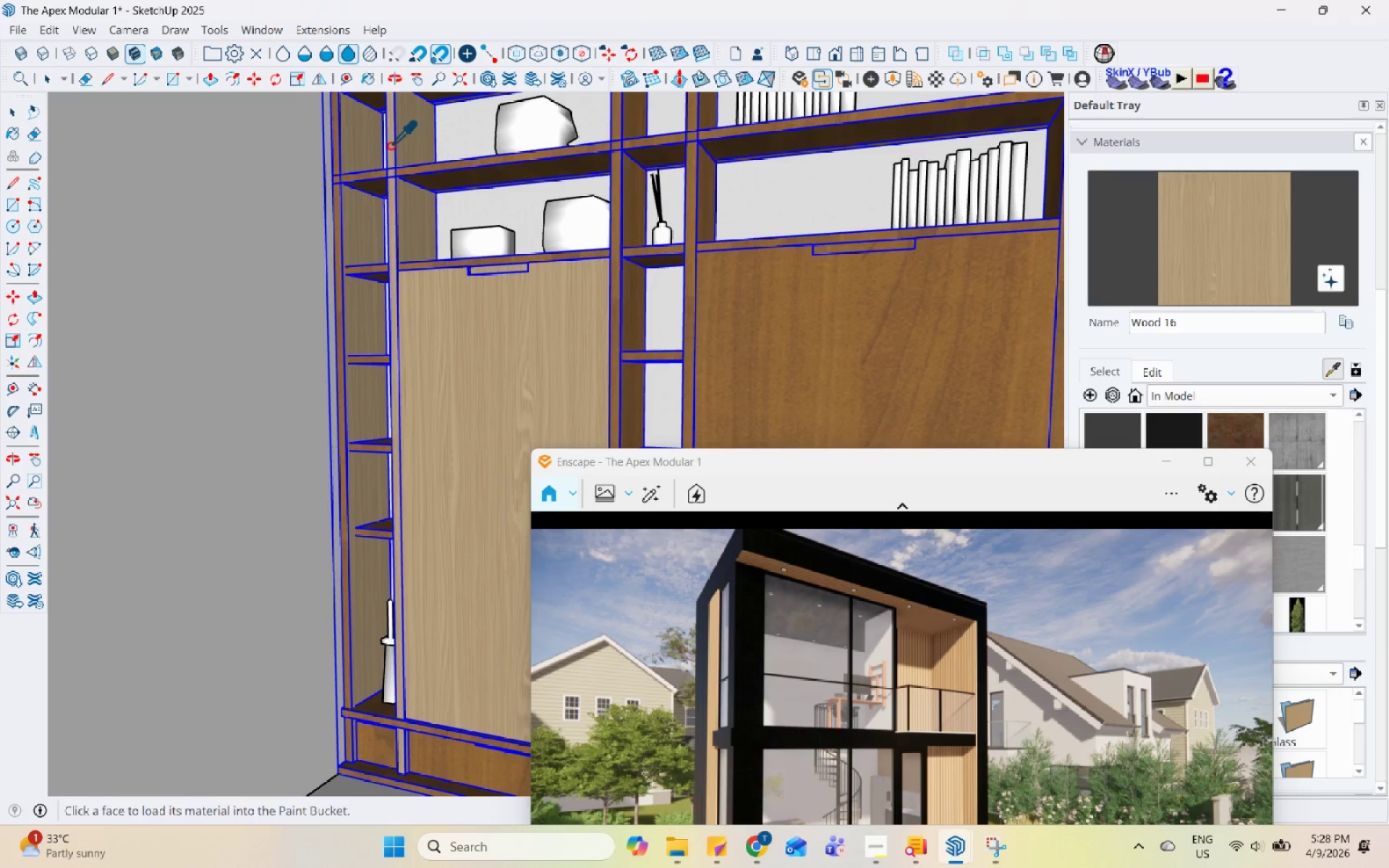 
left_click([200, 22])
 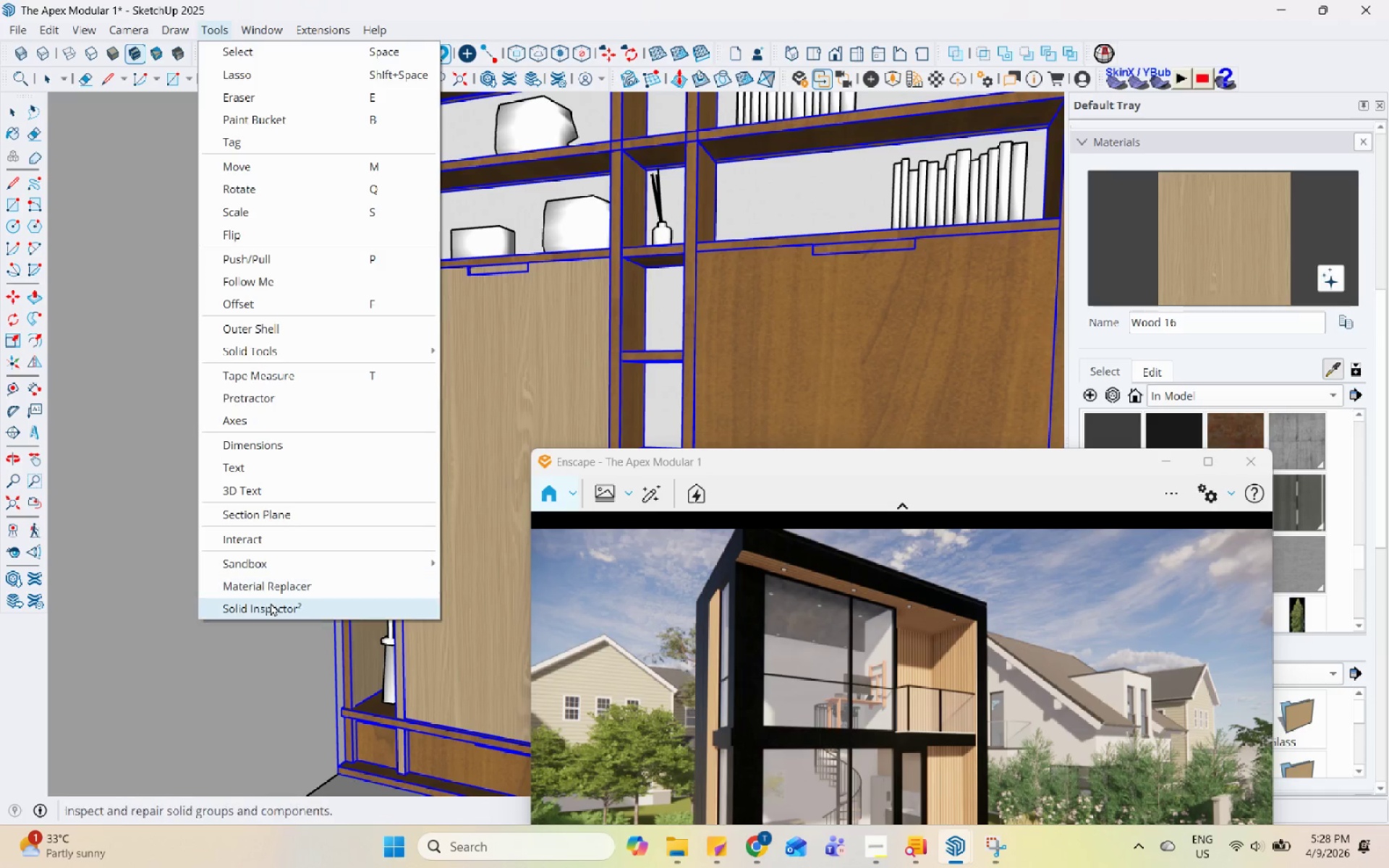 
left_click([279, 592])
 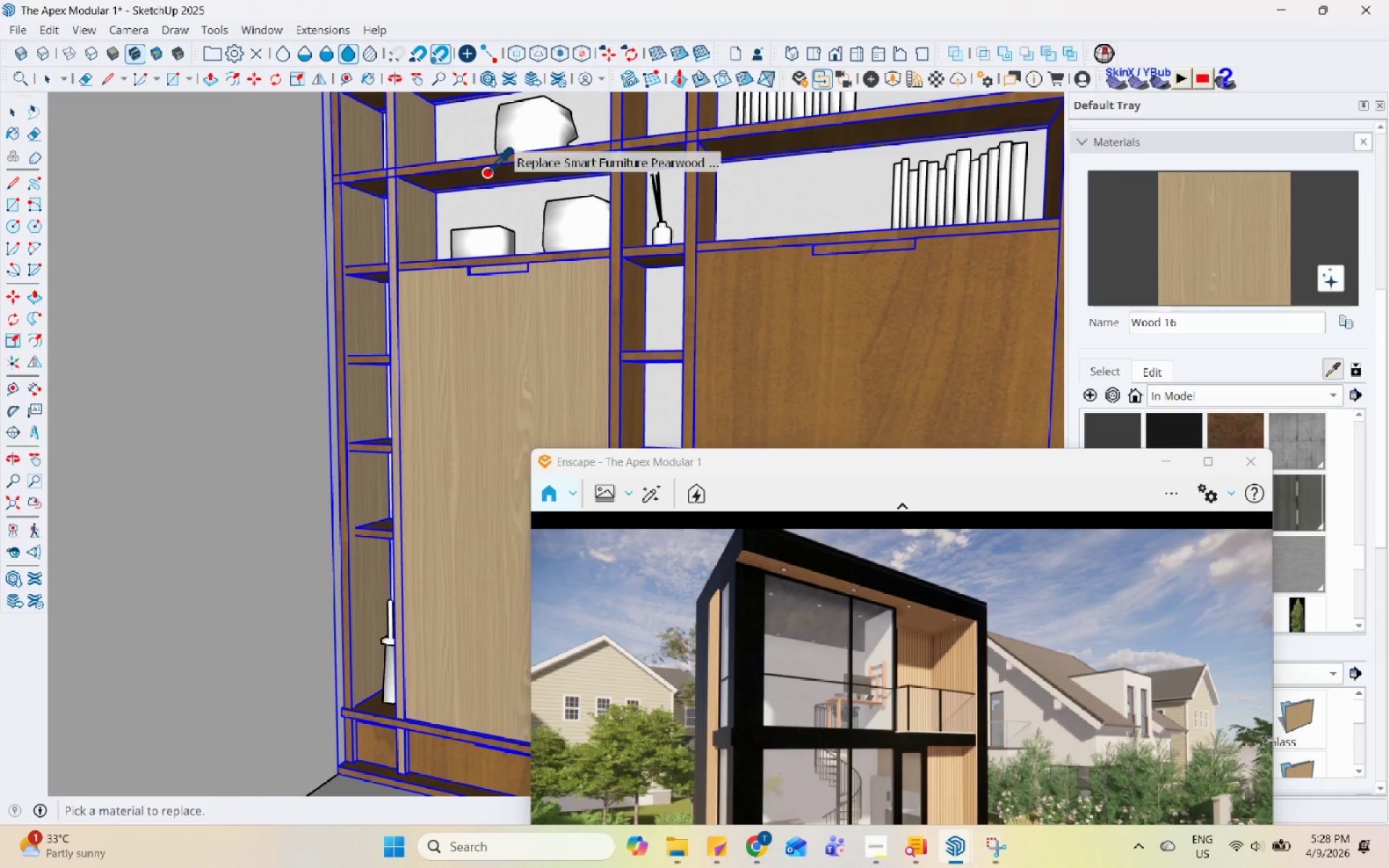 
left_click([488, 173])
 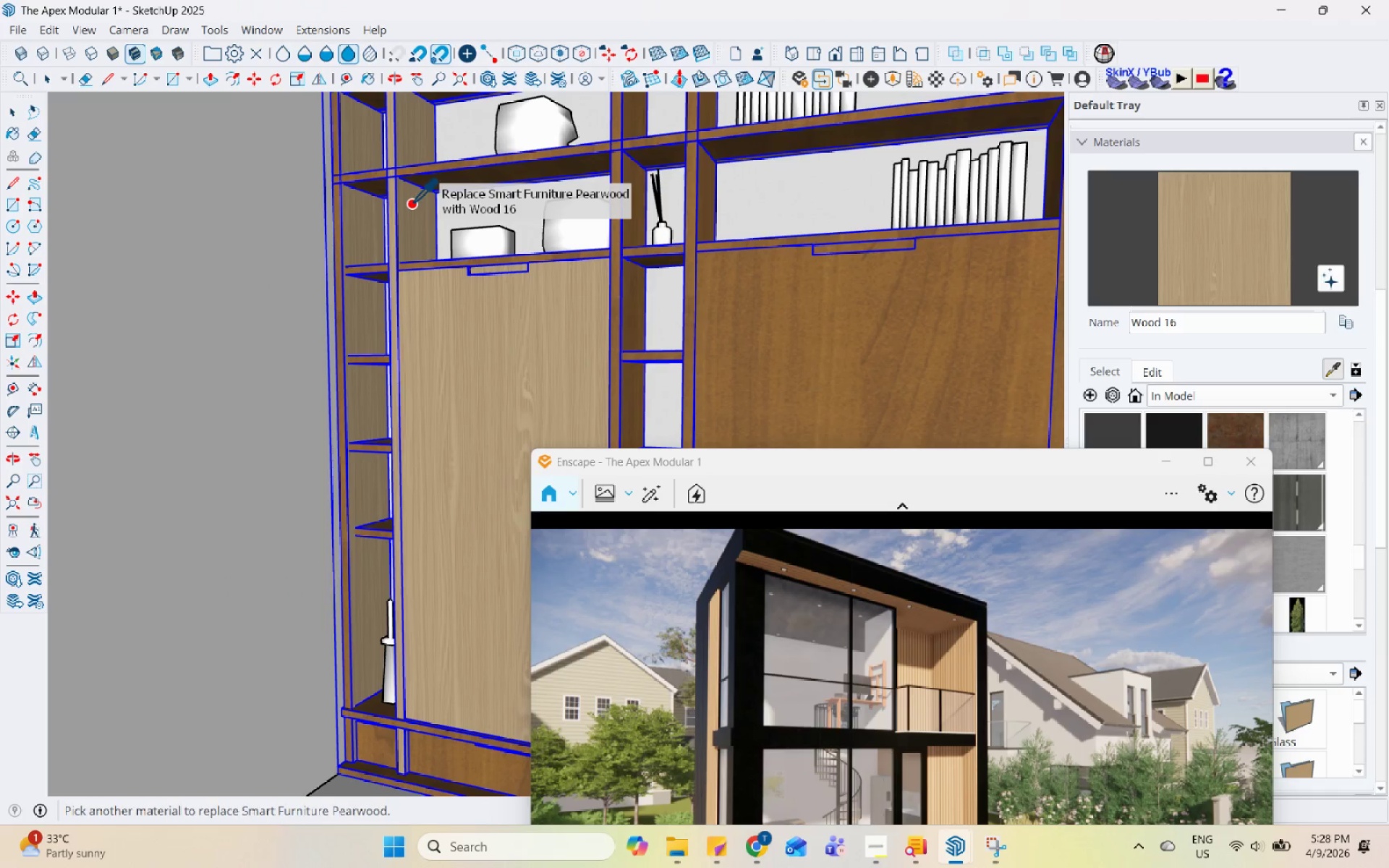 
left_click([411, 204])
 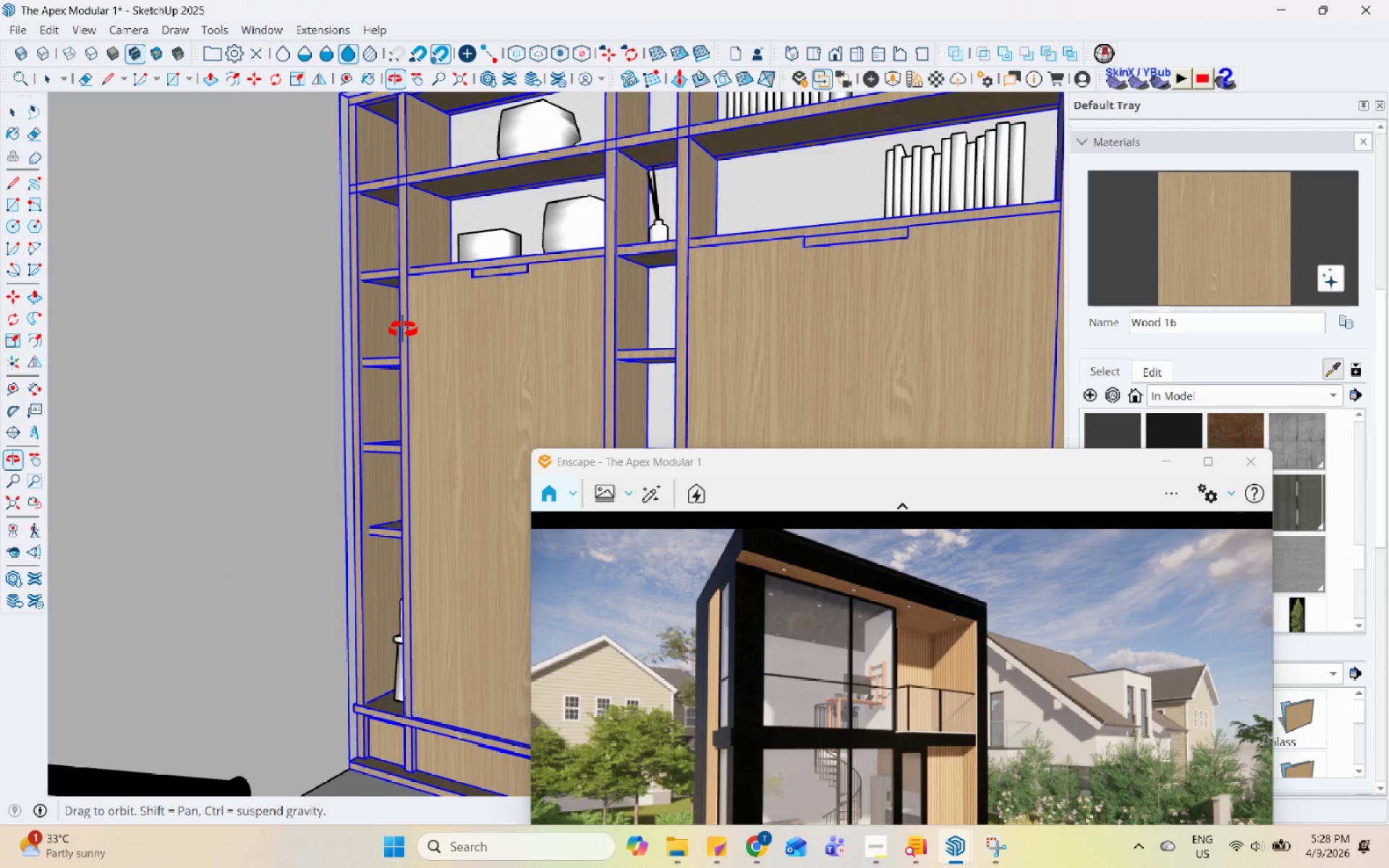 
key(Space)
 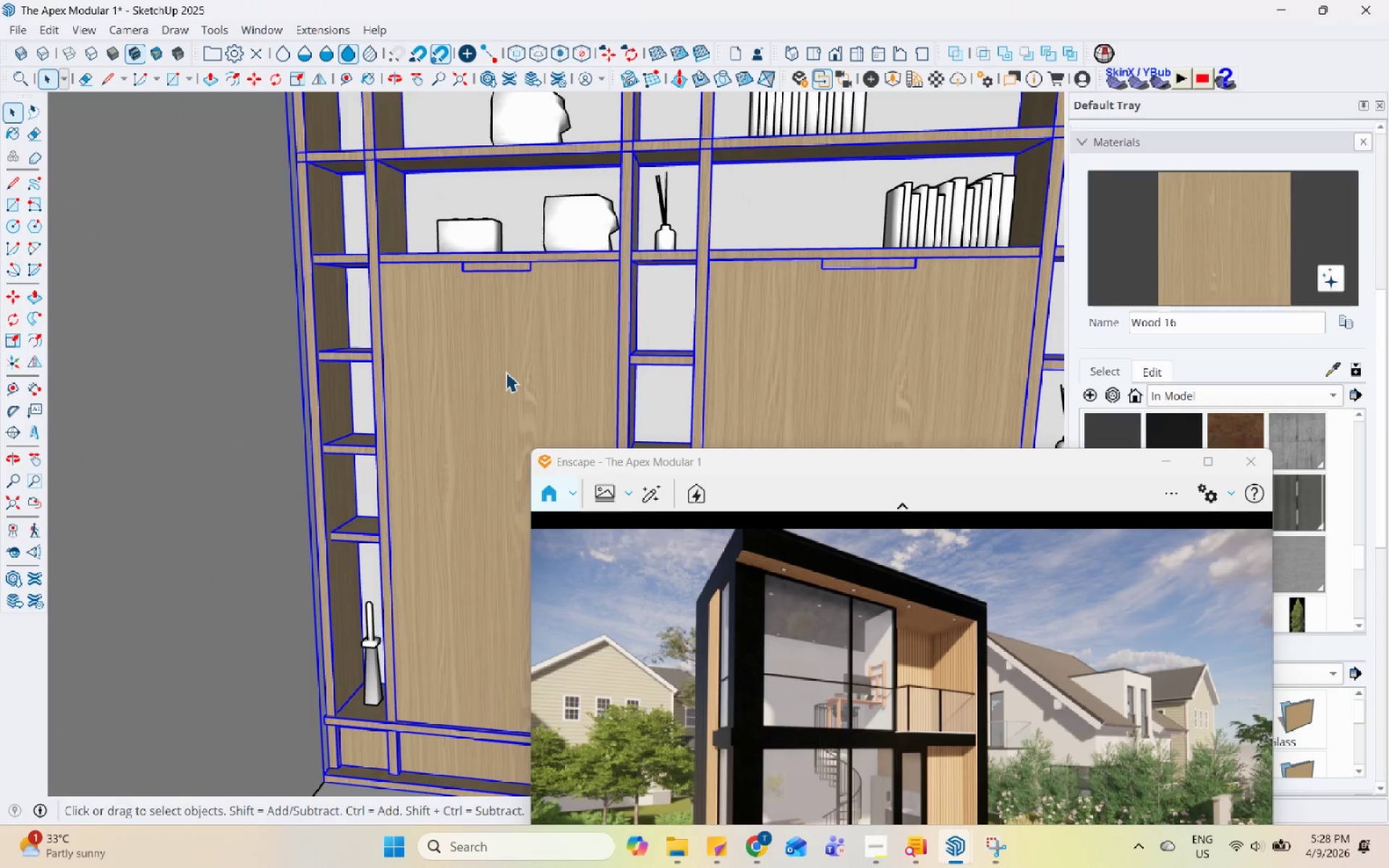 
scroll: coordinate [506, 372], scroll_direction: down, amount: 3.0
 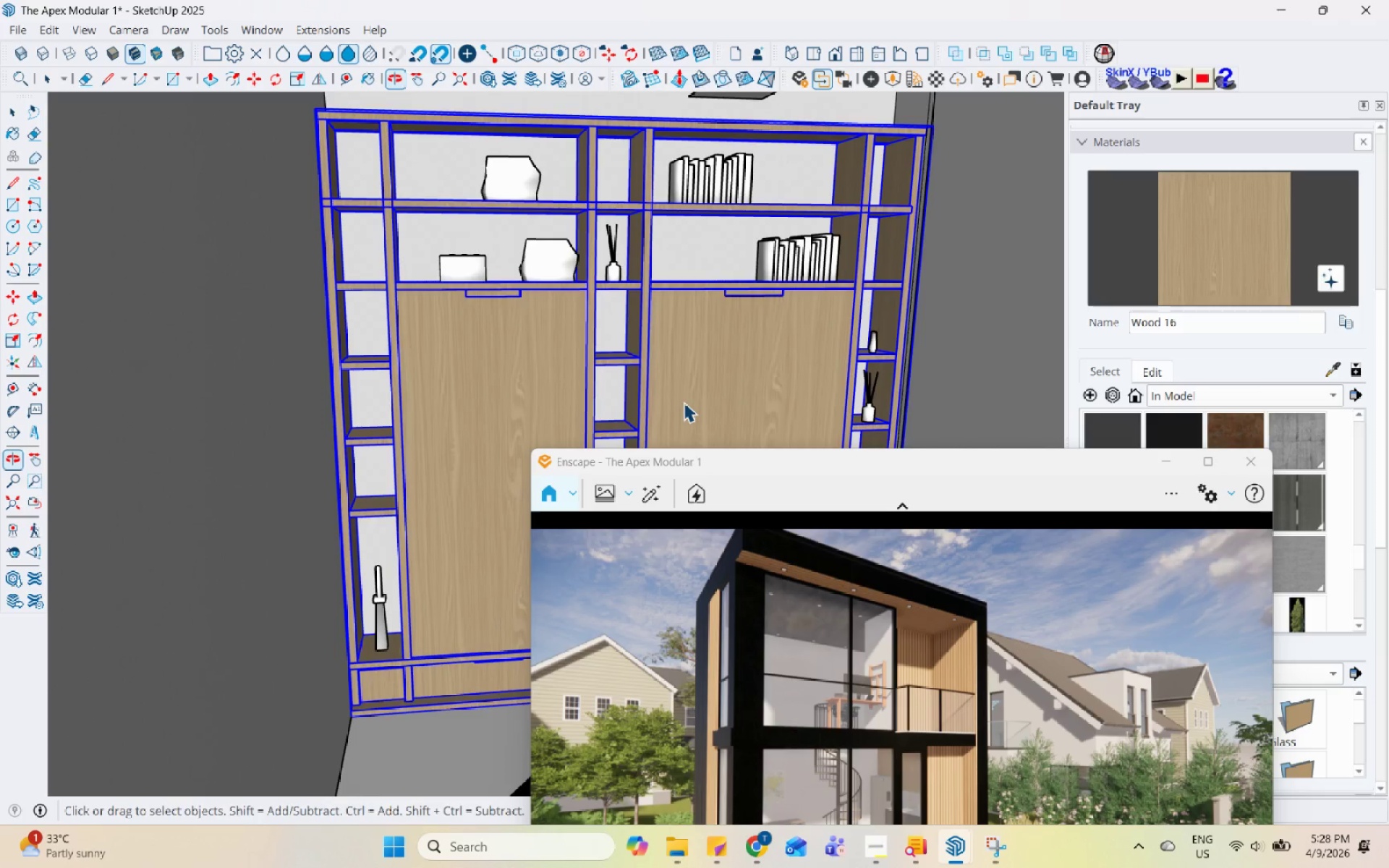 
key(H)
 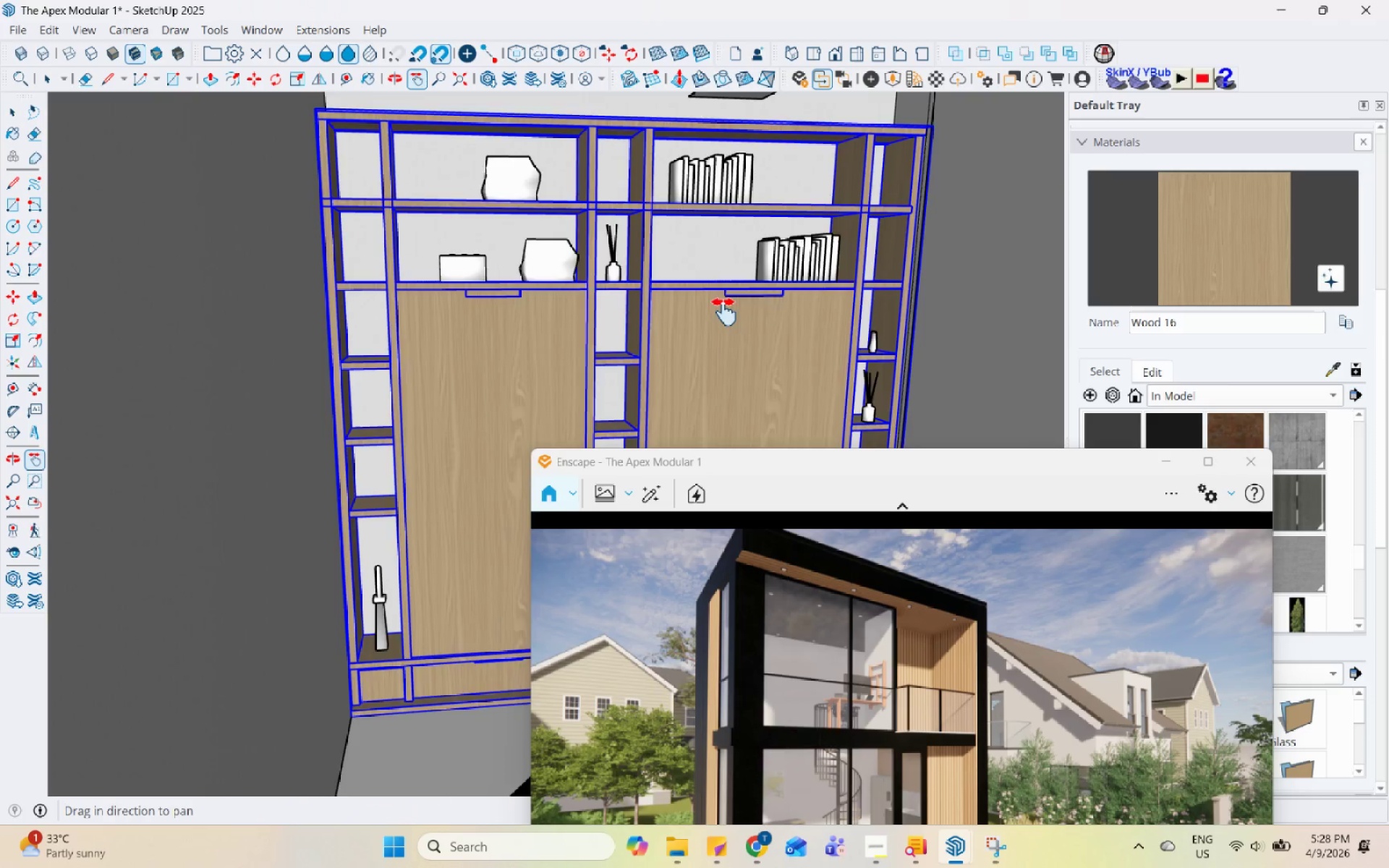 
left_click_drag(start_coordinate=[724, 312], to_coordinate=[91, 156])
 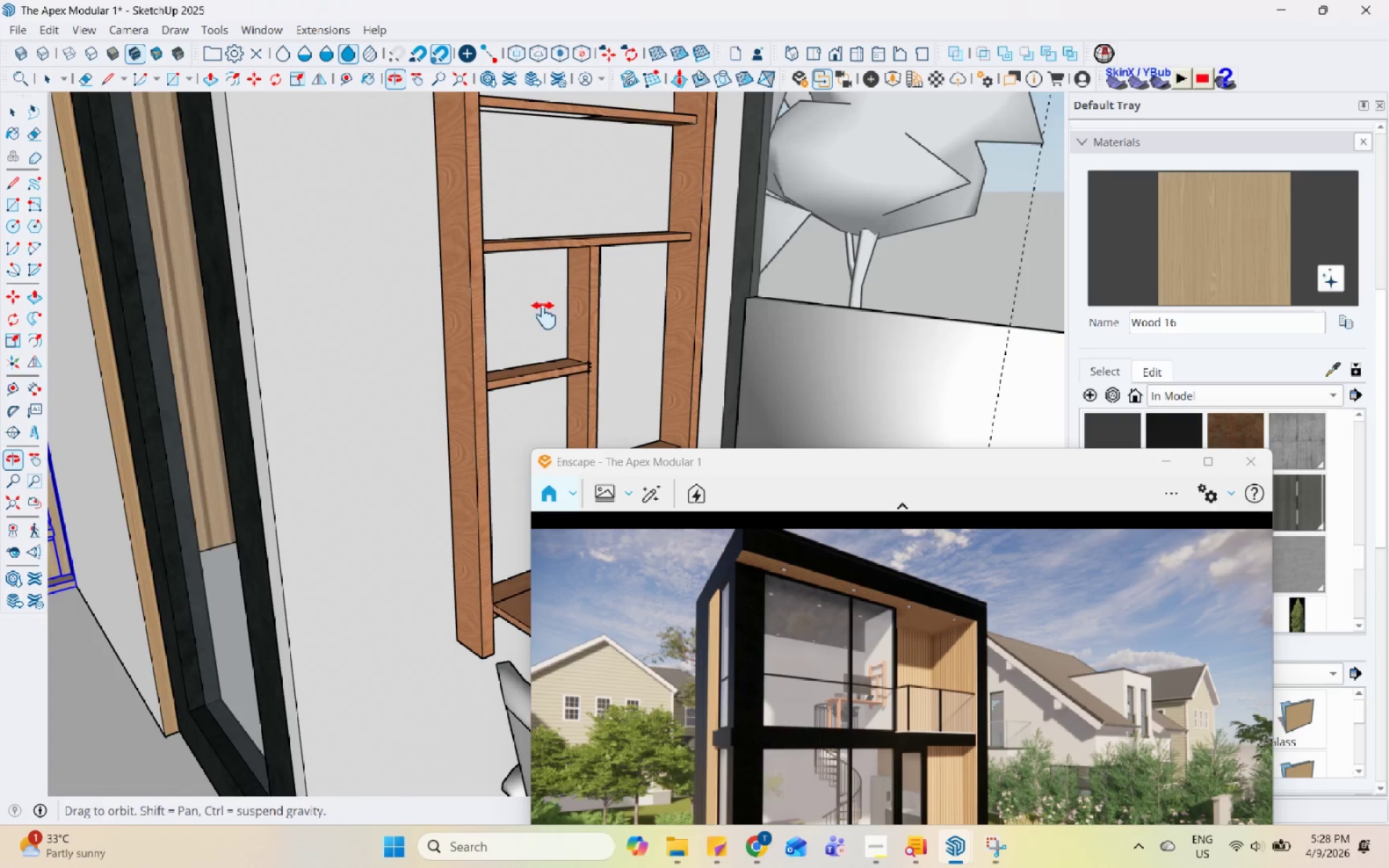 
key(Space)
 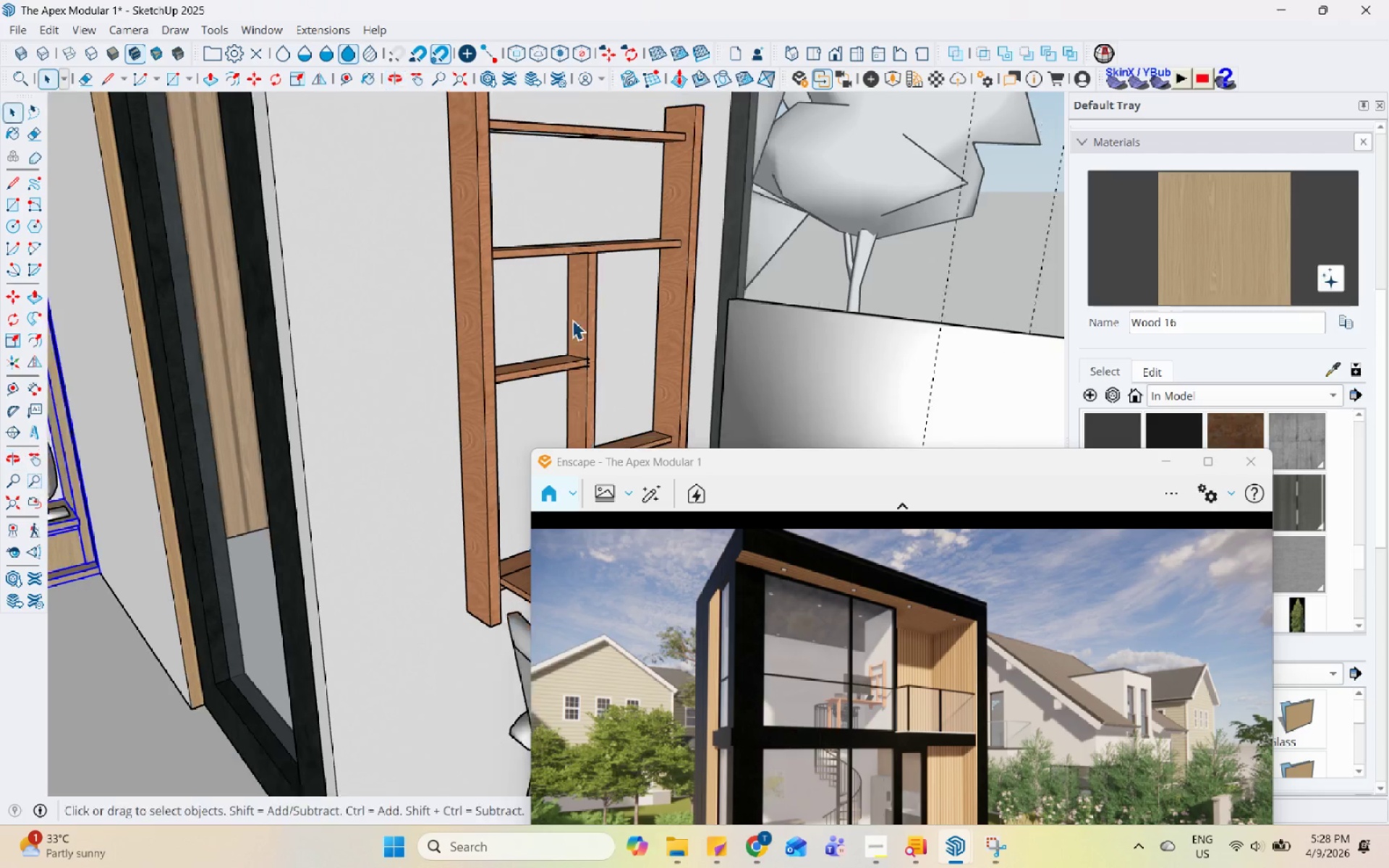 
scroll: coordinate [581, 327], scroll_direction: down, amount: 3.0
 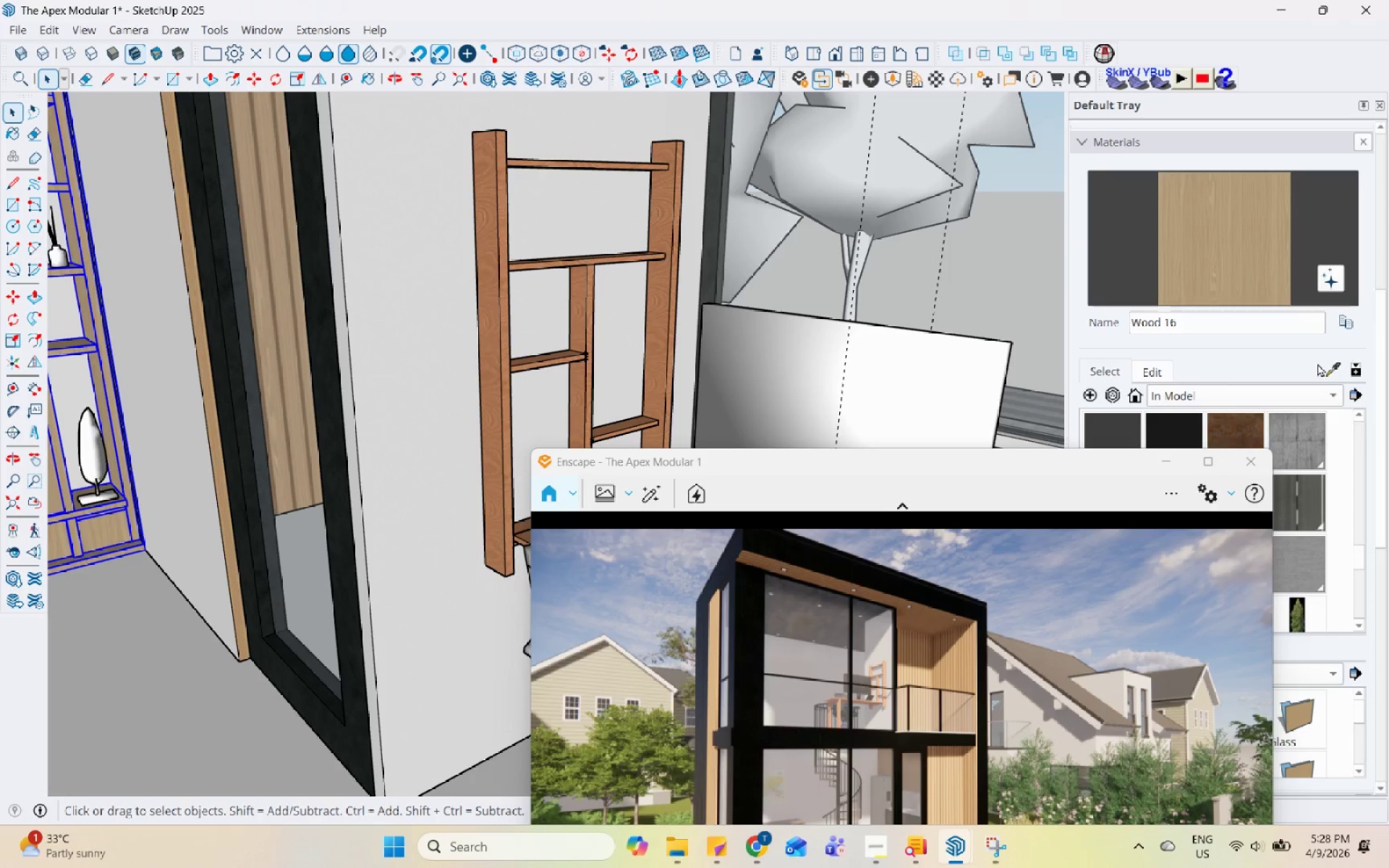 
left_click([1326, 365])
 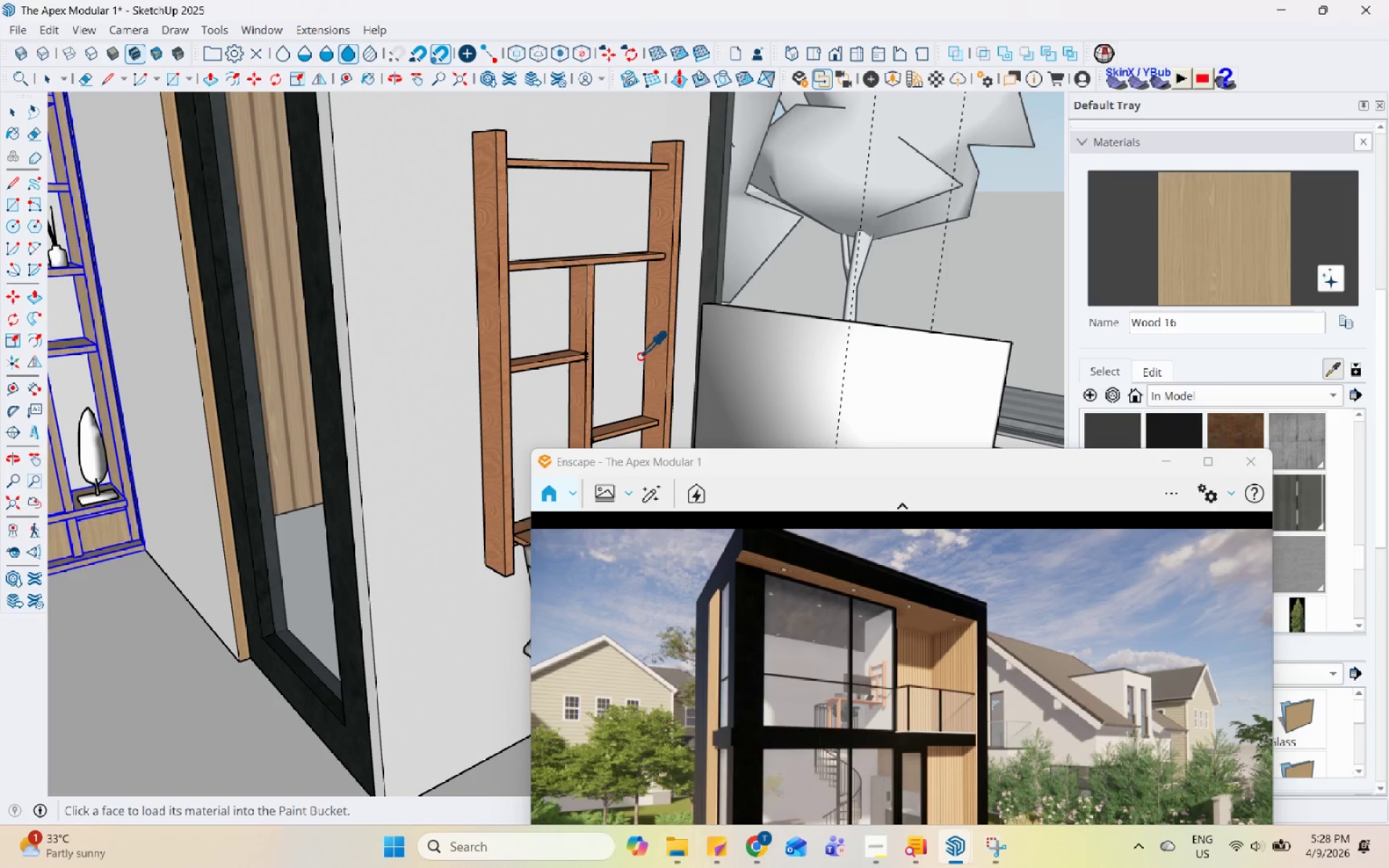 
left_click([658, 346])
 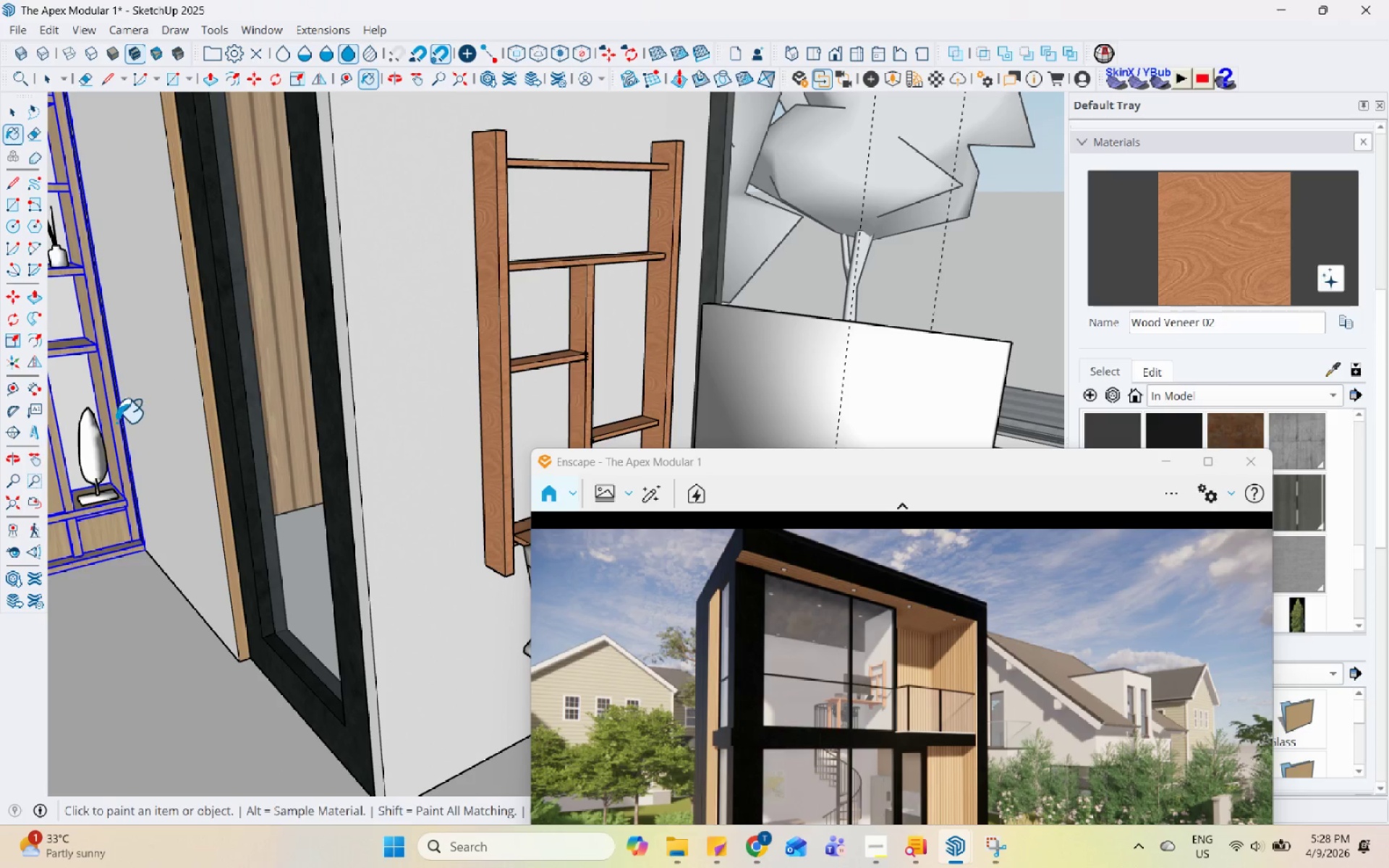 
left_click([111, 421])
 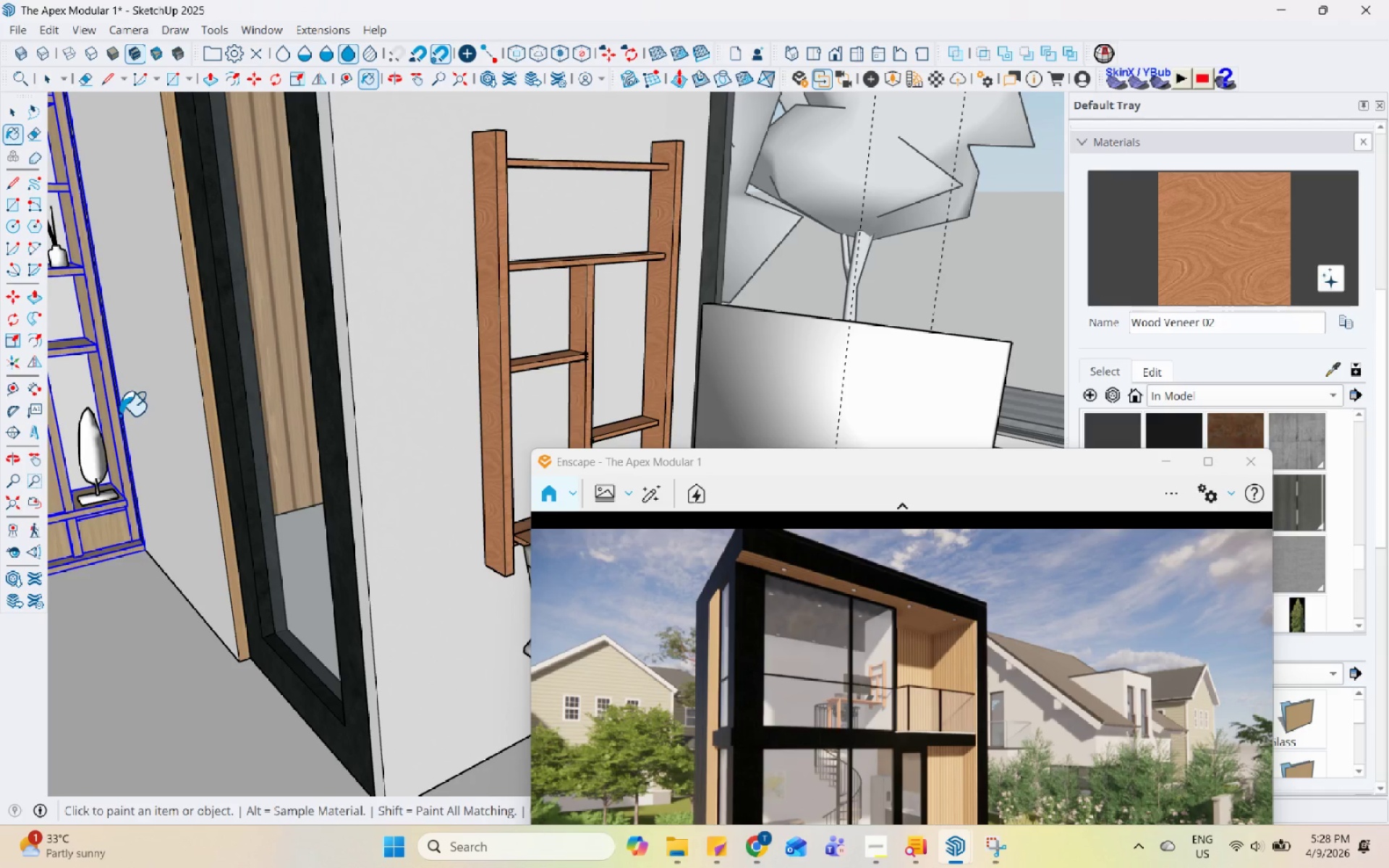 
key(Space)
 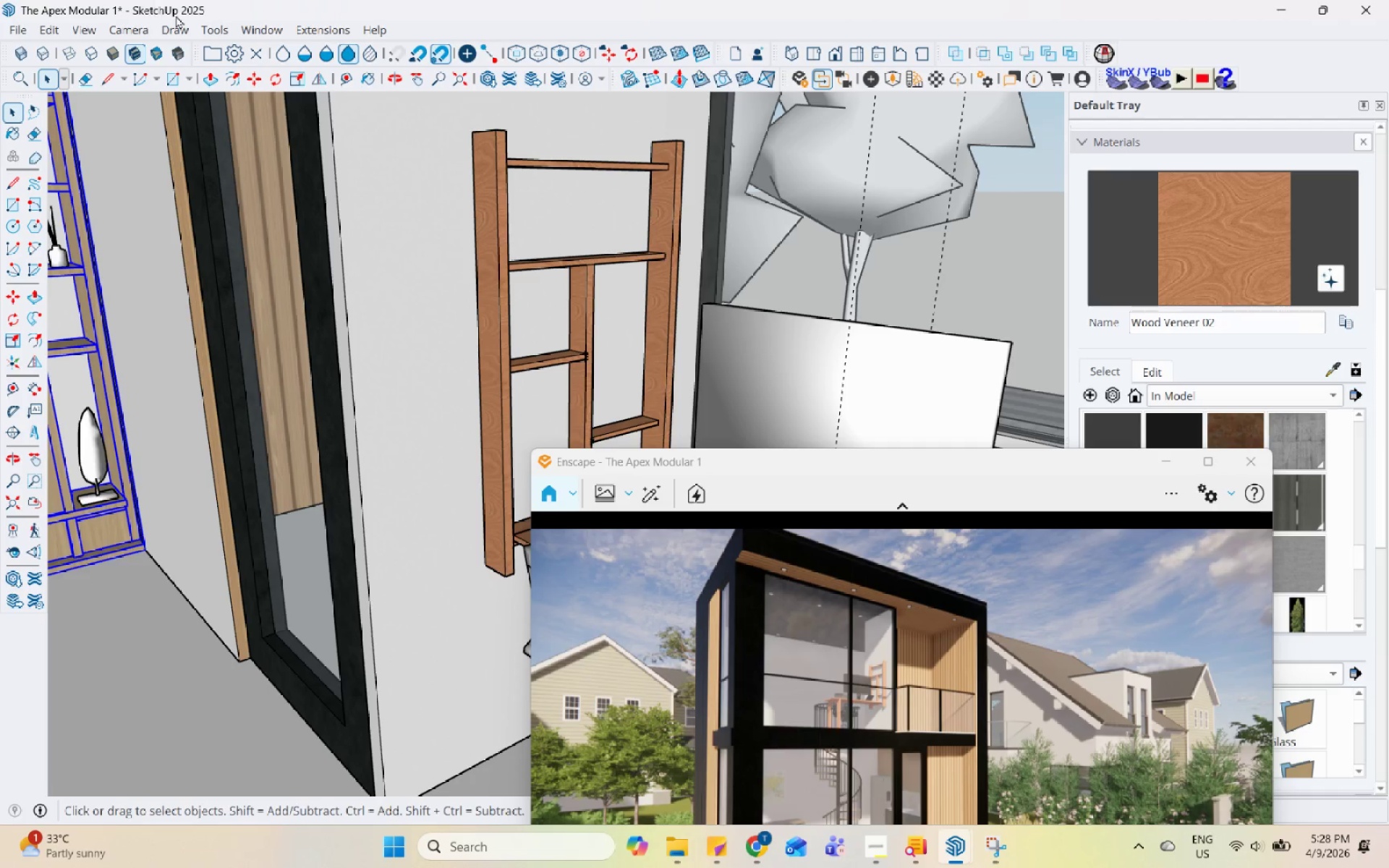 
left_click([182, 28])
 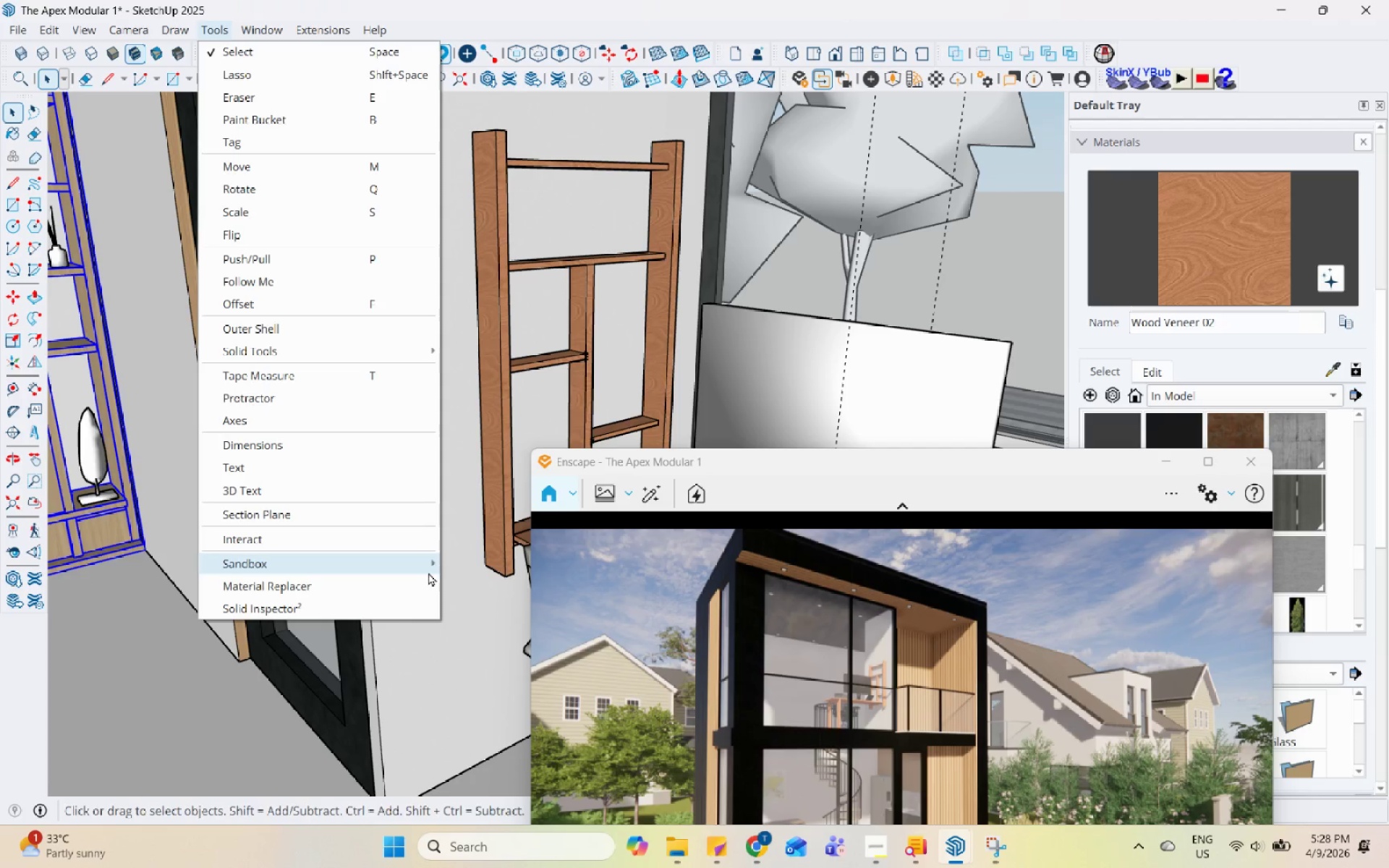 
left_click([391, 590])
 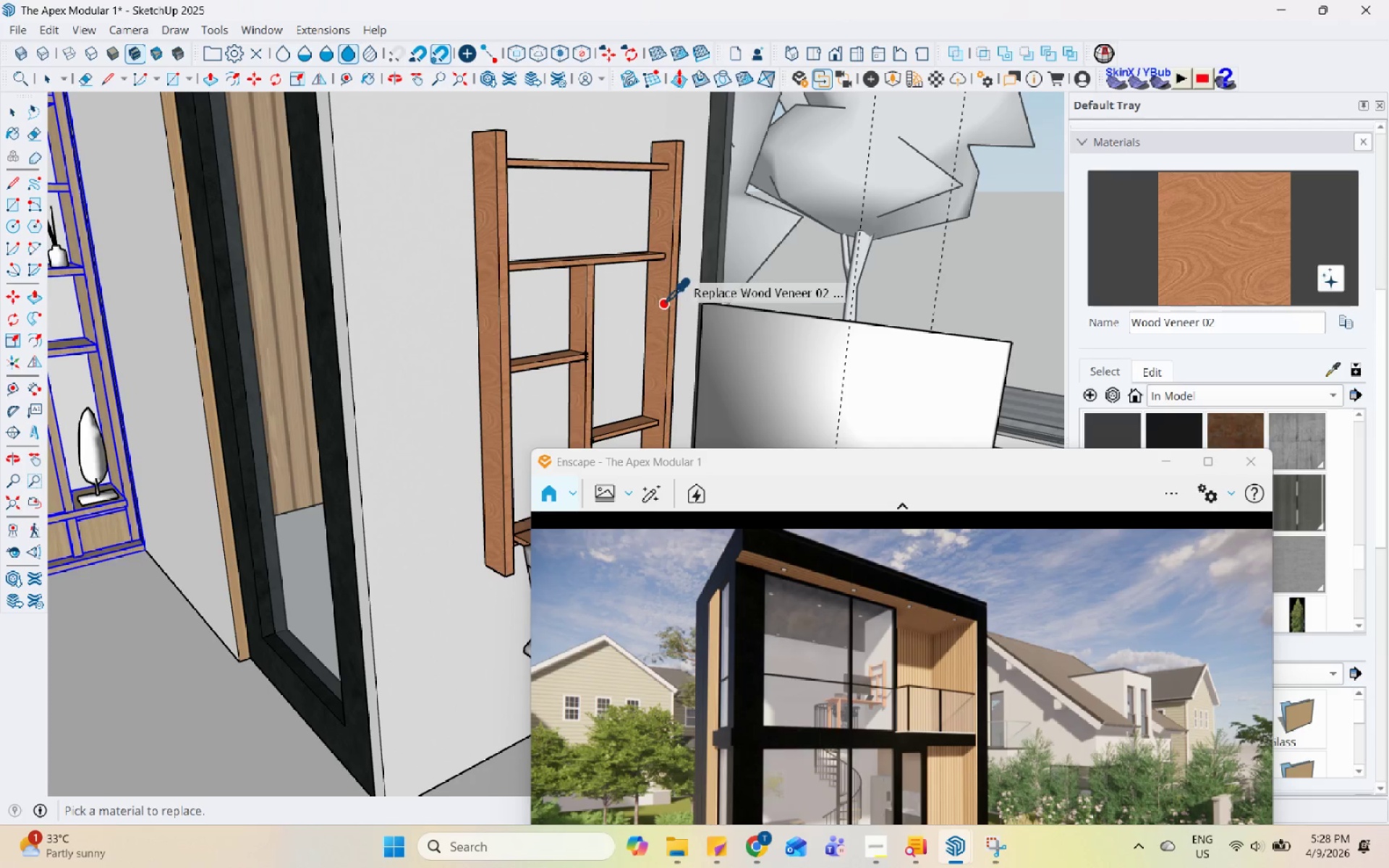 
left_click([663, 304])
 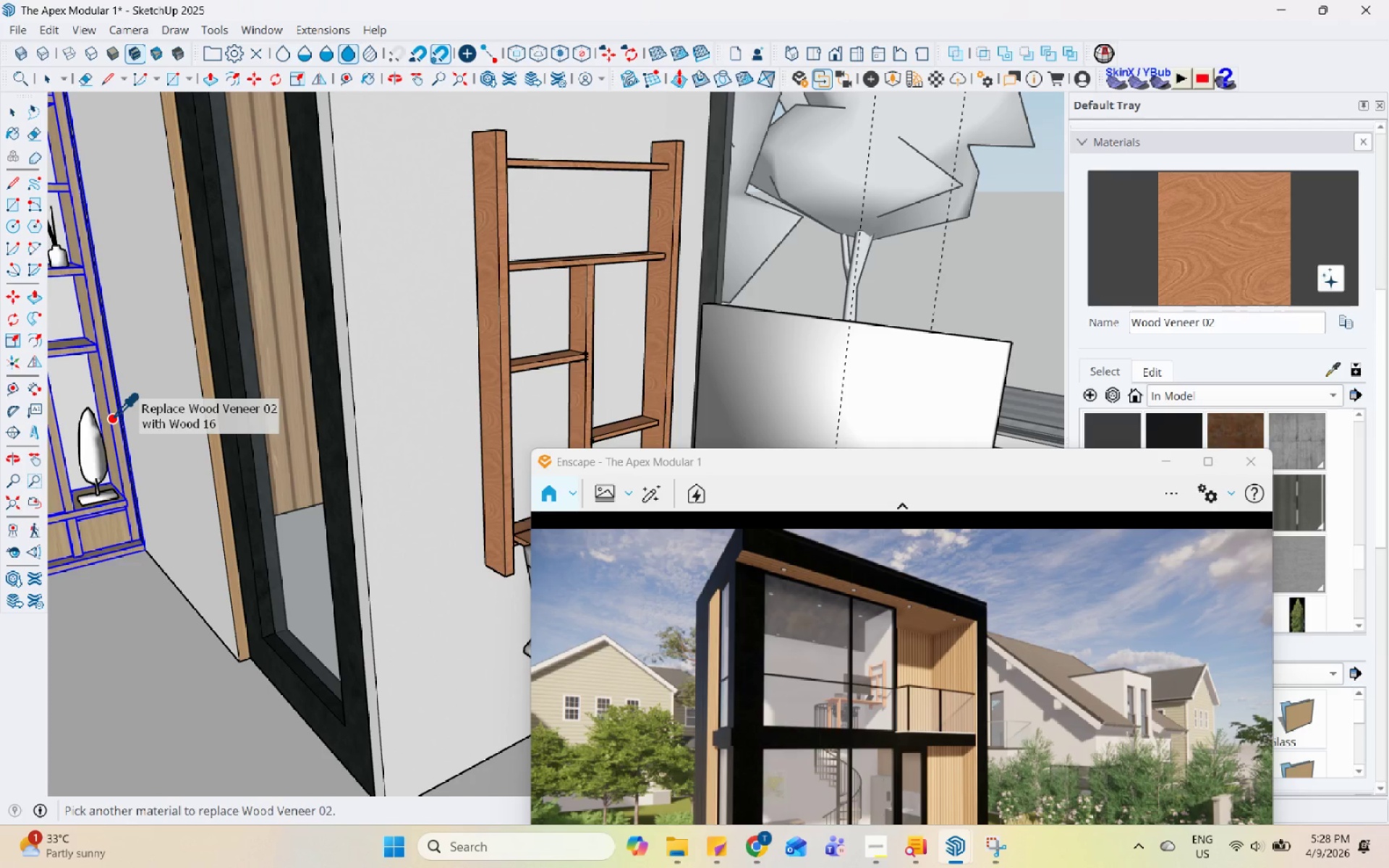 
left_click([111, 419])
 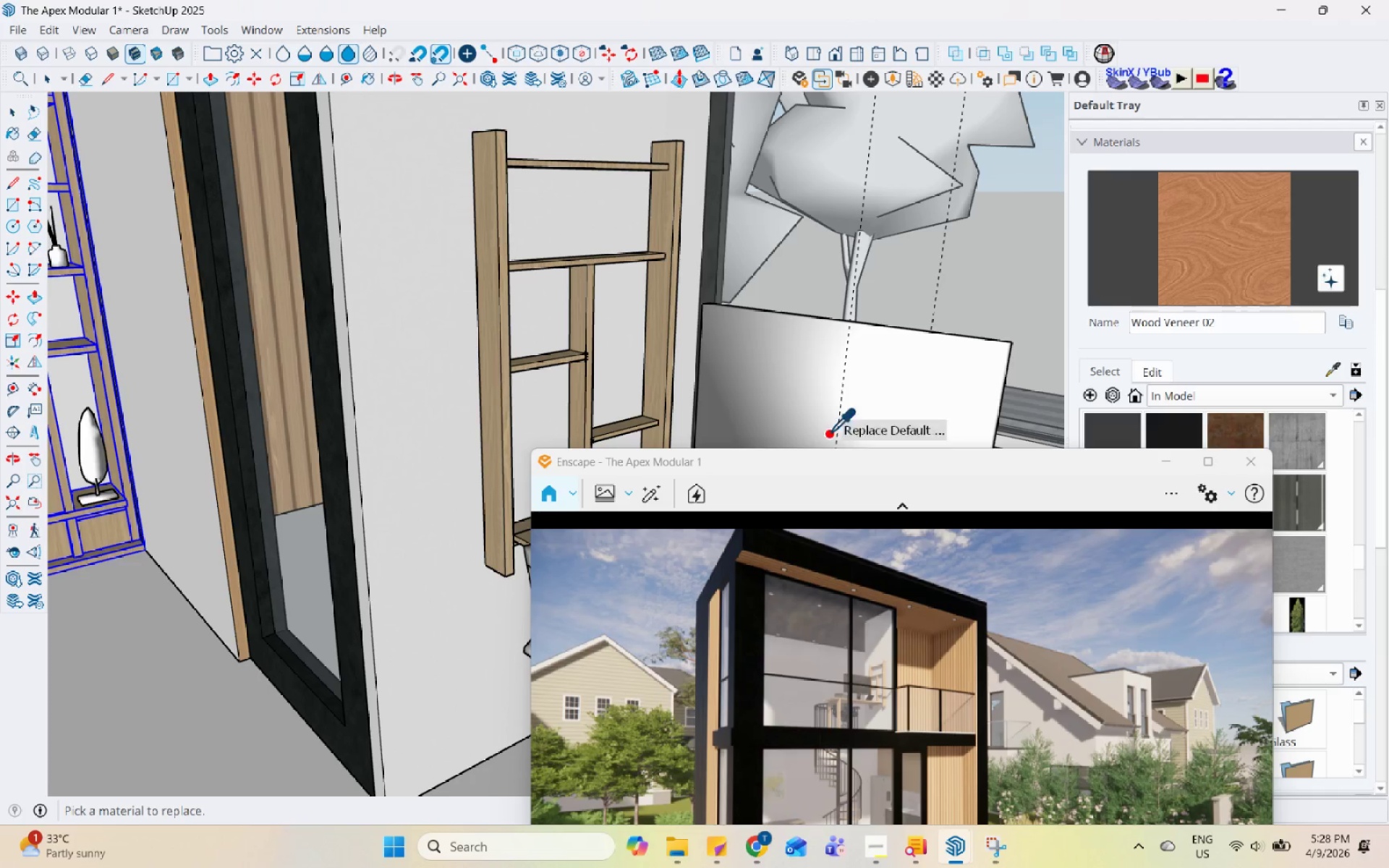 
left_click_drag(start_coordinate=[882, 469], to_coordinate=[879, 192])
 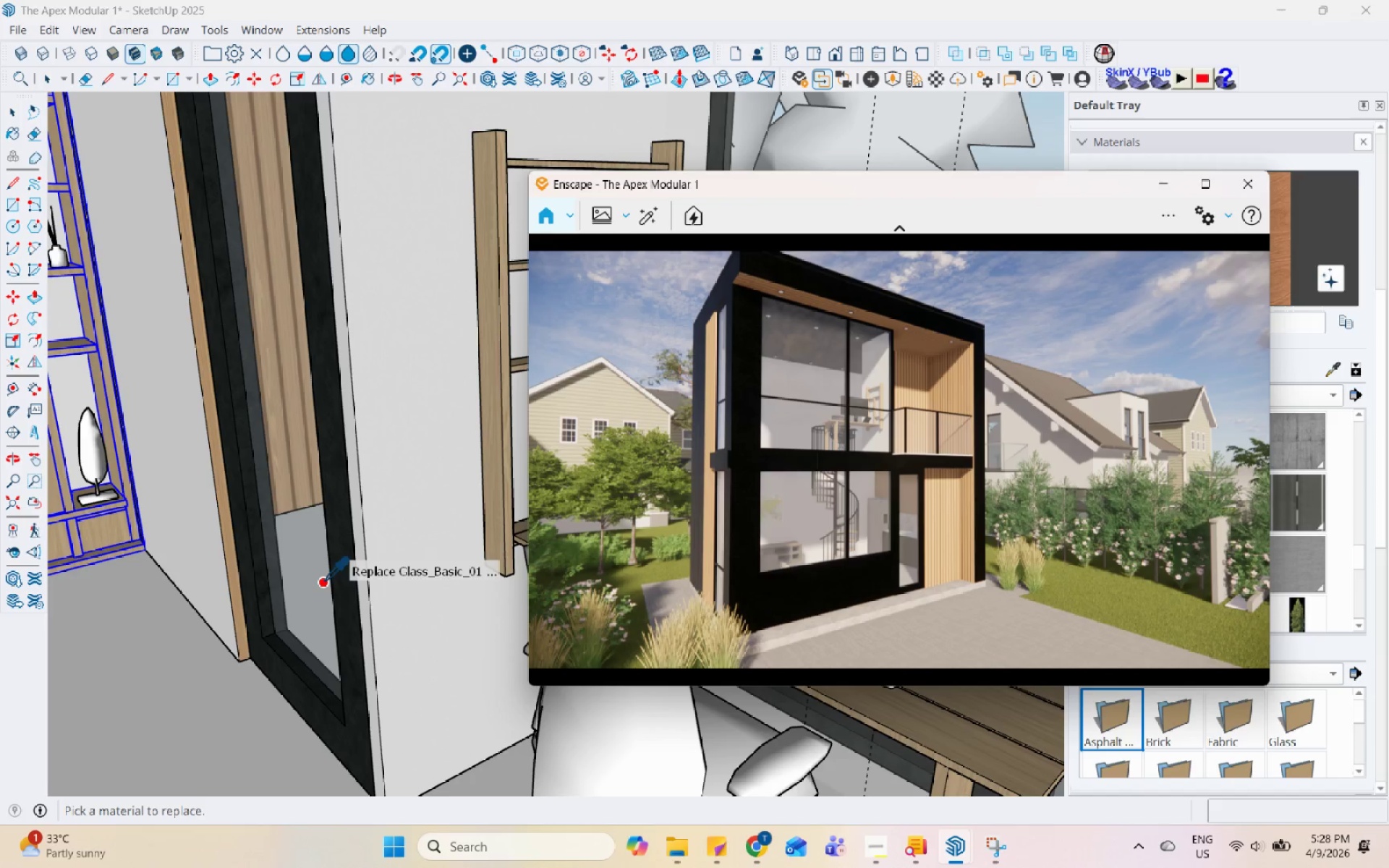 
scroll: coordinate [282, 527], scroll_direction: down, amount: 3.0
 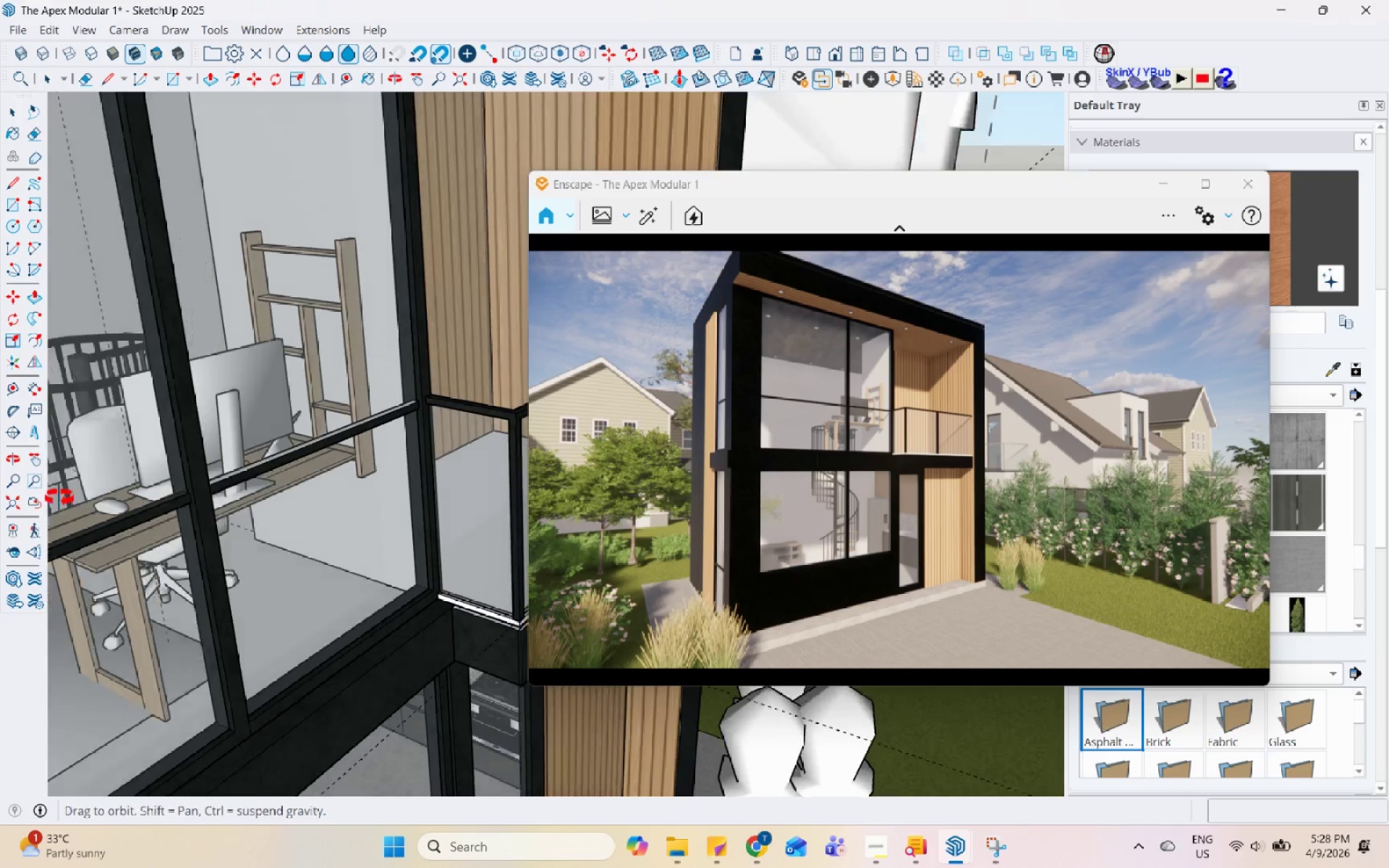 
key(Space)
 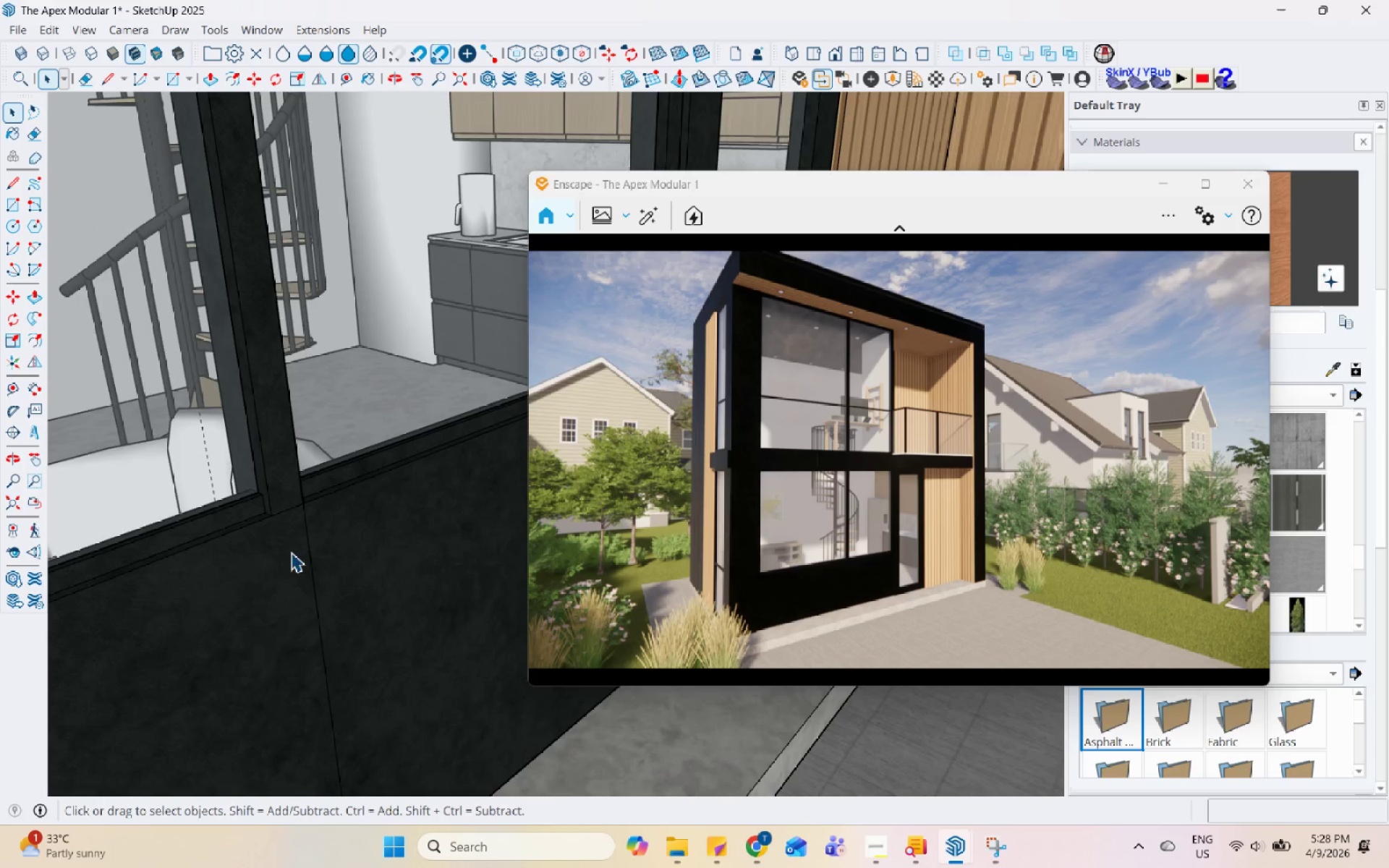 
double_click([296, 550])
 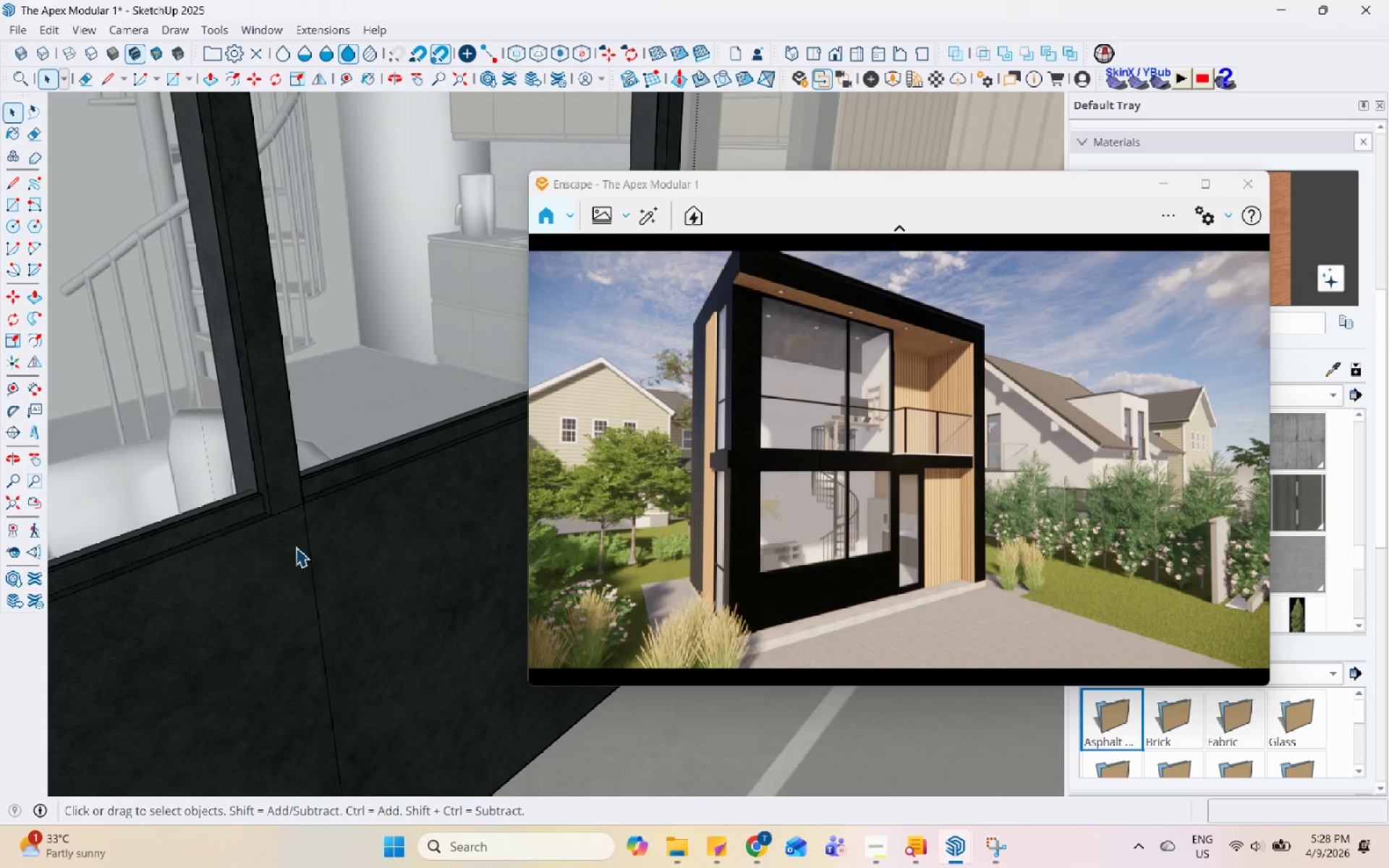 
scroll: coordinate [291, 552], scroll_direction: up, amount: 7.0
 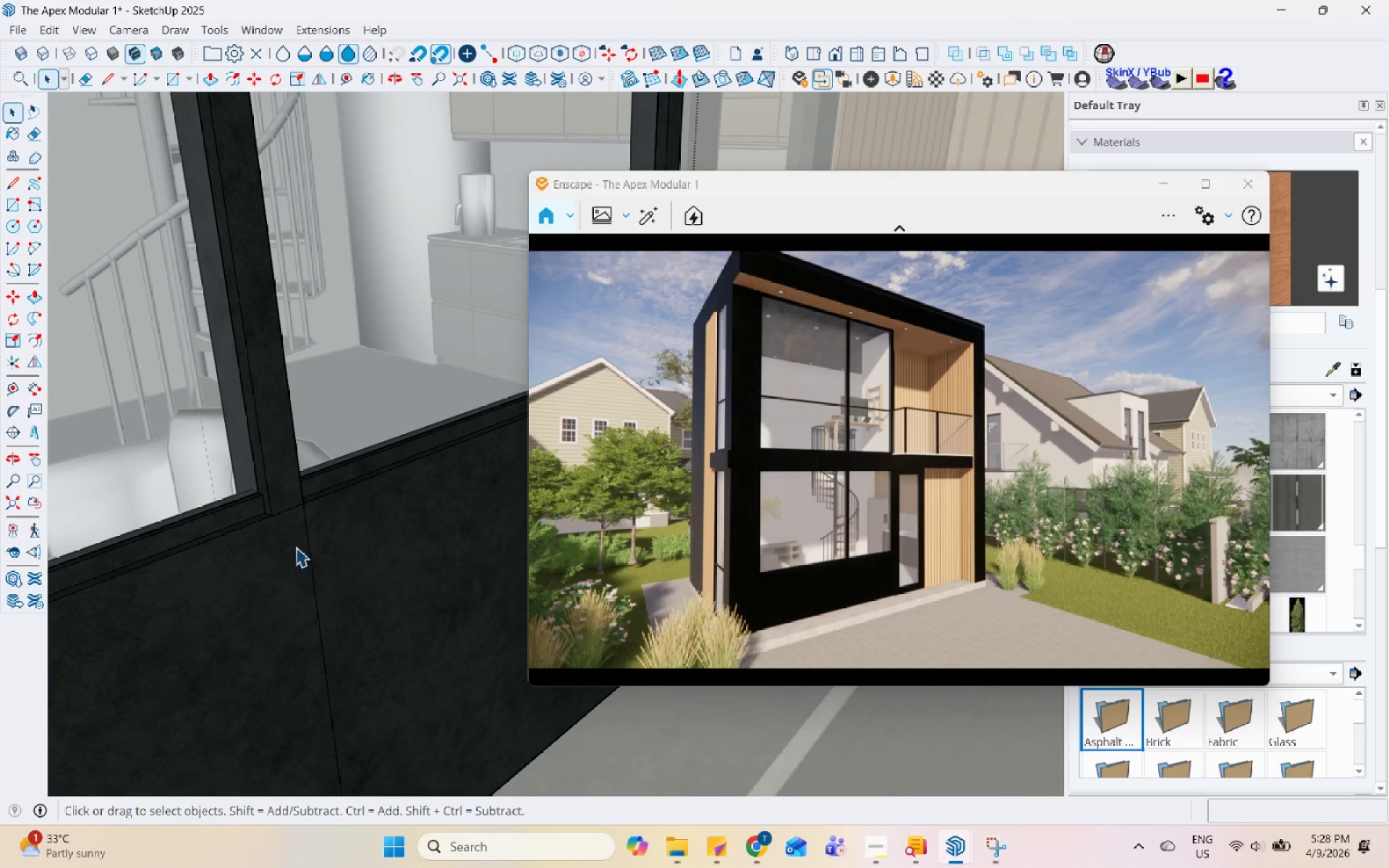 
triple_click([295, 545])
 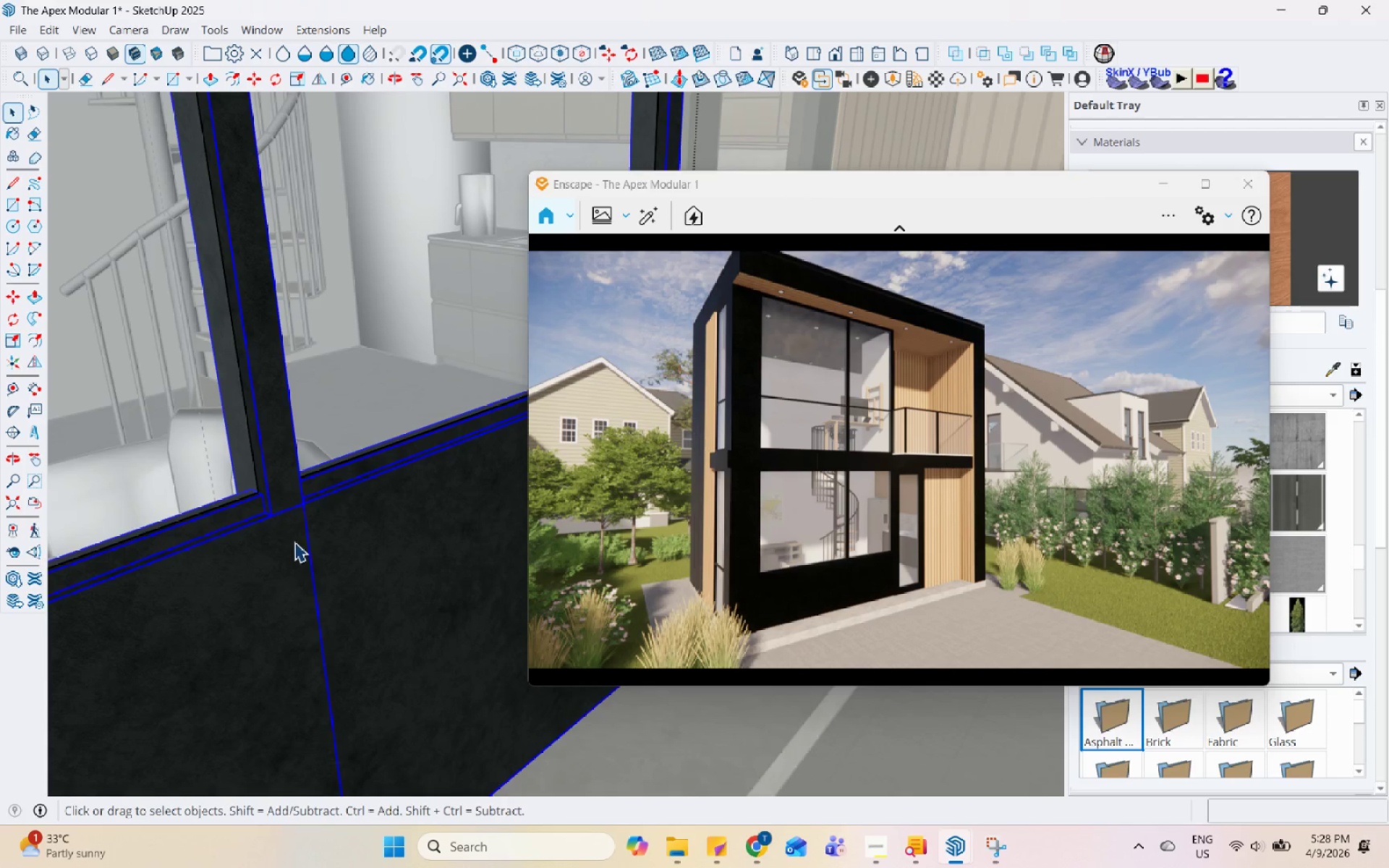 
double_click([289, 526])
 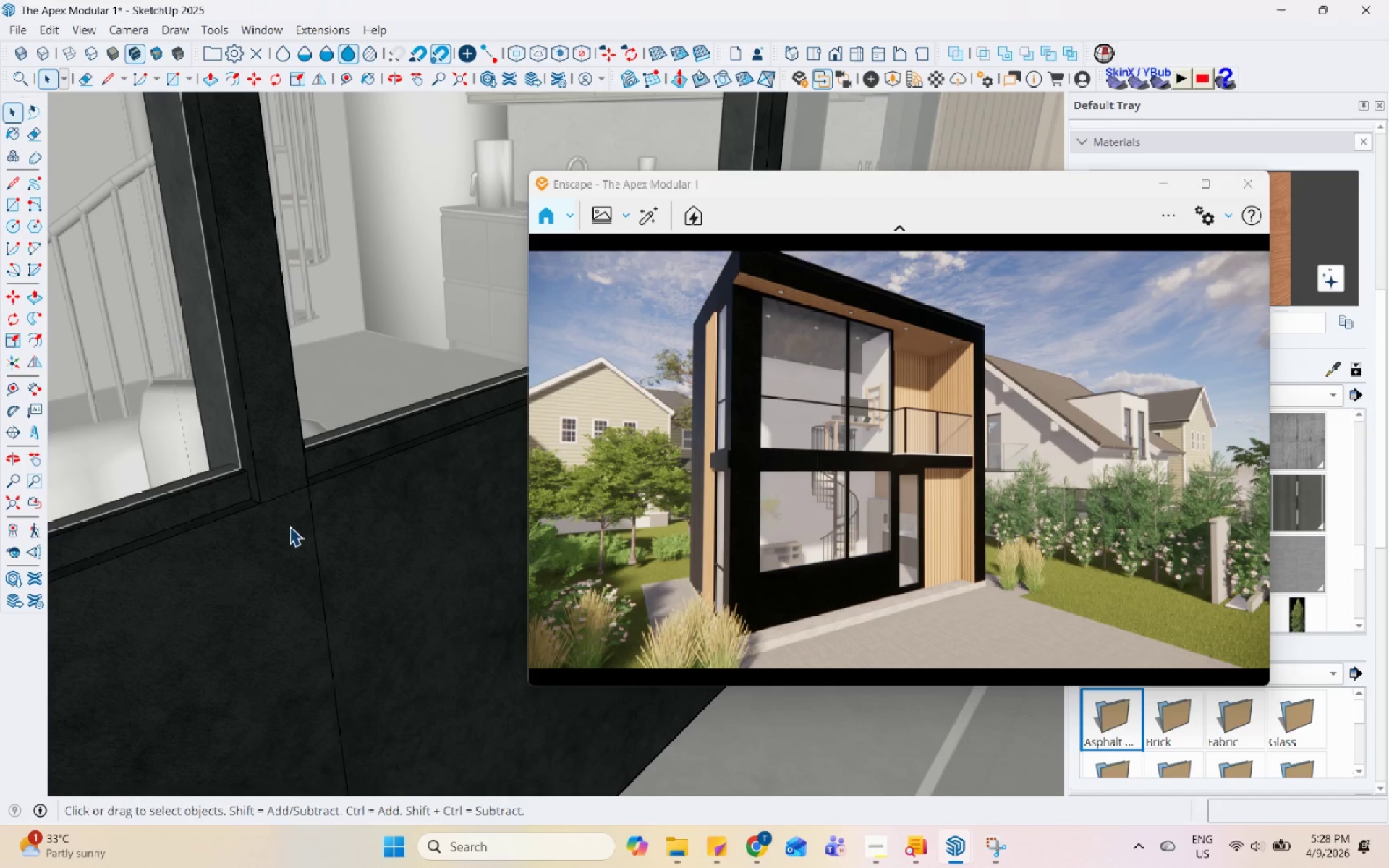 
scroll: coordinate [293, 540], scroll_direction: up, amount: 4.0
 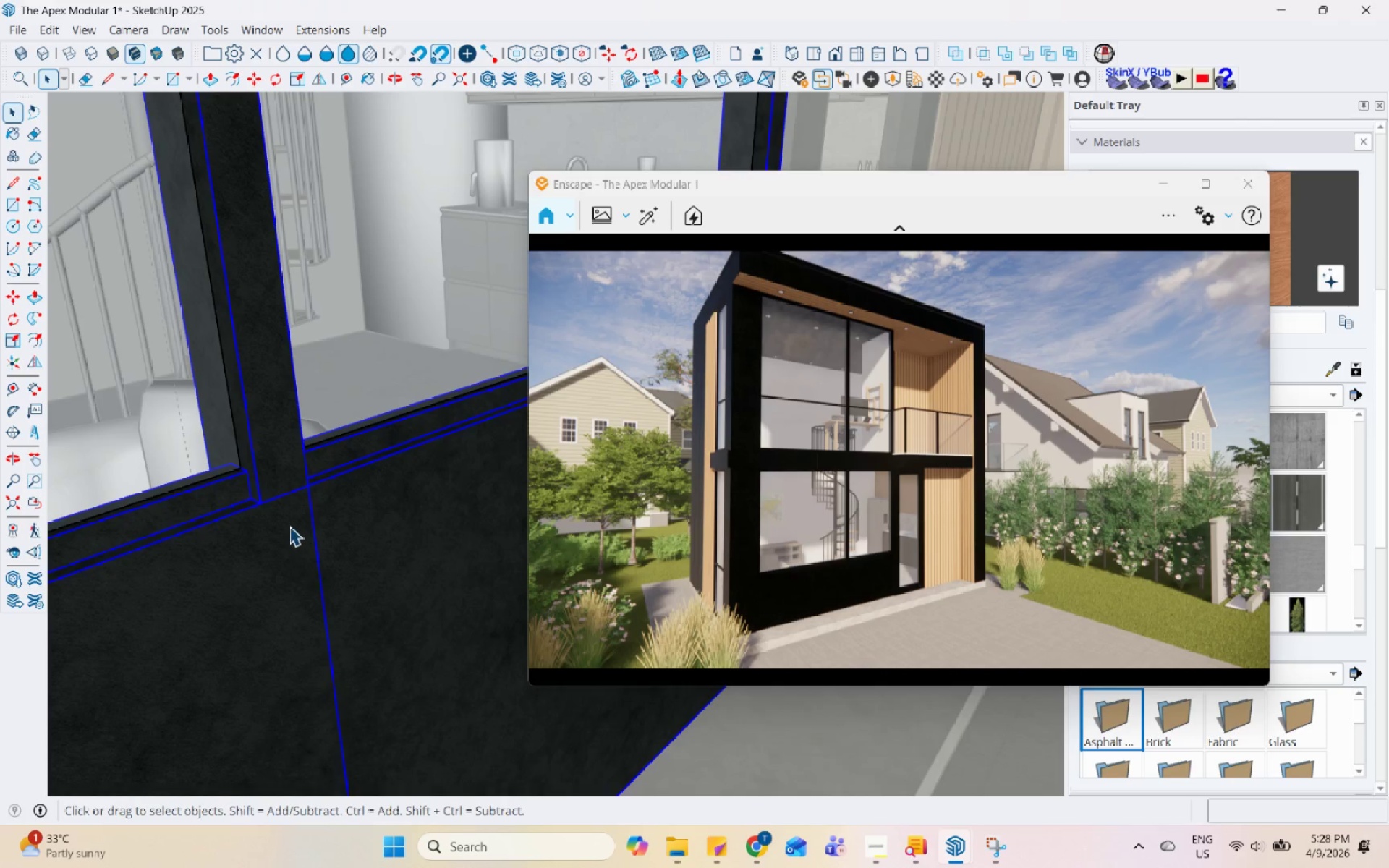 
triple_click([289, 526])
 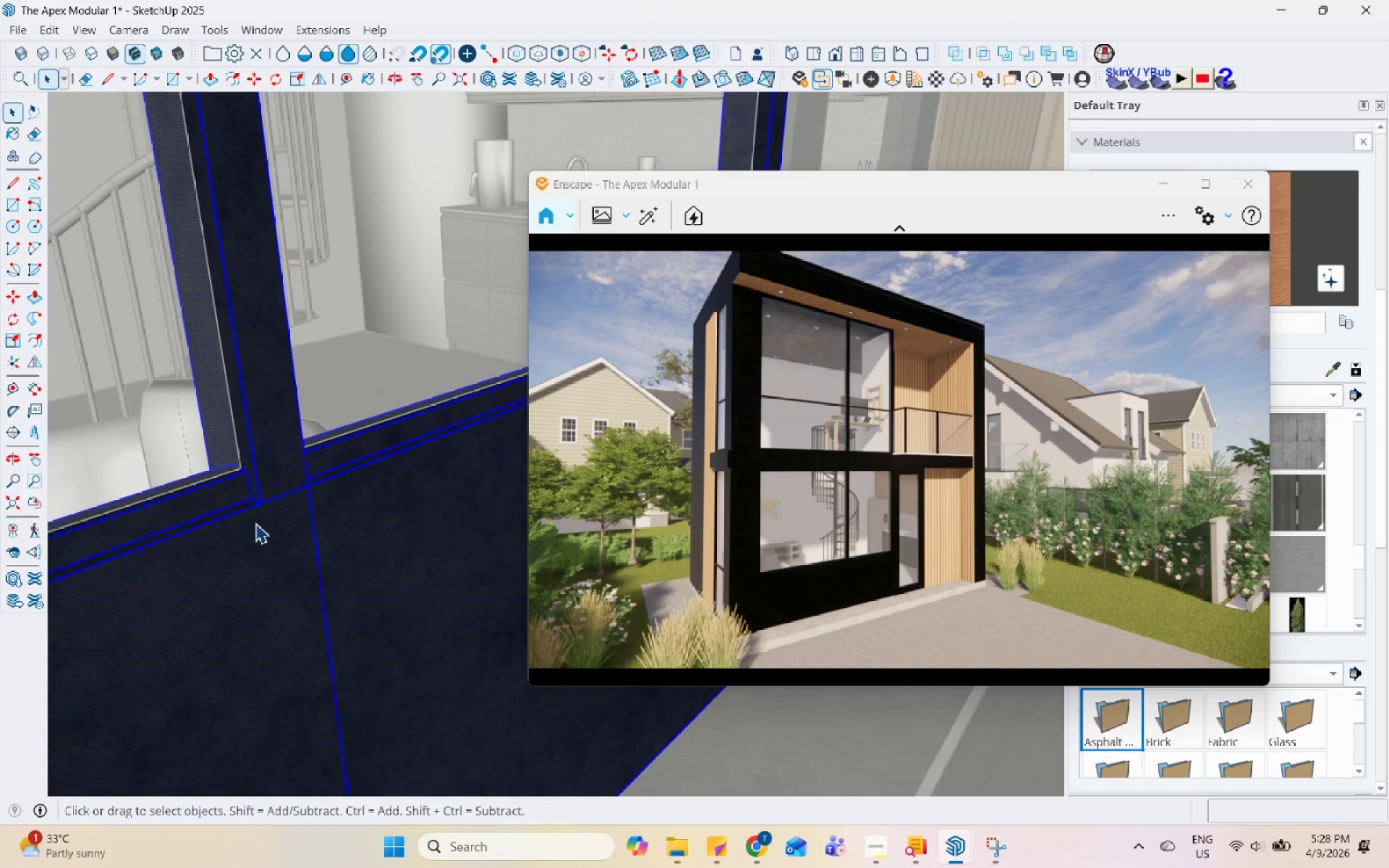 
scroll: coordinate [255, 523], scroll_direction: up, amount: 4.0
 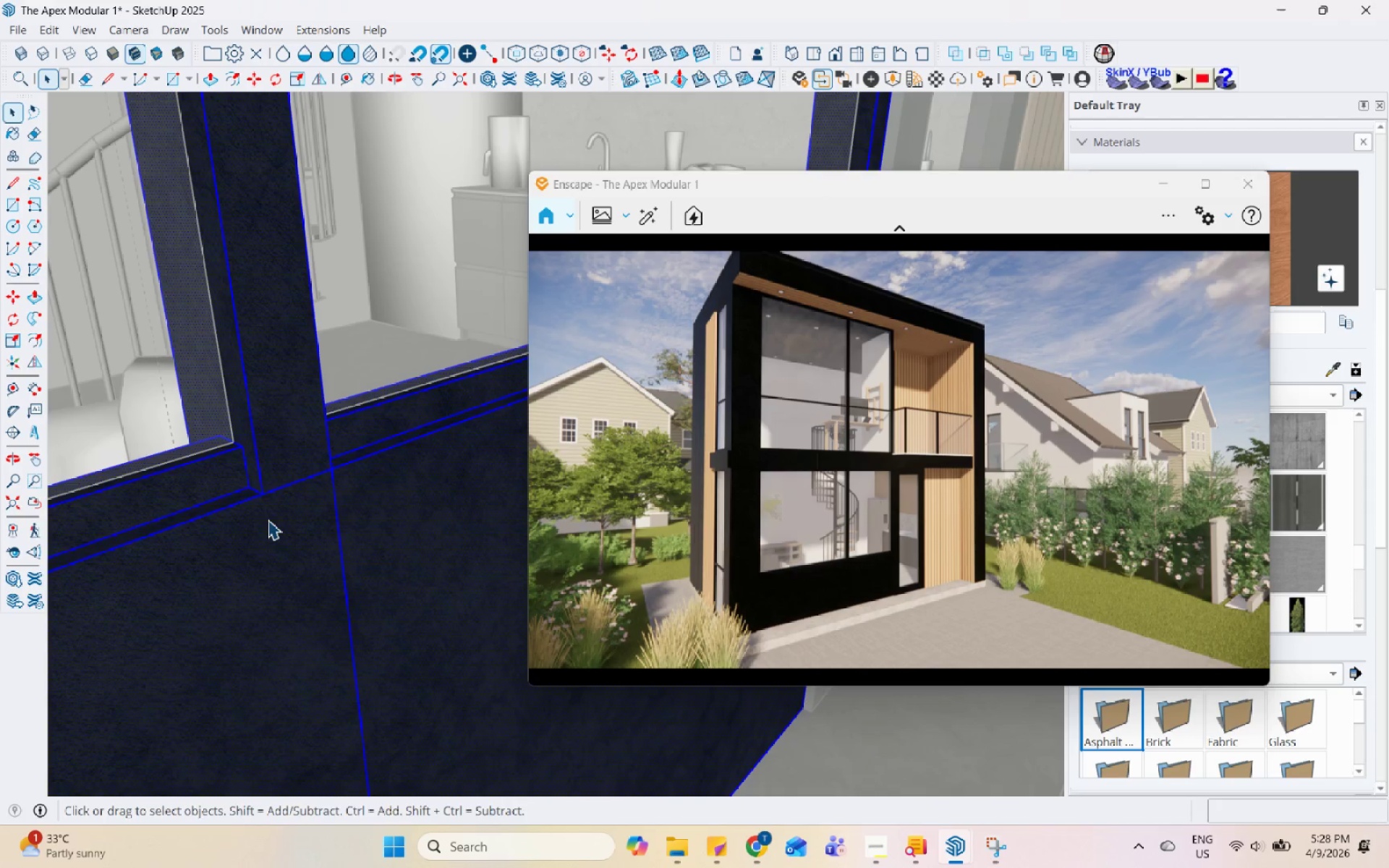 
key(L)
 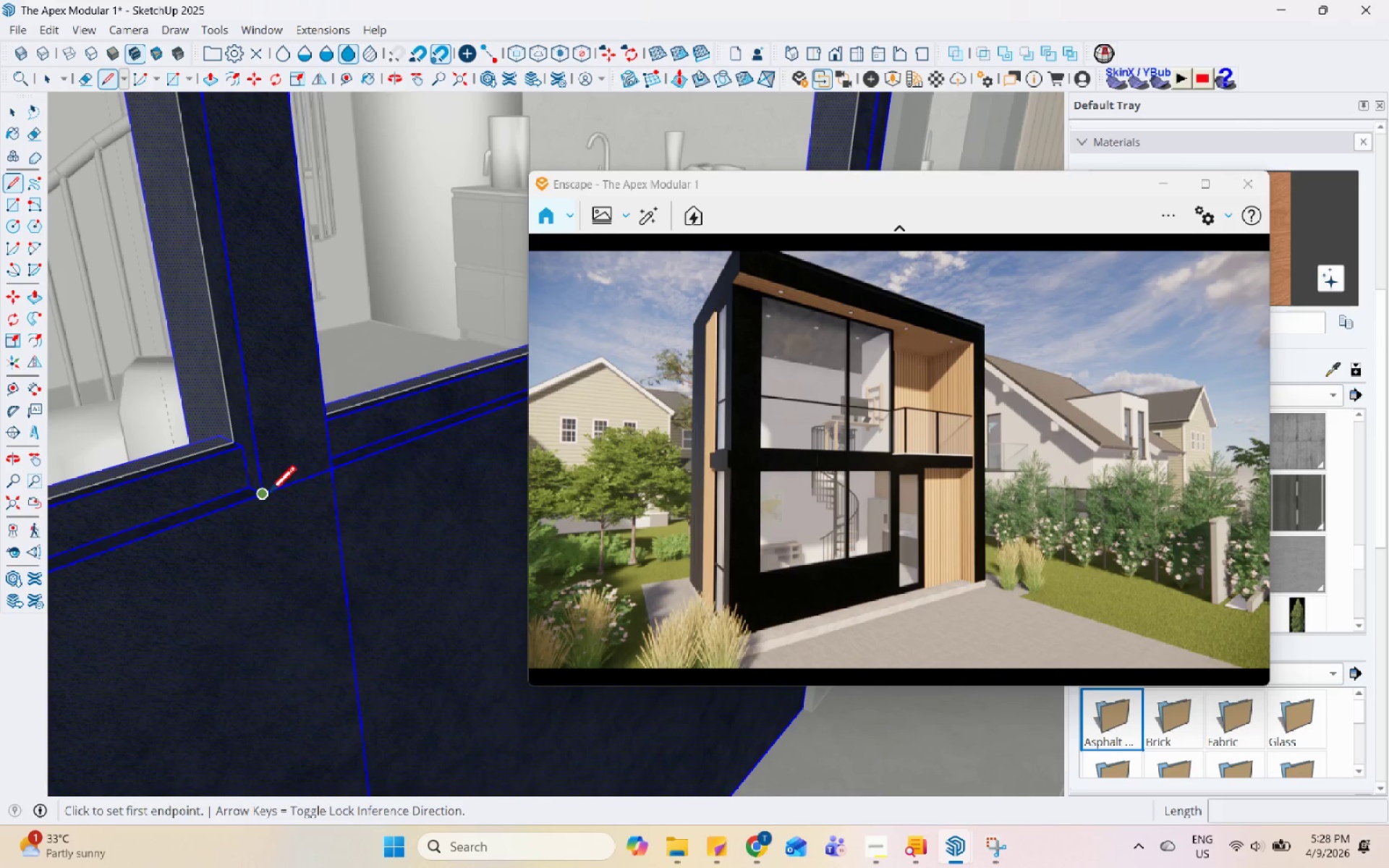 
left_click([268, 495])
 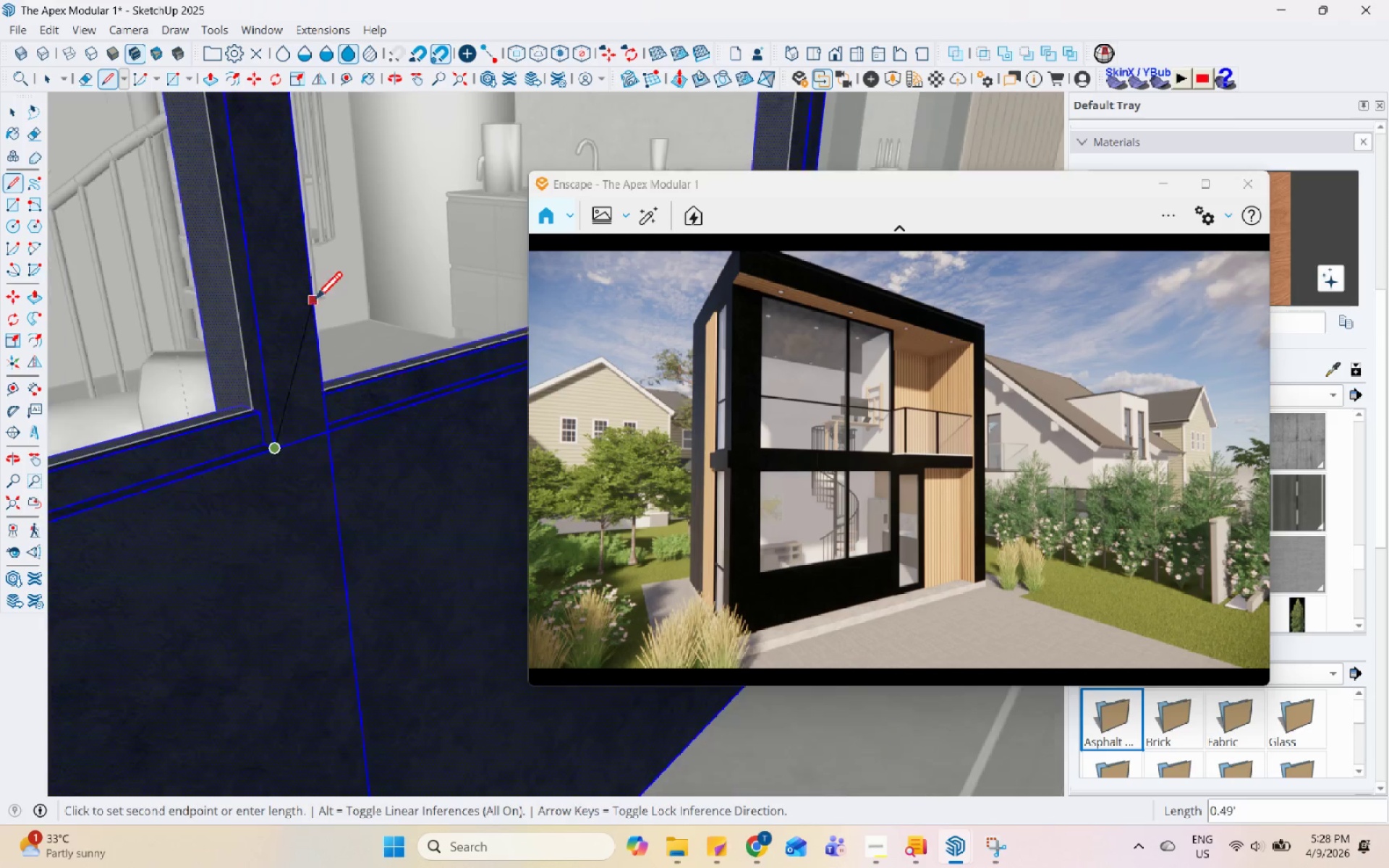 
scroll: coordinate [313, 324], scroll_direction: down, amount: 10.0
 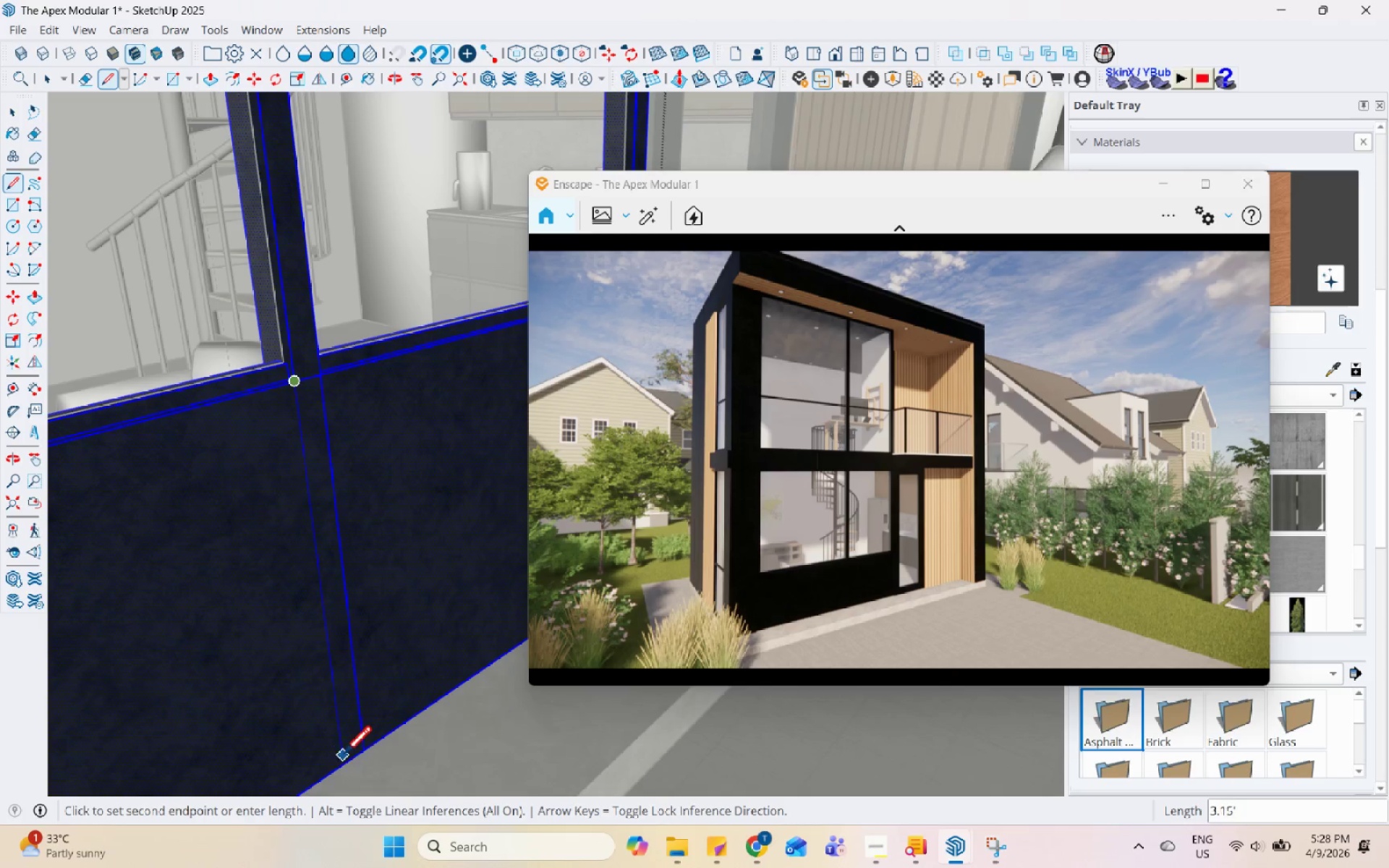 
left_click([345, 770])
 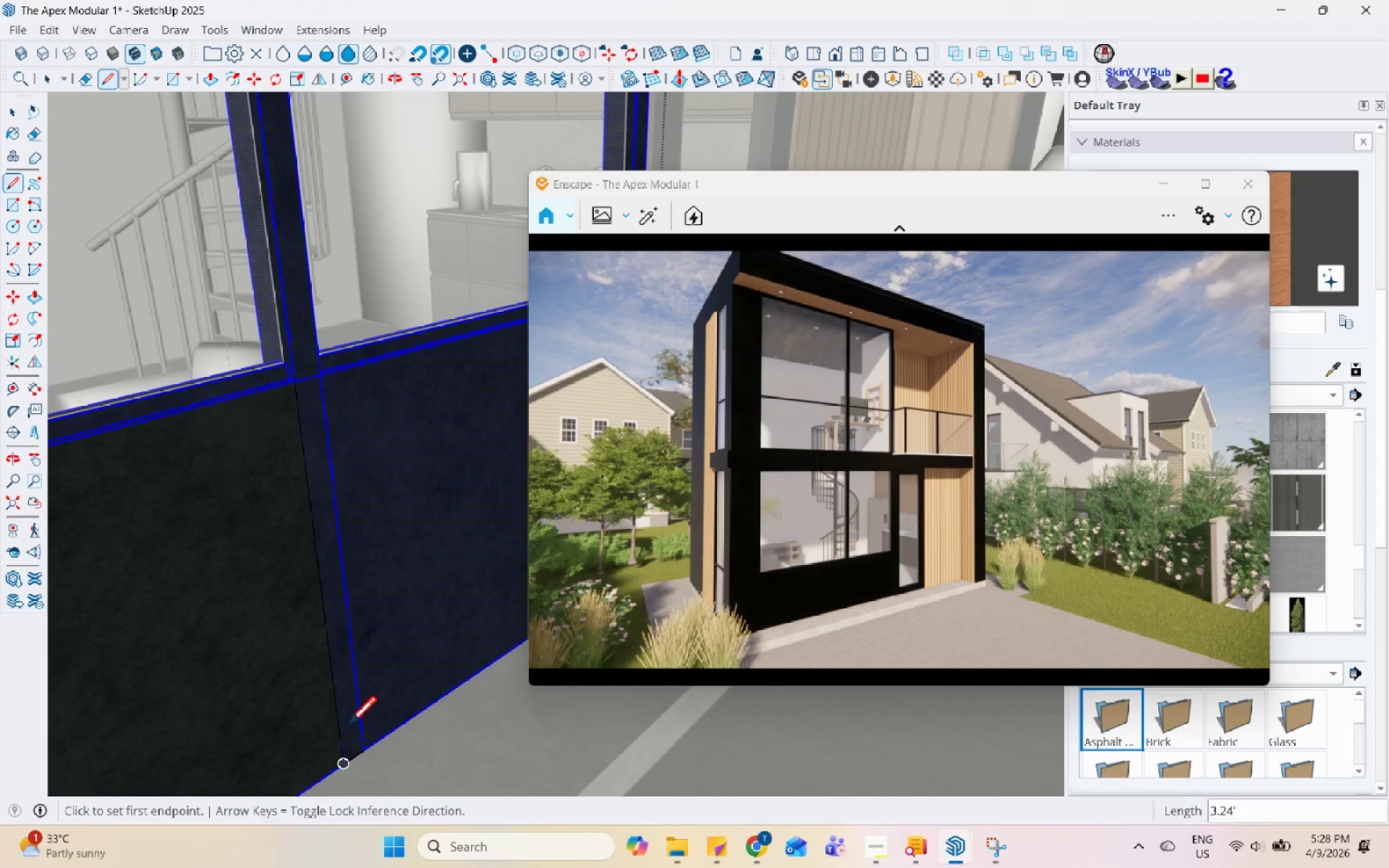 
key(Space)
 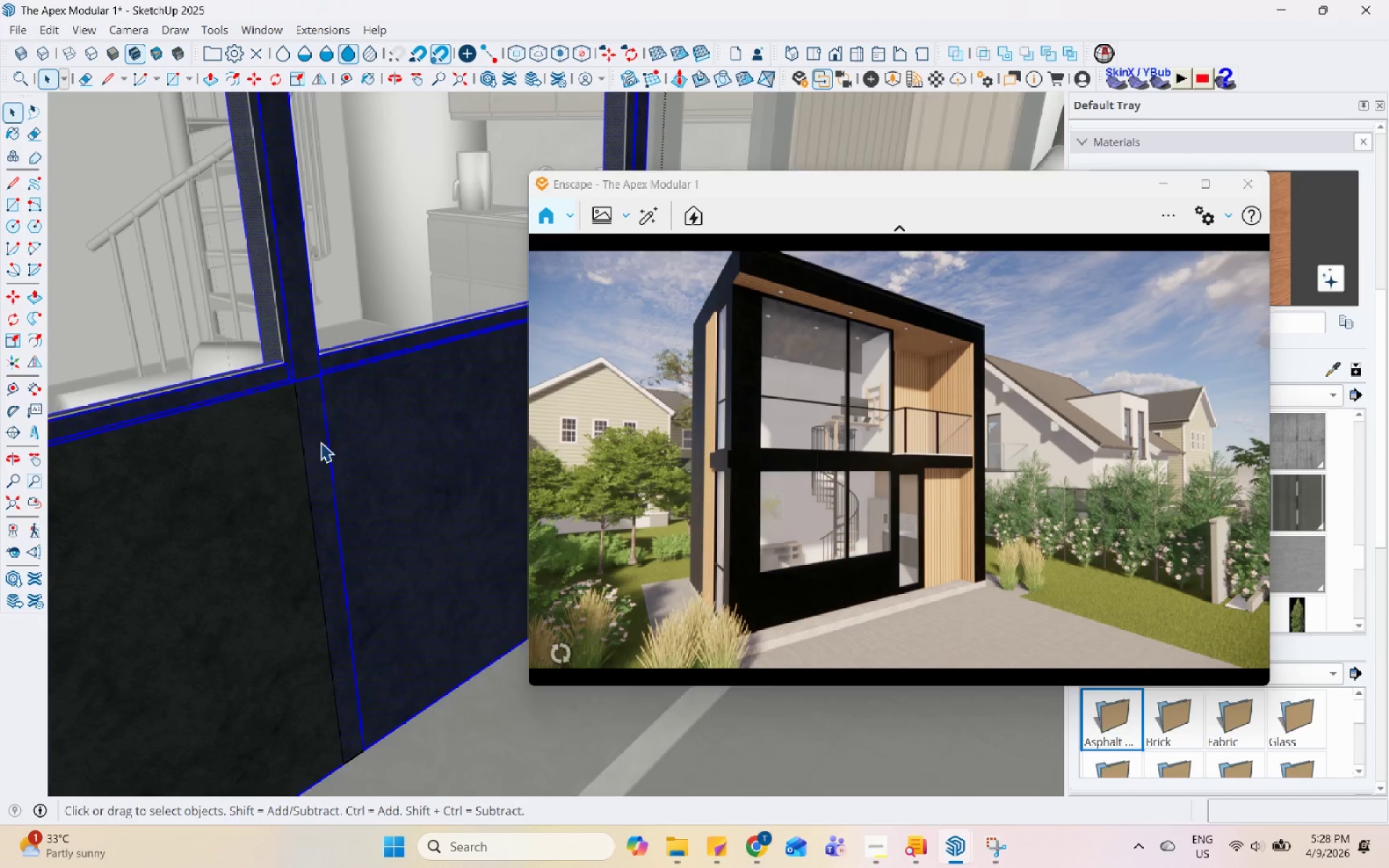 
left_click([297, 412])
 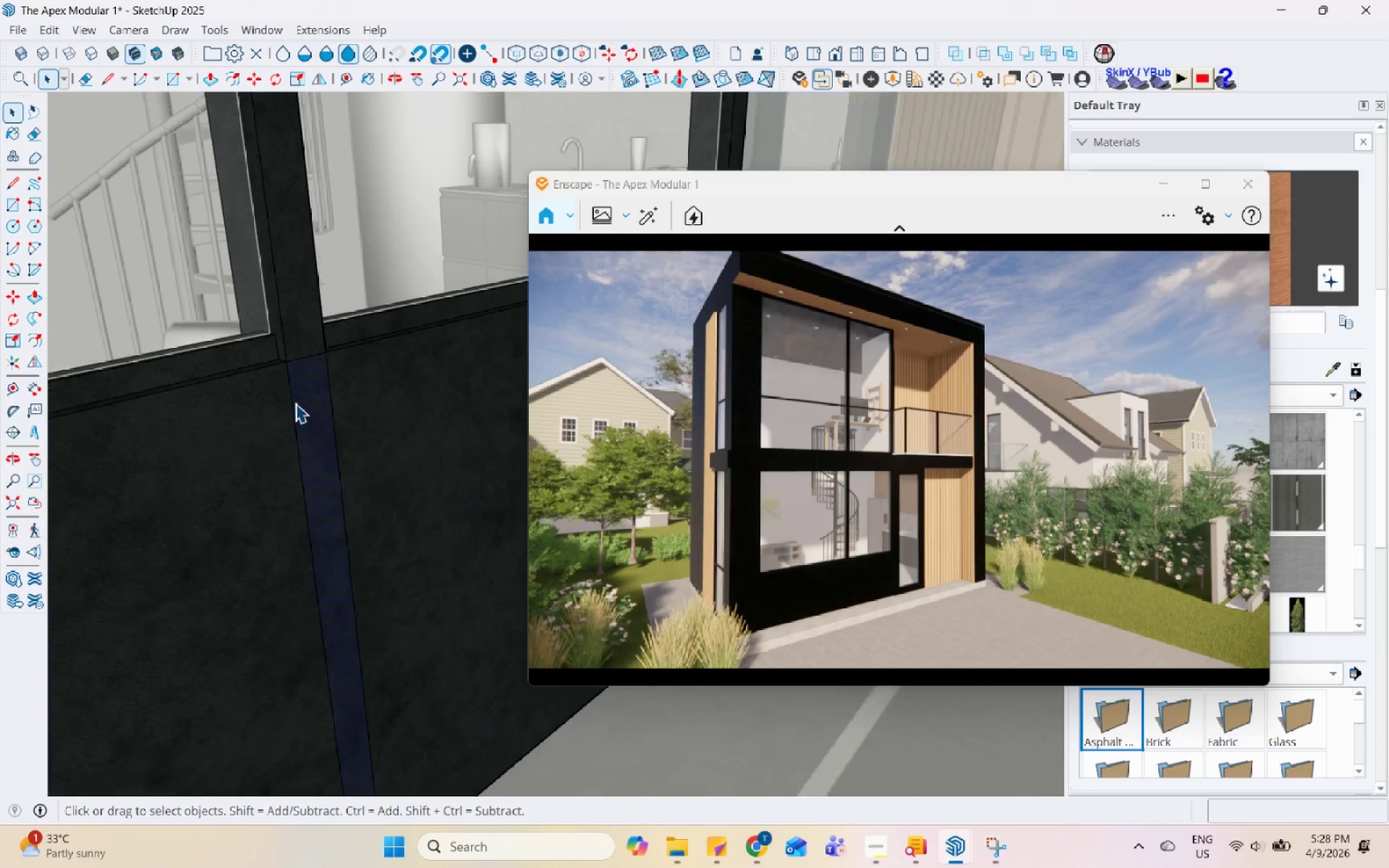 
scroll: coordinate [292, 400], scroll_direction: up, amount: 8.0
 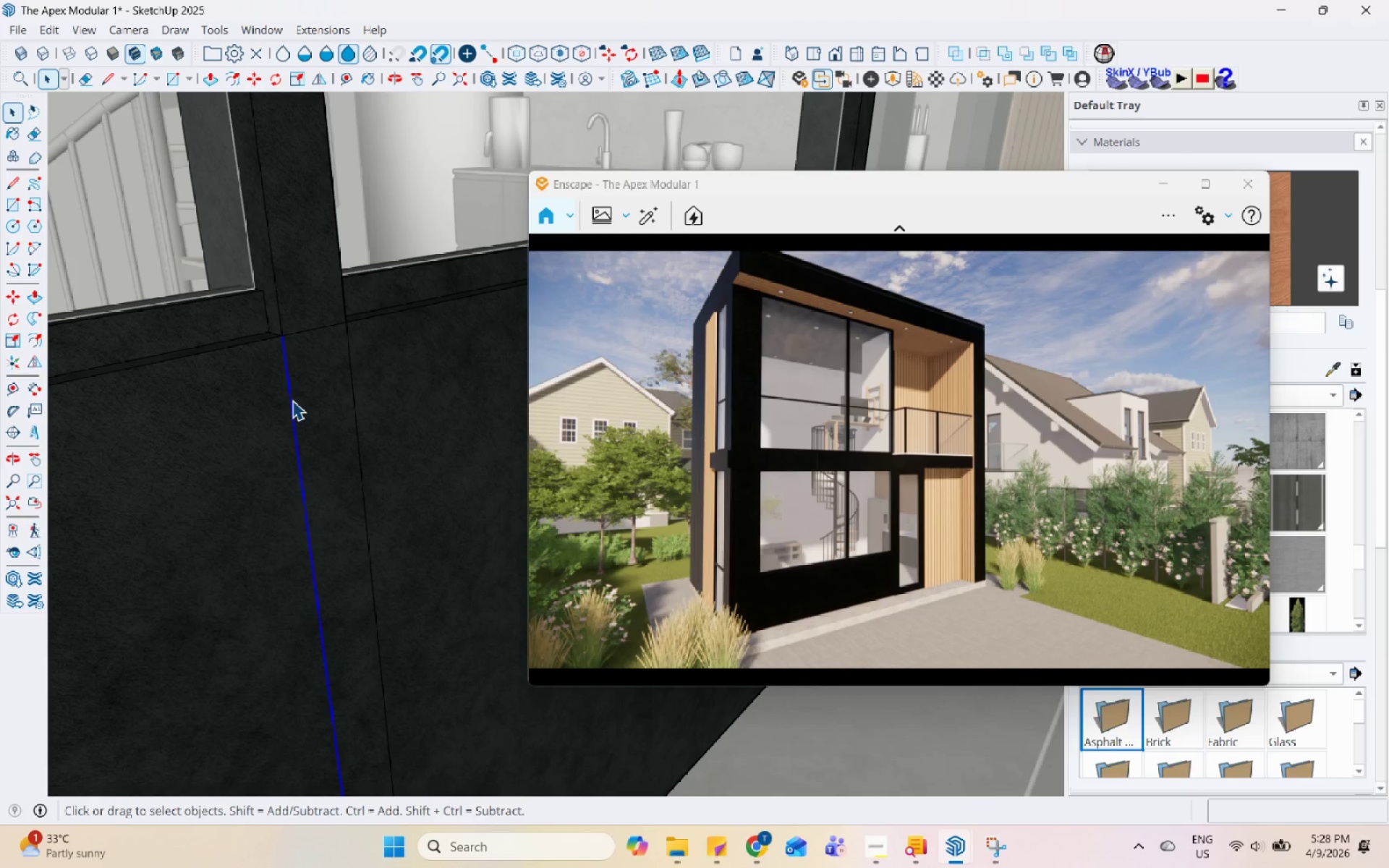 
key(M)
 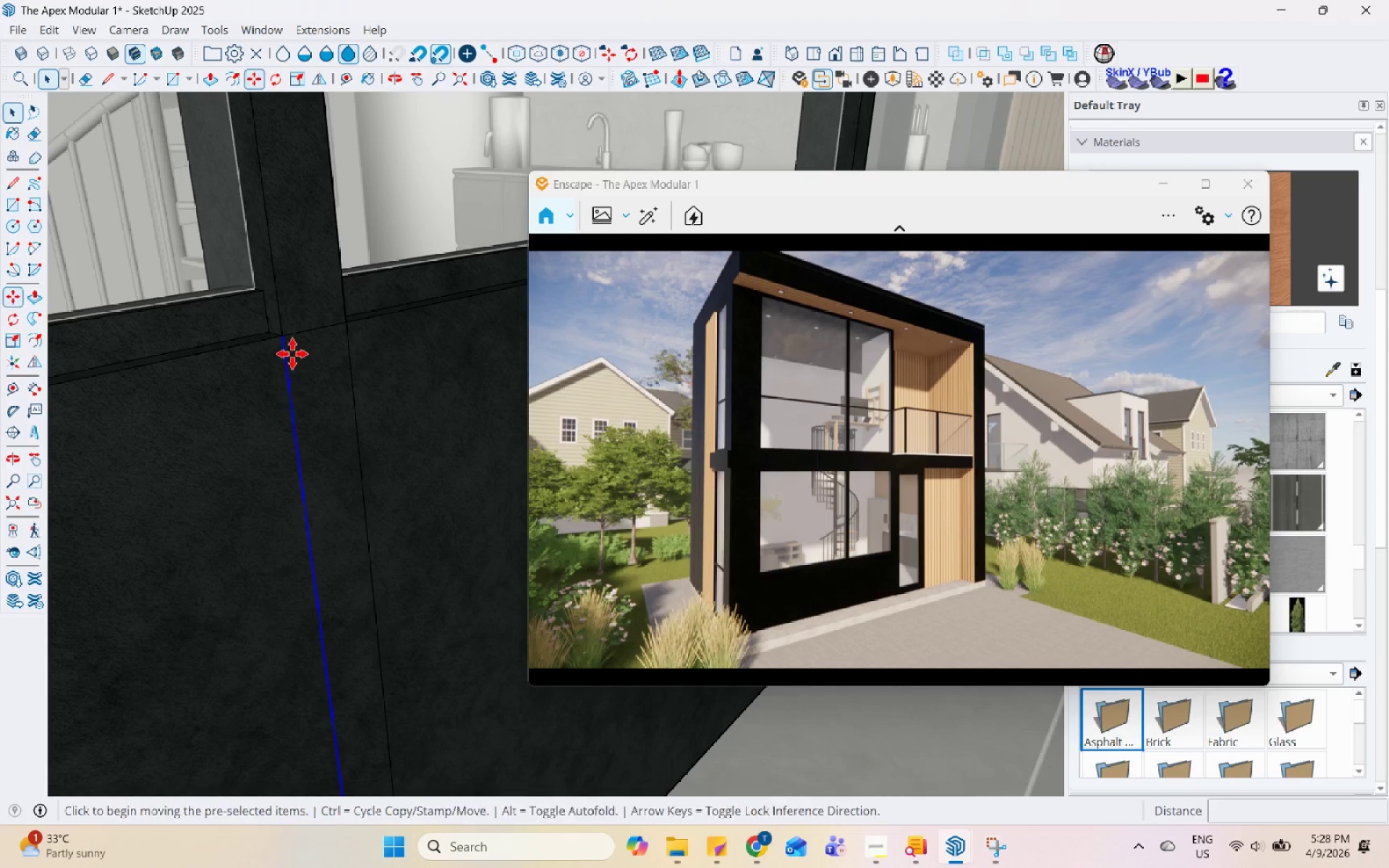 
scroll: coordinate [293, 346], scroll_direction: up, amount: 5.0
 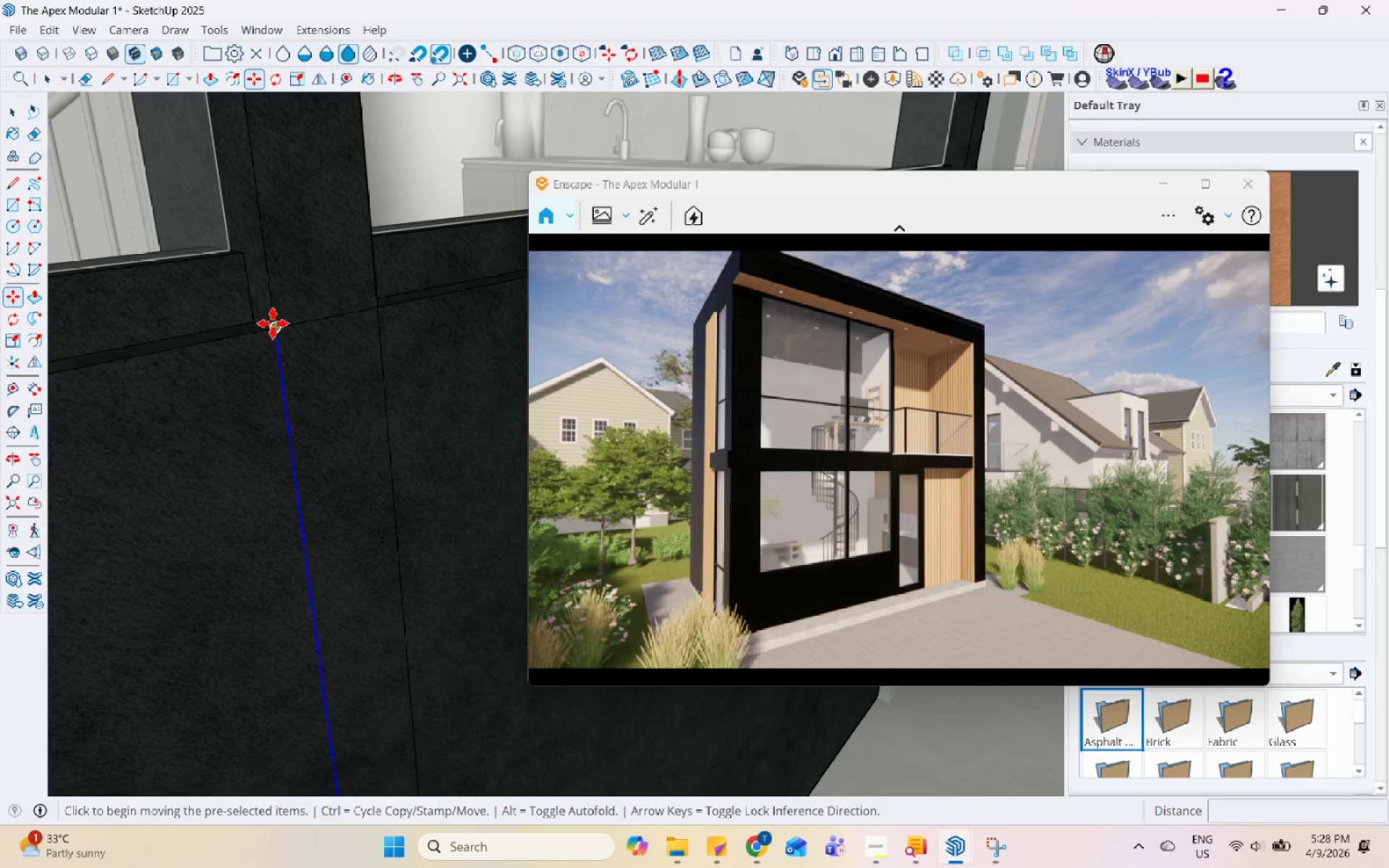 
key(Control+ControlLeft)
 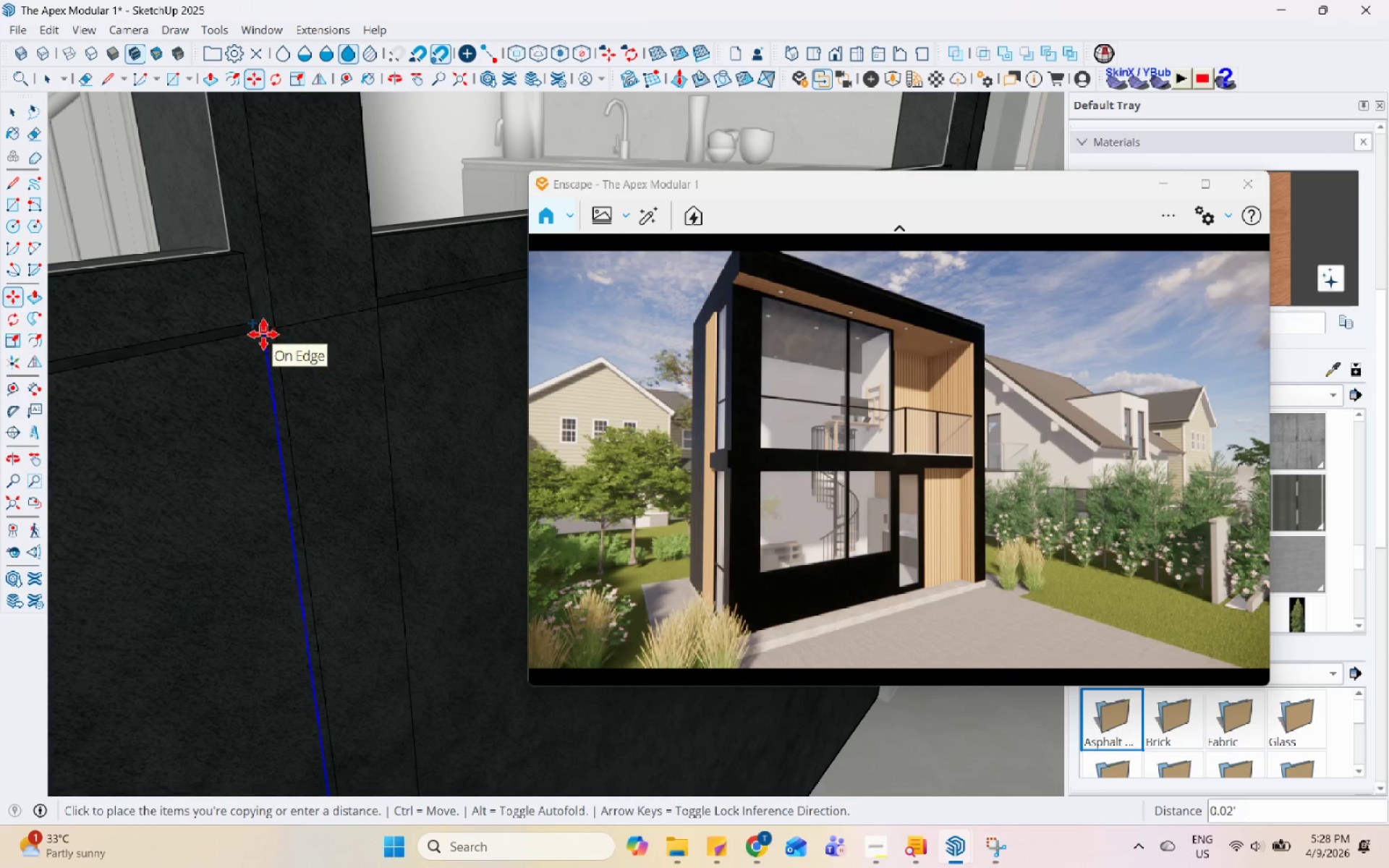 
left_click([273, 323])
 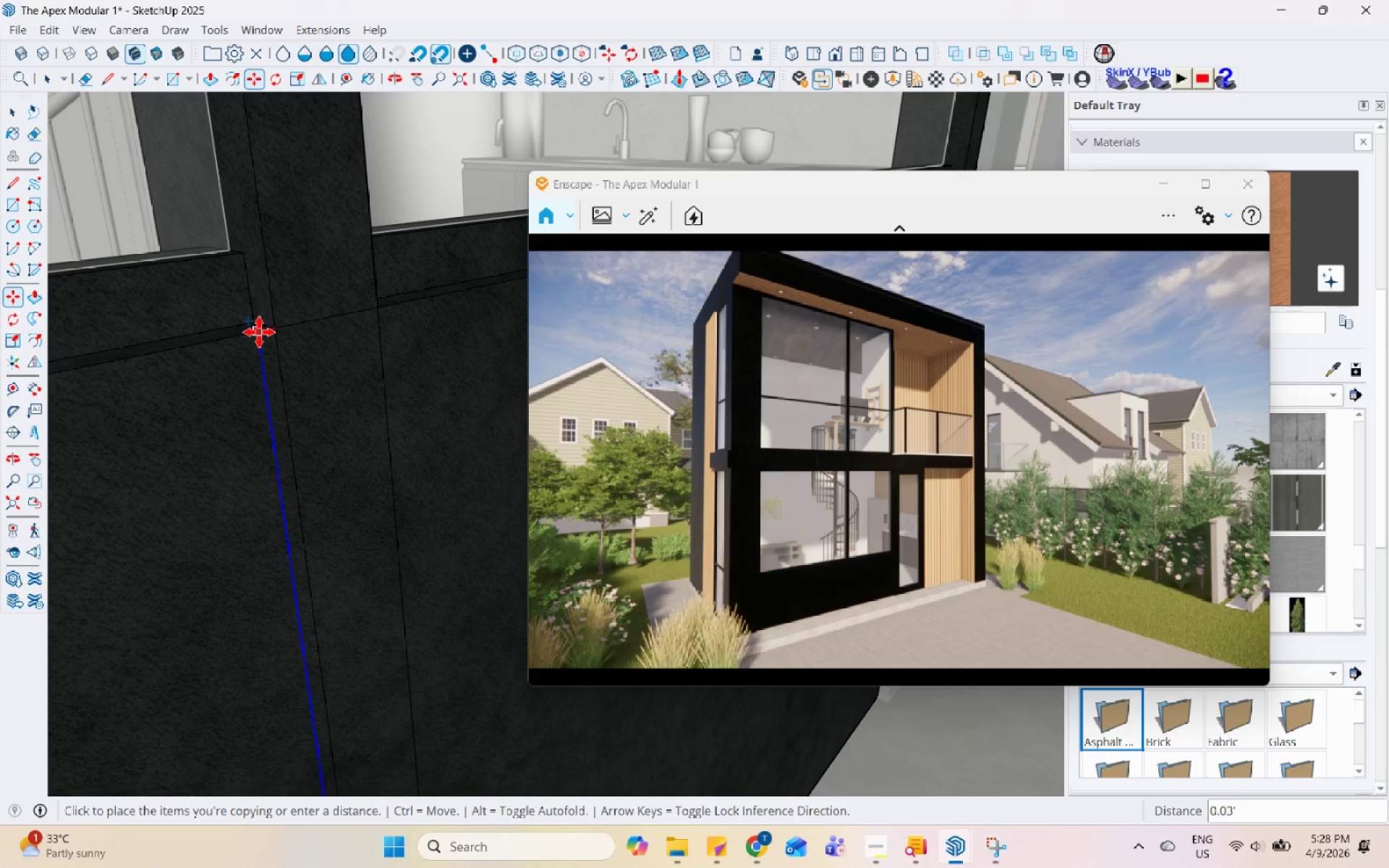 
left_click([257, 335])
 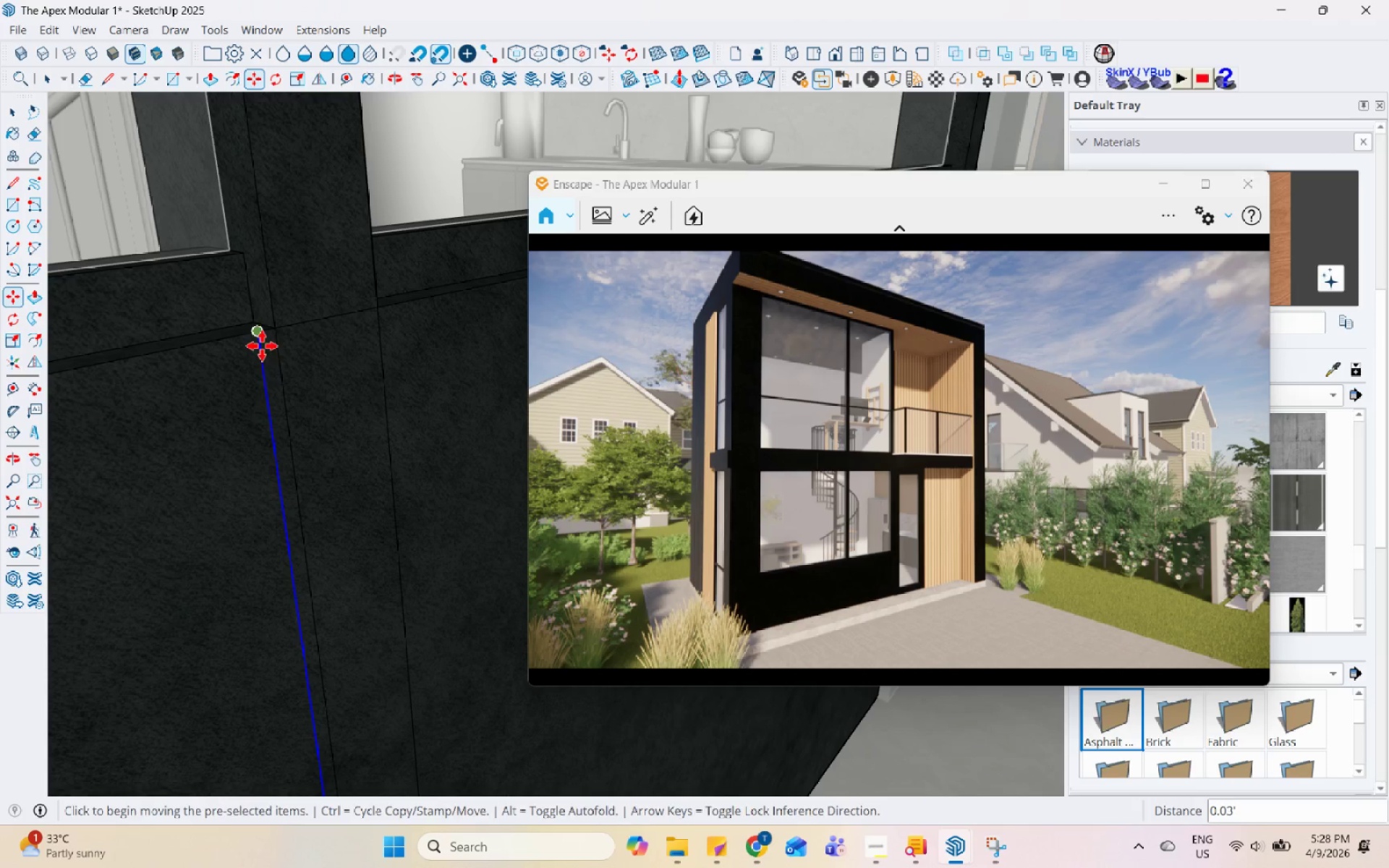 
key(Space)
 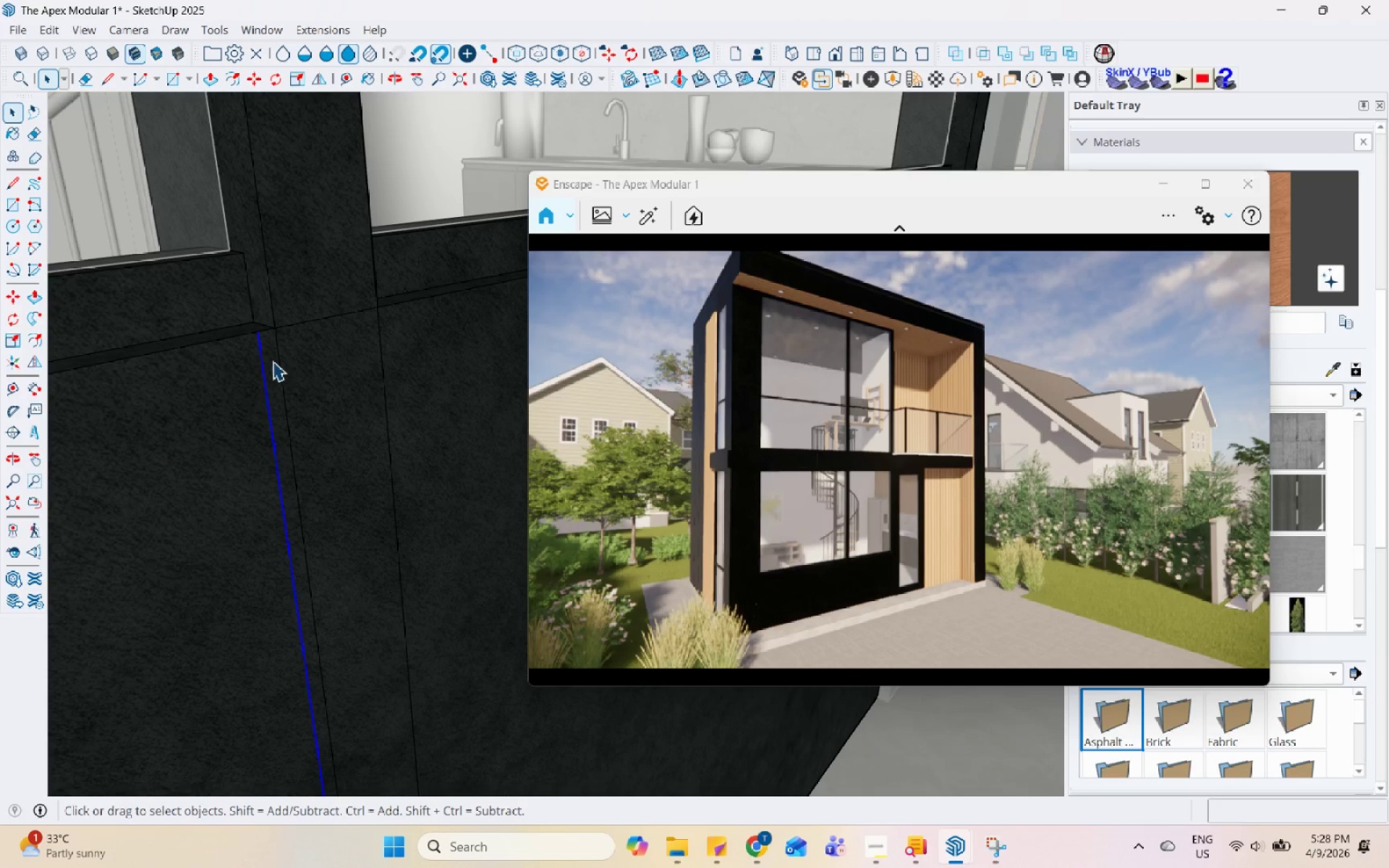 
left_click([273, 361])
 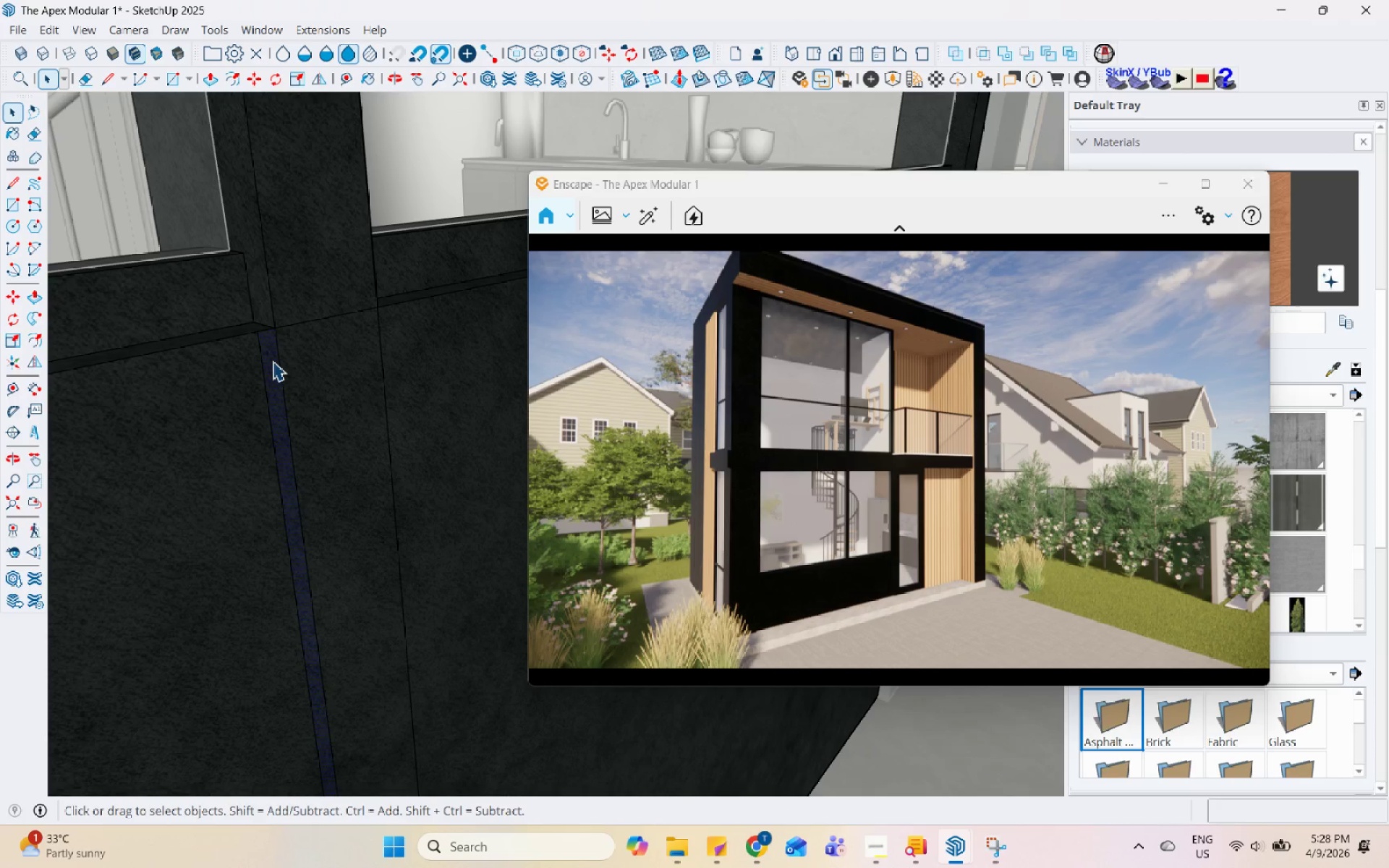 
key(P)
 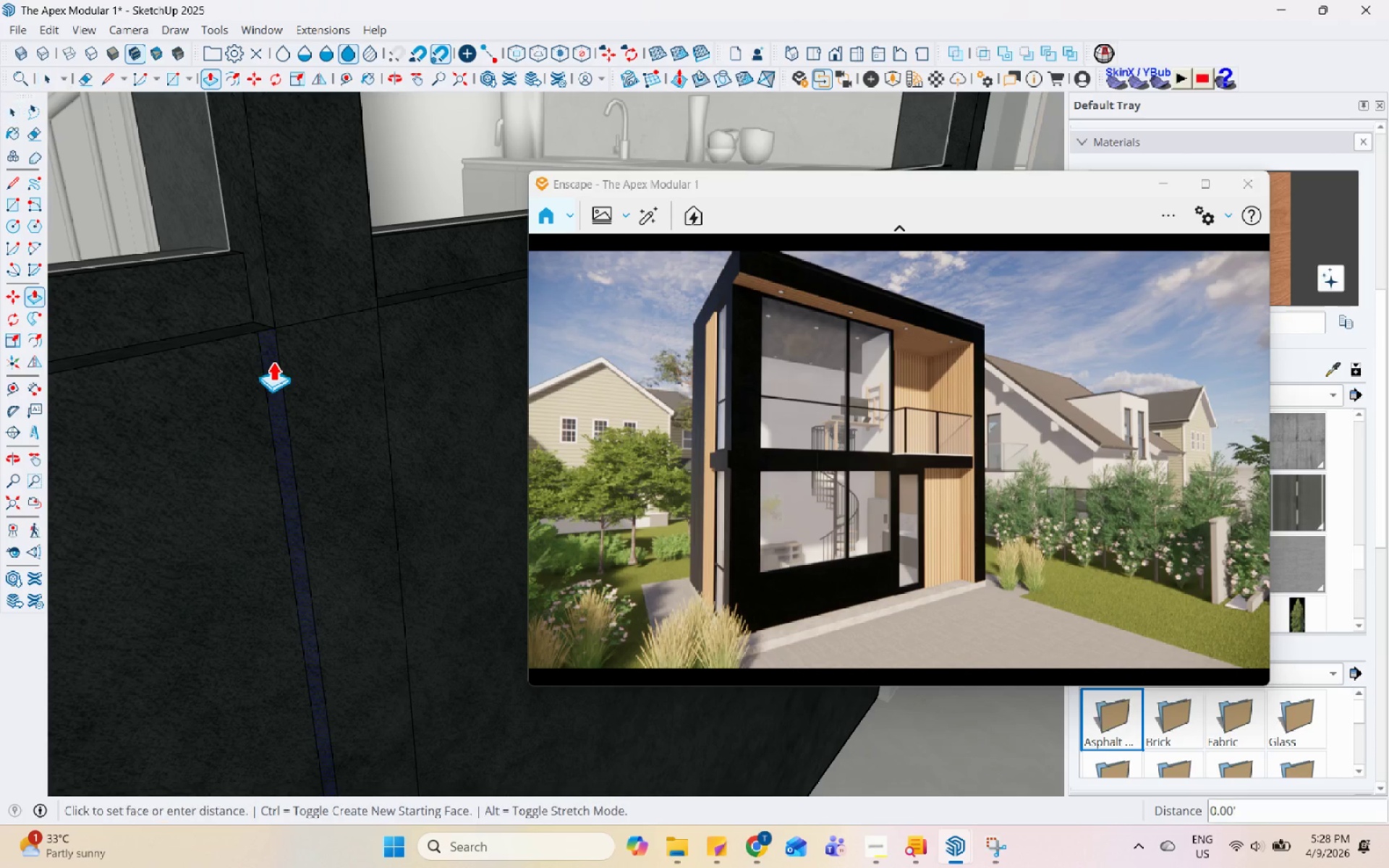 
left_click([273, 361])
 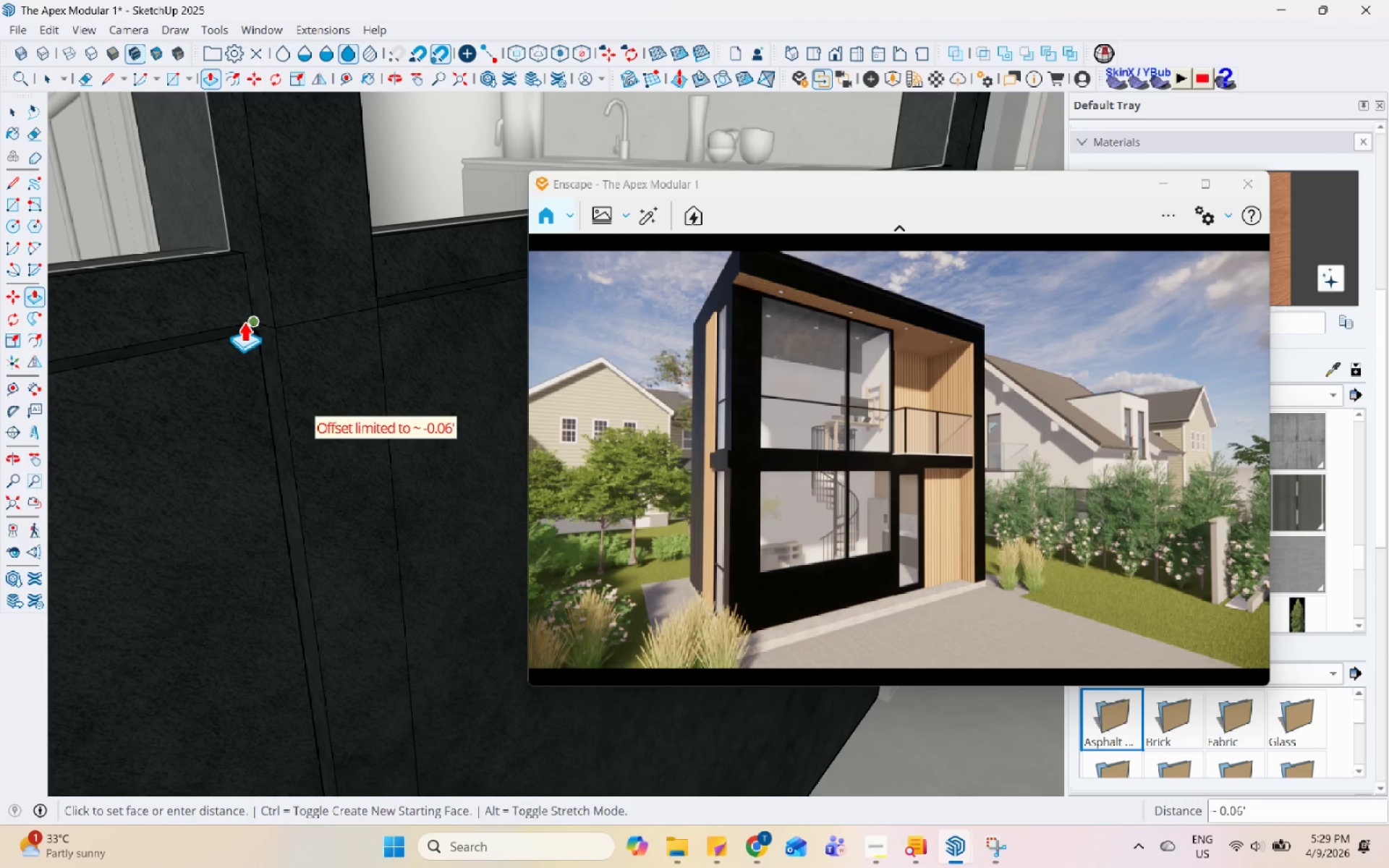 
left_click([244, 321])
 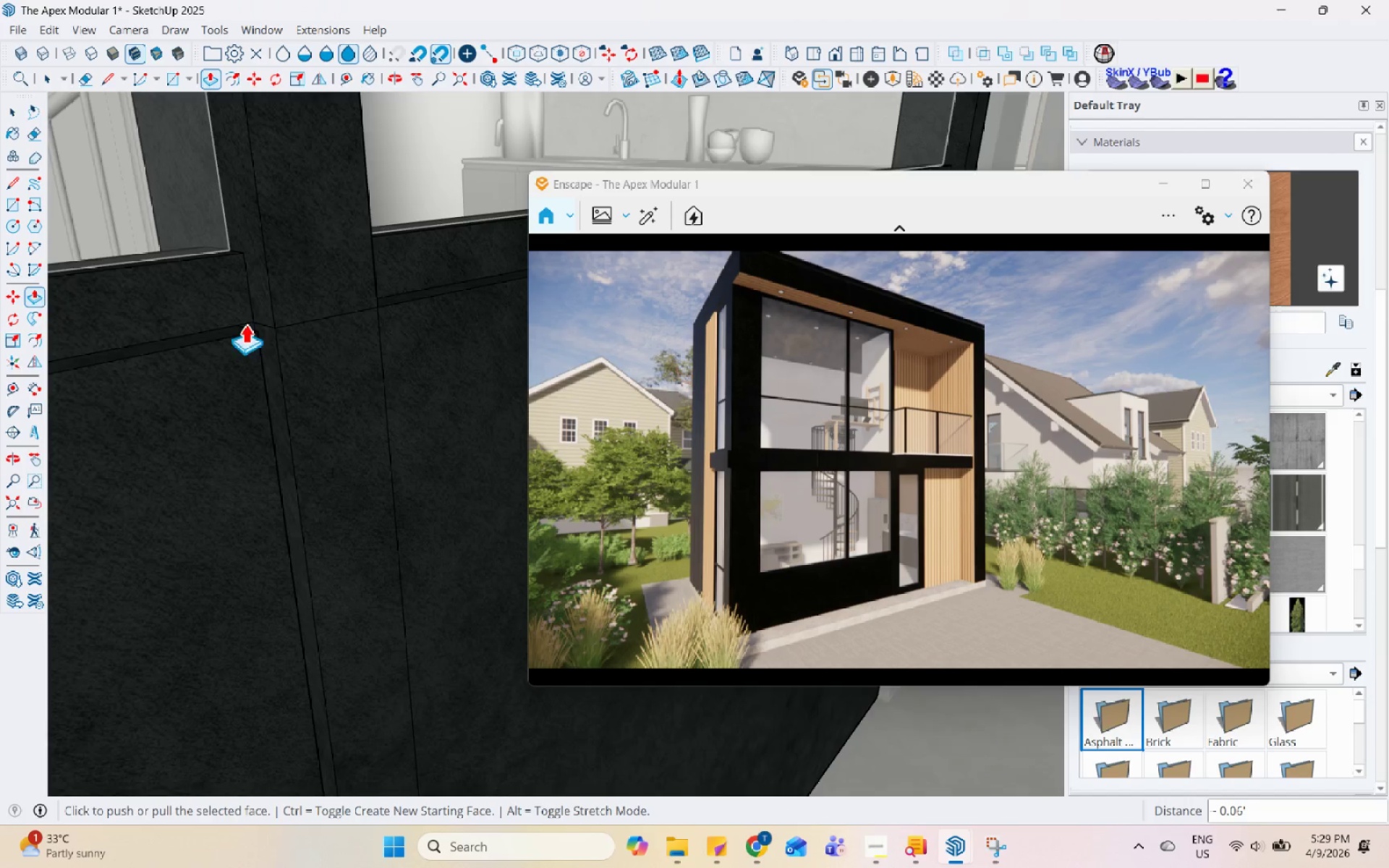 
key(Space)
 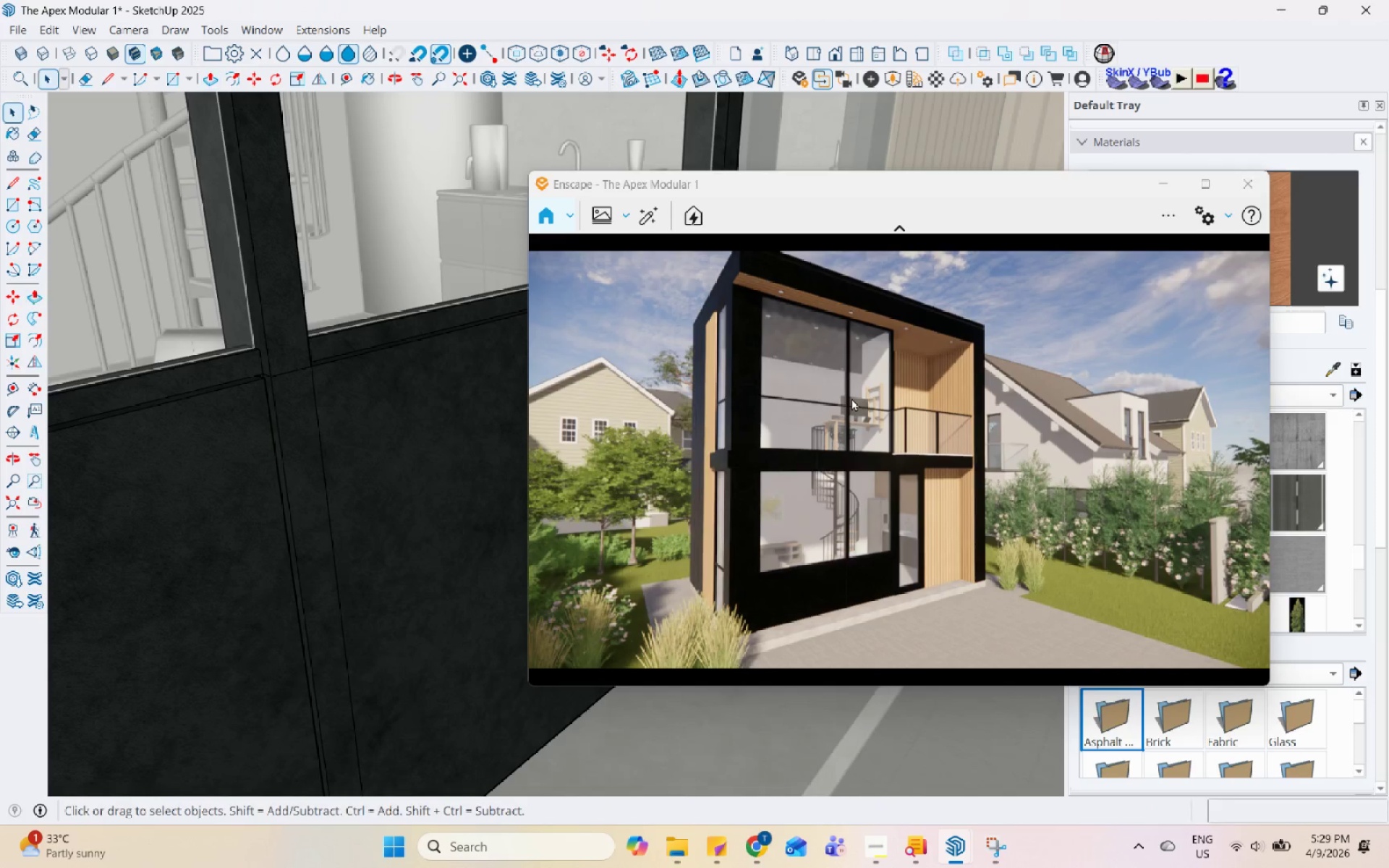 
scroll: coordinate [276, 430], scroll_direction: down, amount: 10.0
 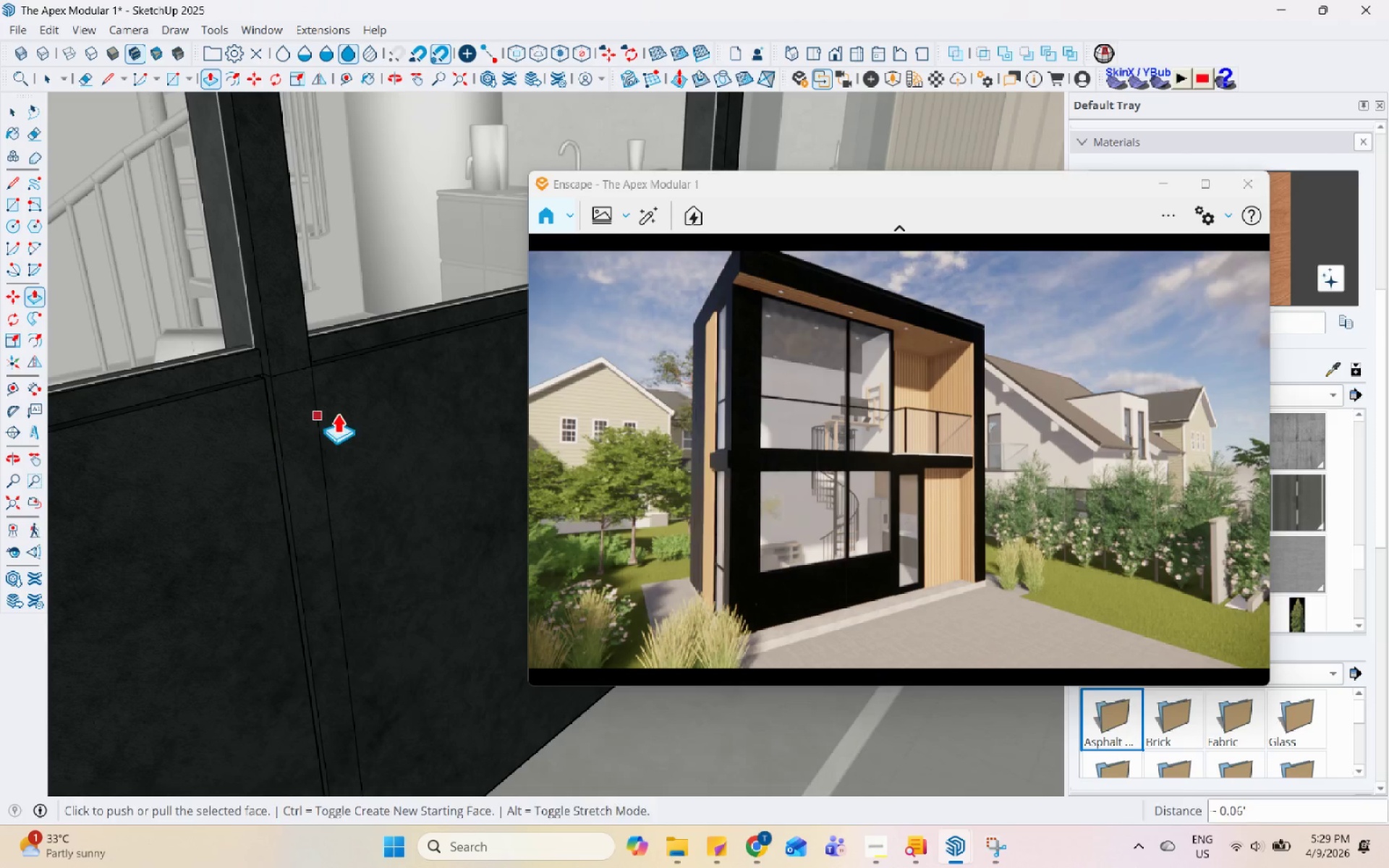 
left_click([851, 398])
 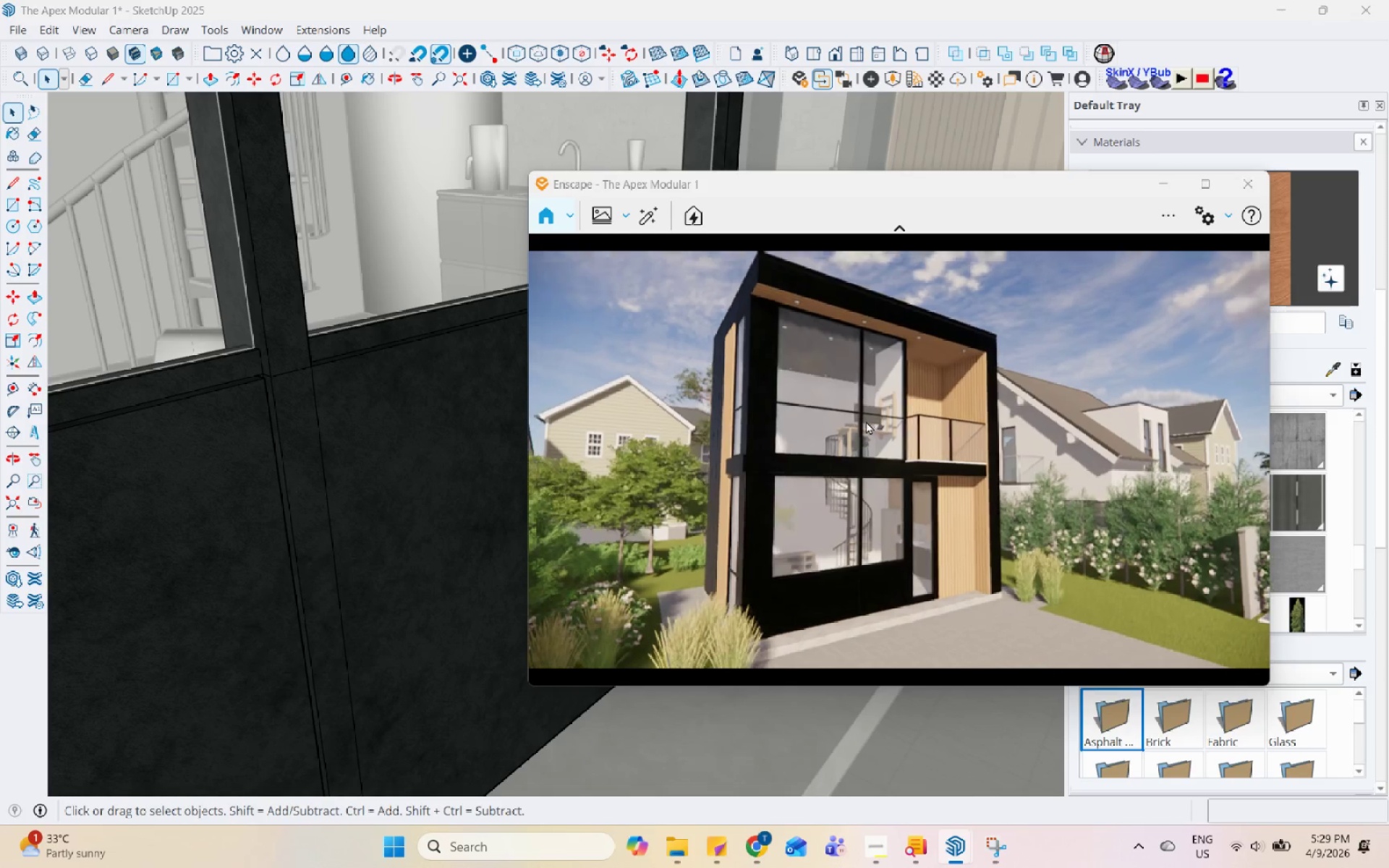 
scroll: coordinate [864, 487], scroll_direction: down, amount: 2.0
 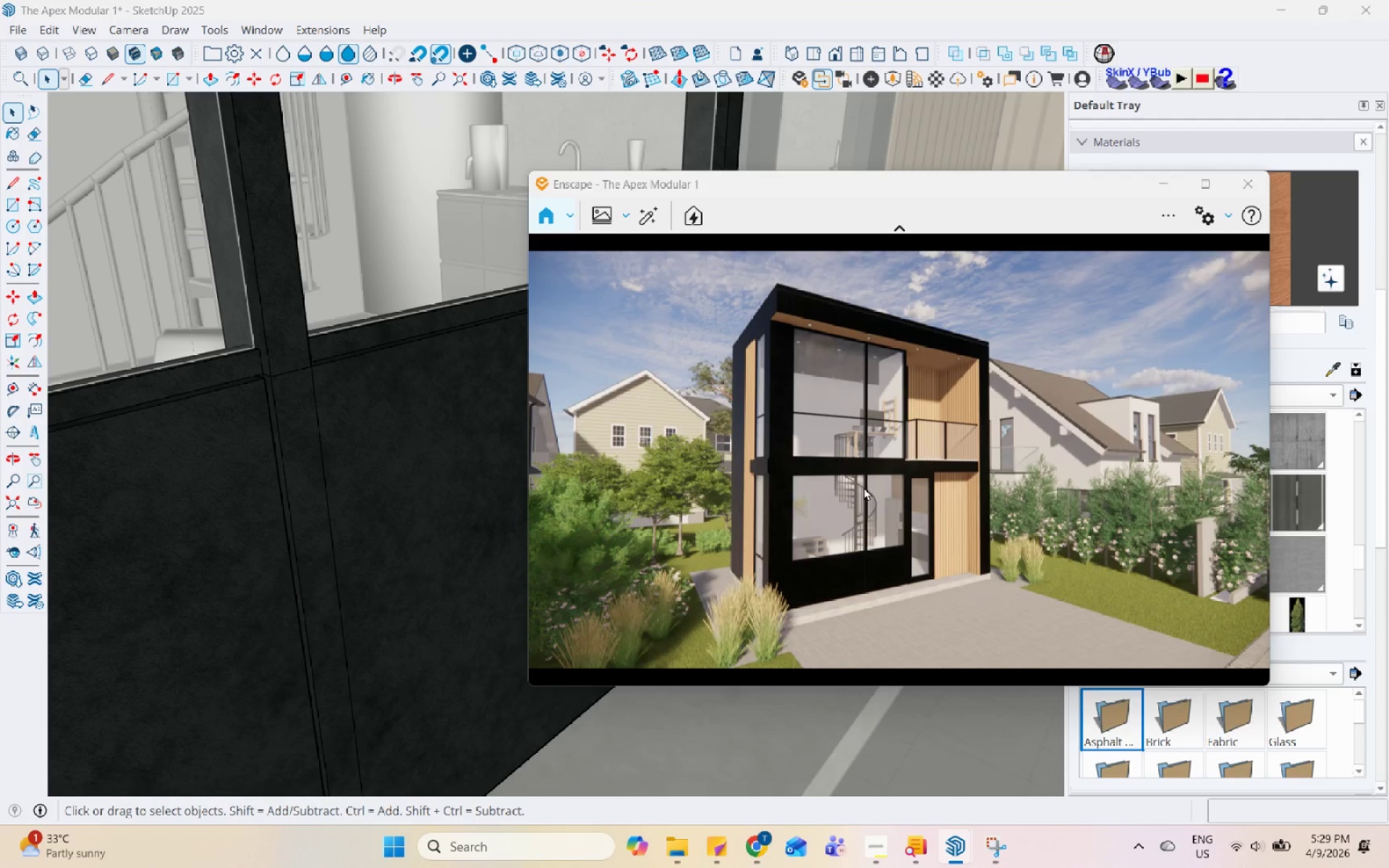 
scroll: coordinate [864, 487], scroll_direction: none, amount: 0.0
 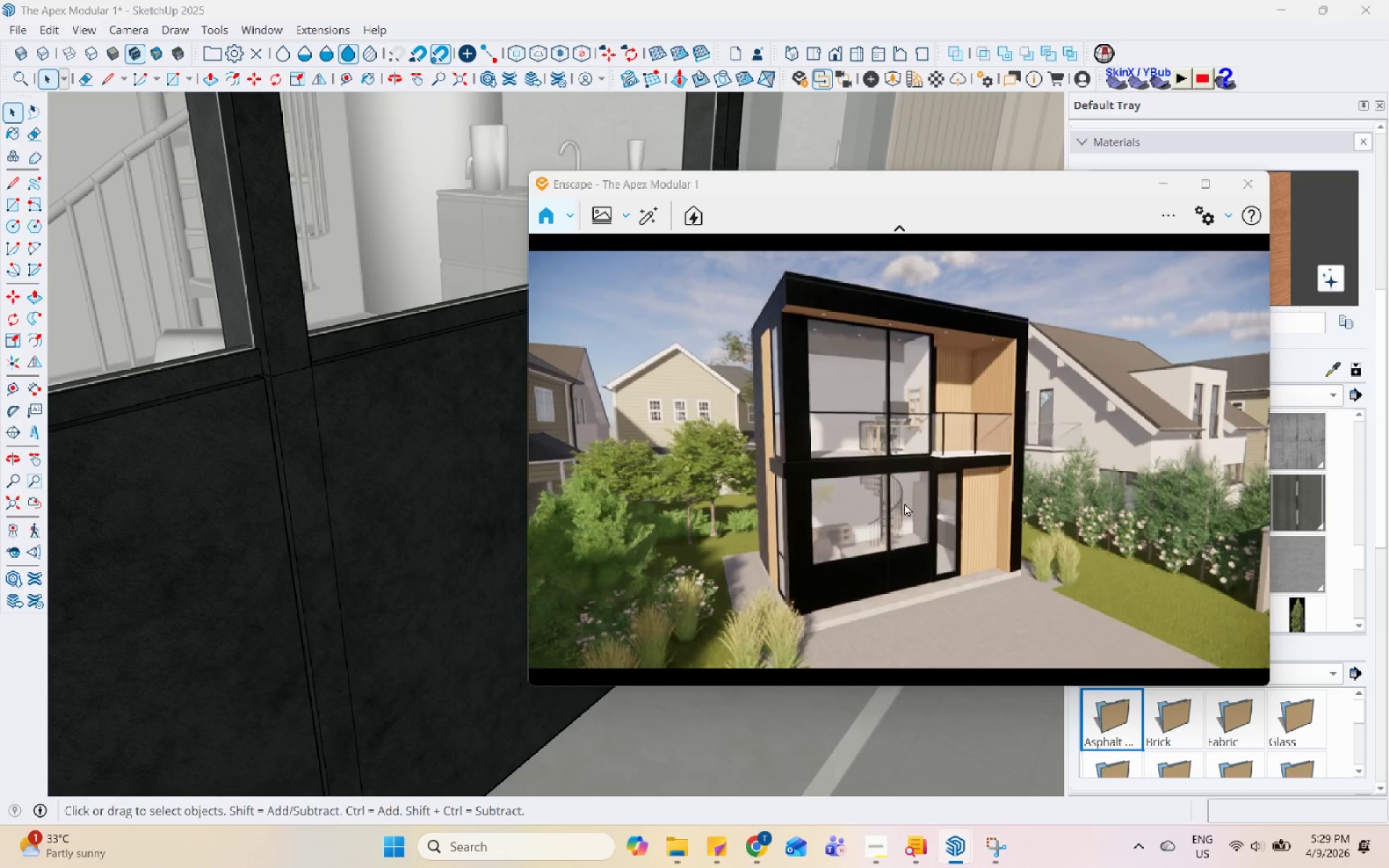 
wait(7.45)
 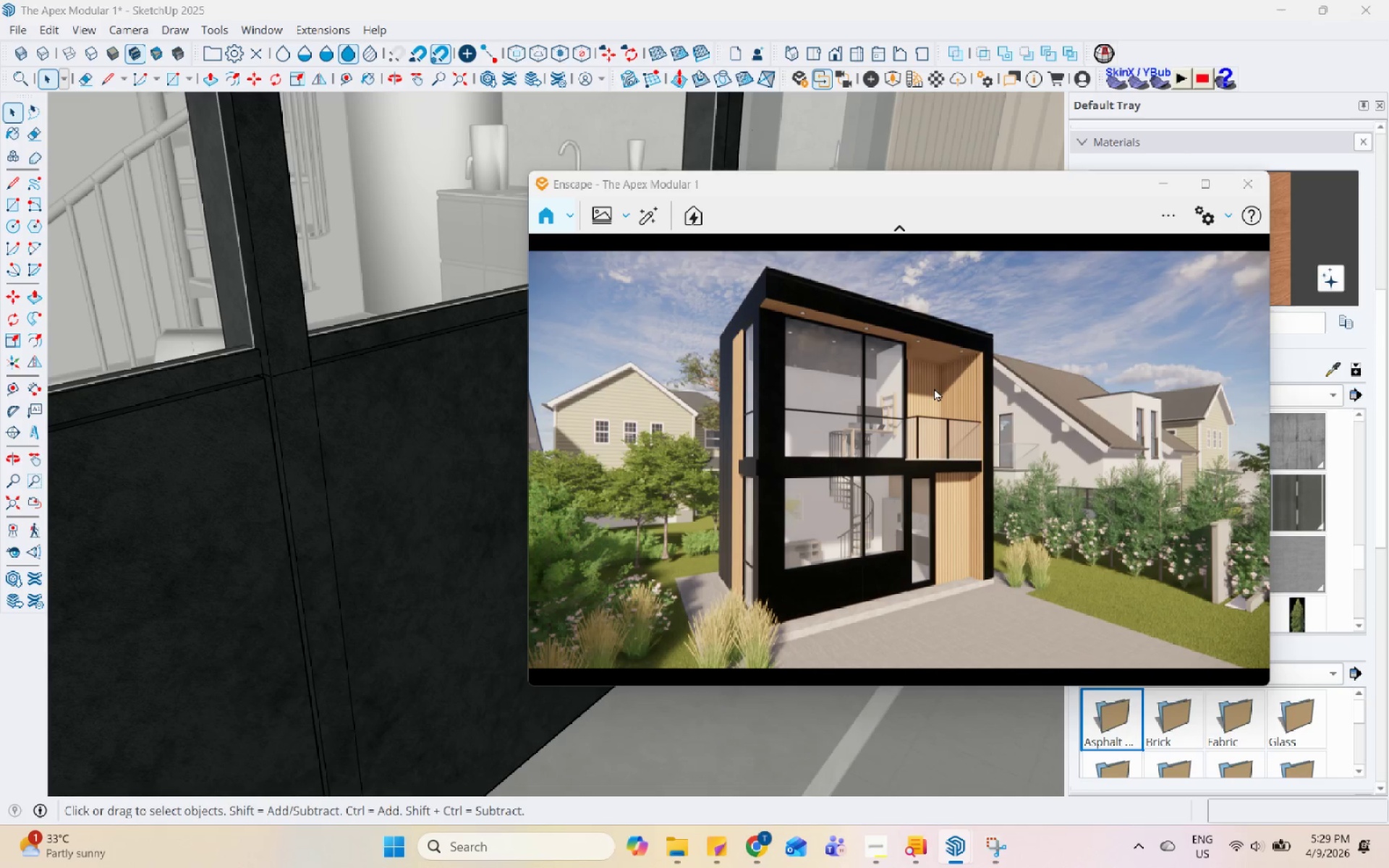 
left_click([1194, 207])
 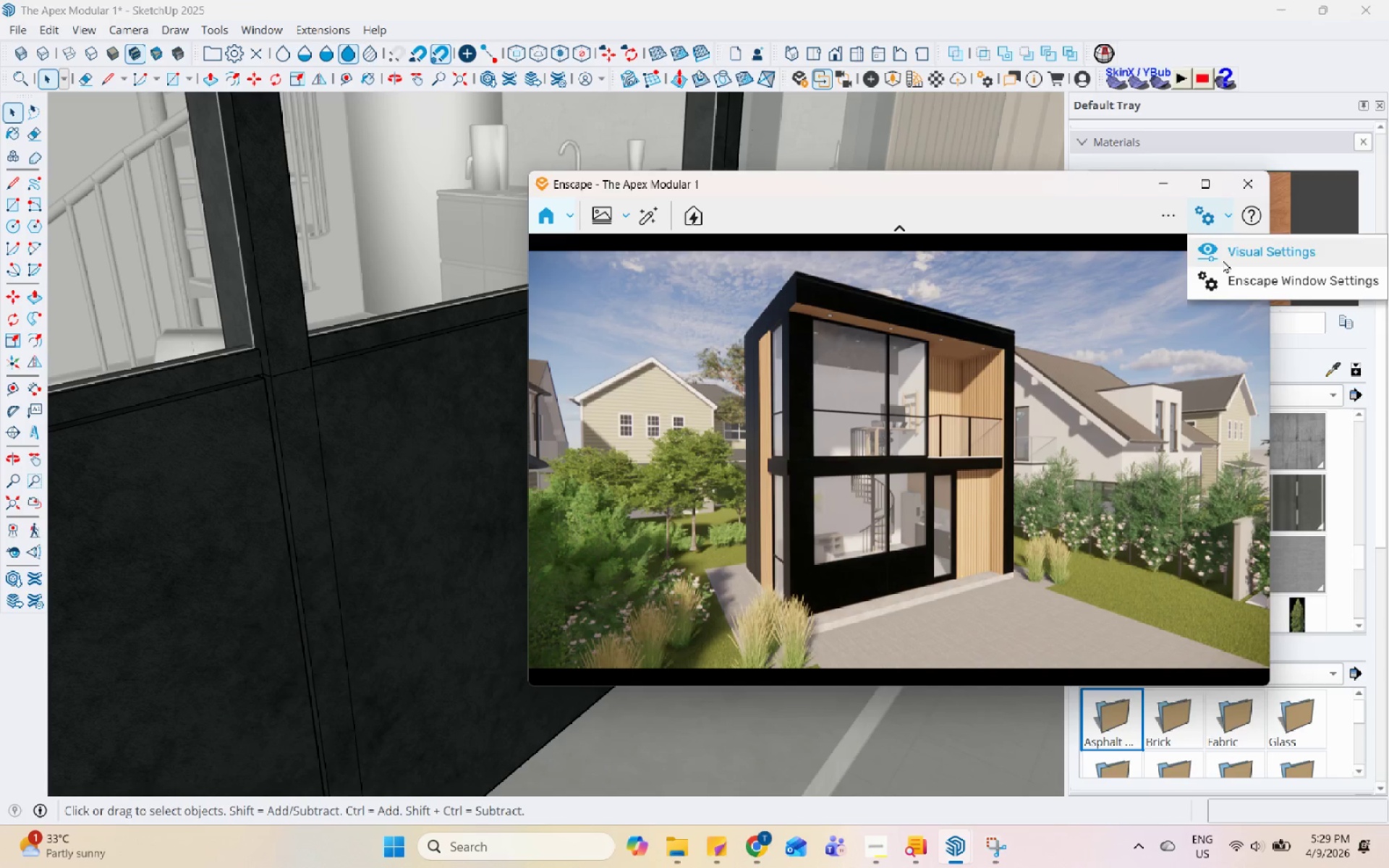 
left_click([1223, 260])
 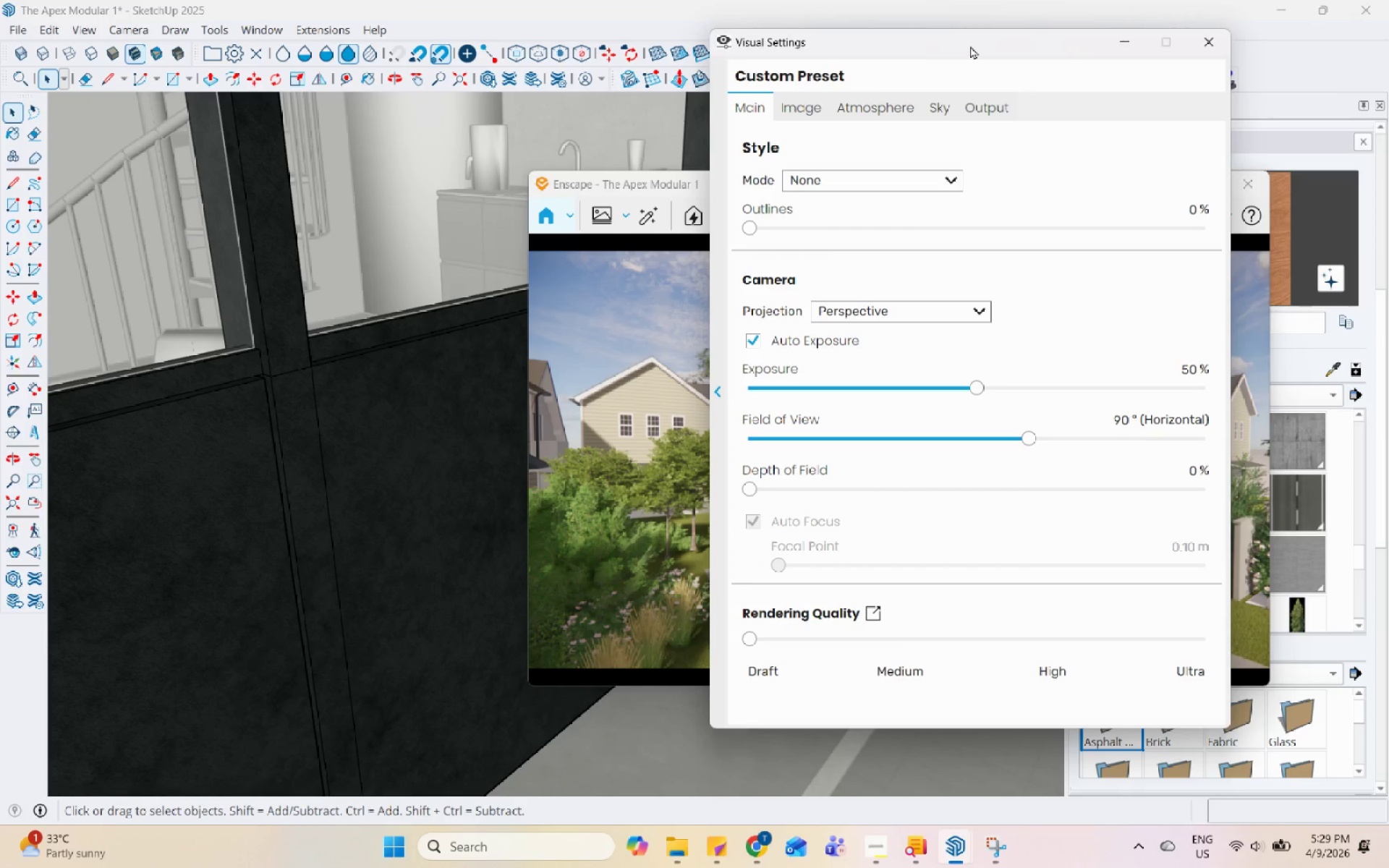 
left_click_drag(start_coordinate=[972, 46], to_coordinate=[329, 95])
 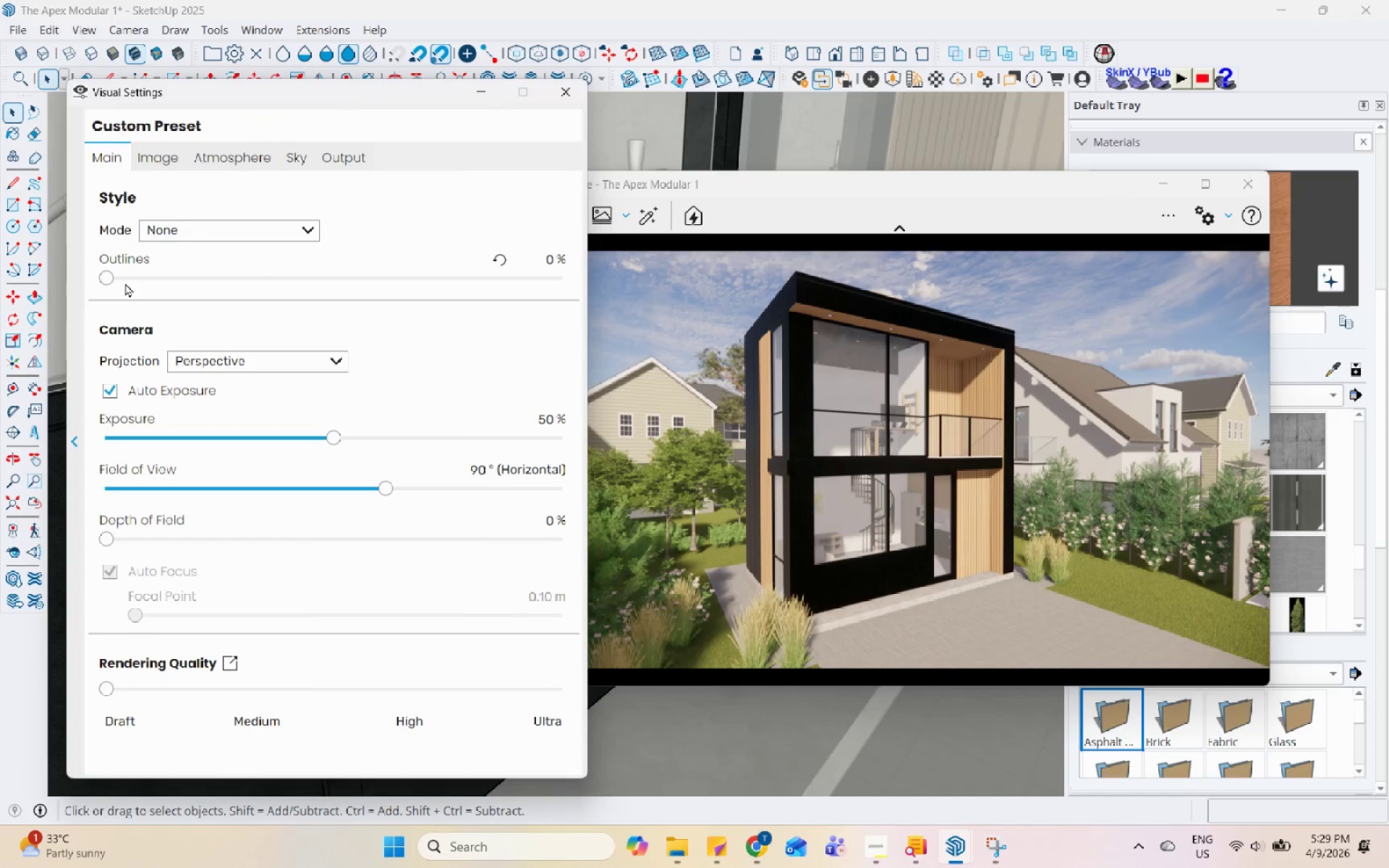 
left_click([124, 278])
 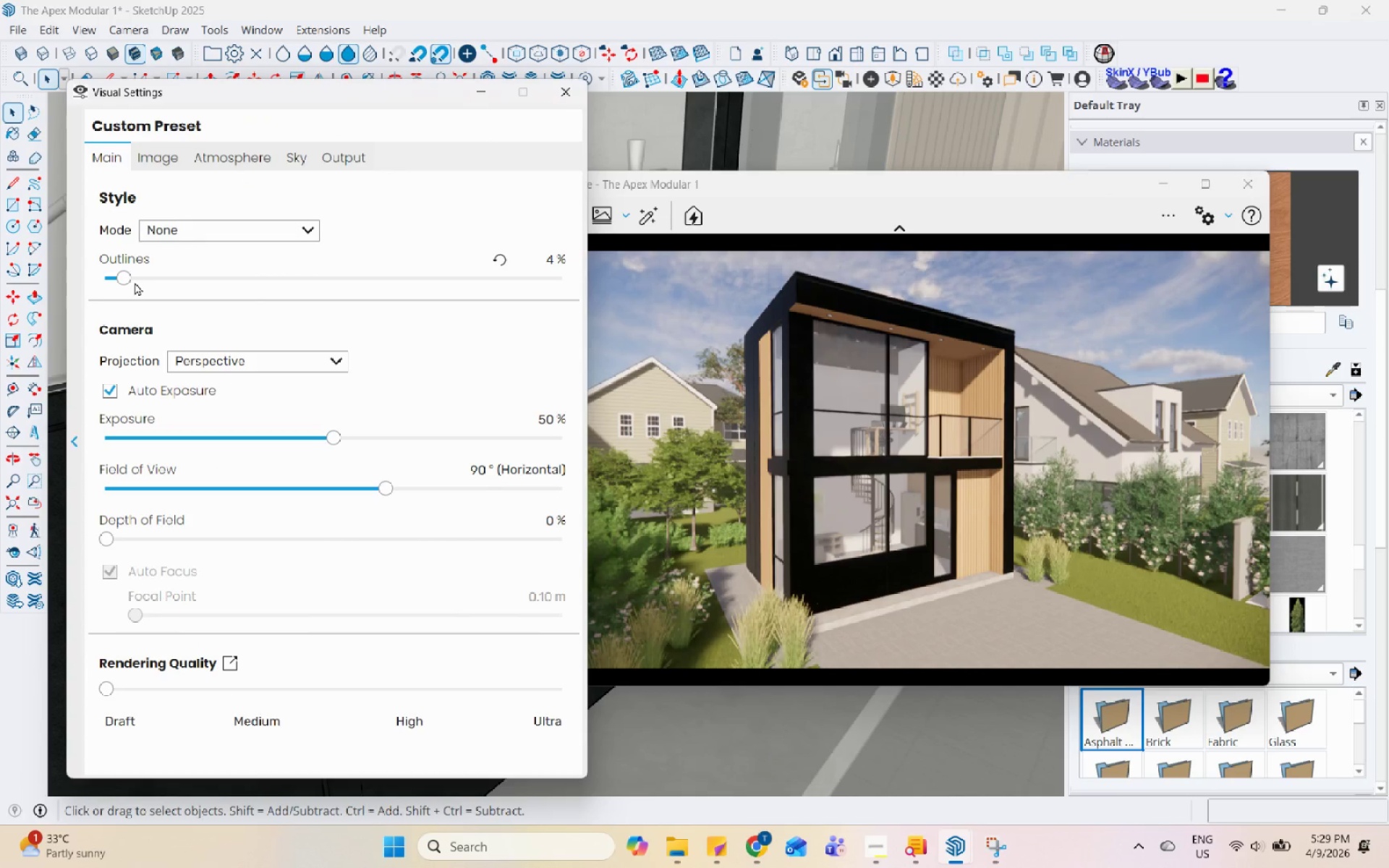 
left_click([137, 282])
 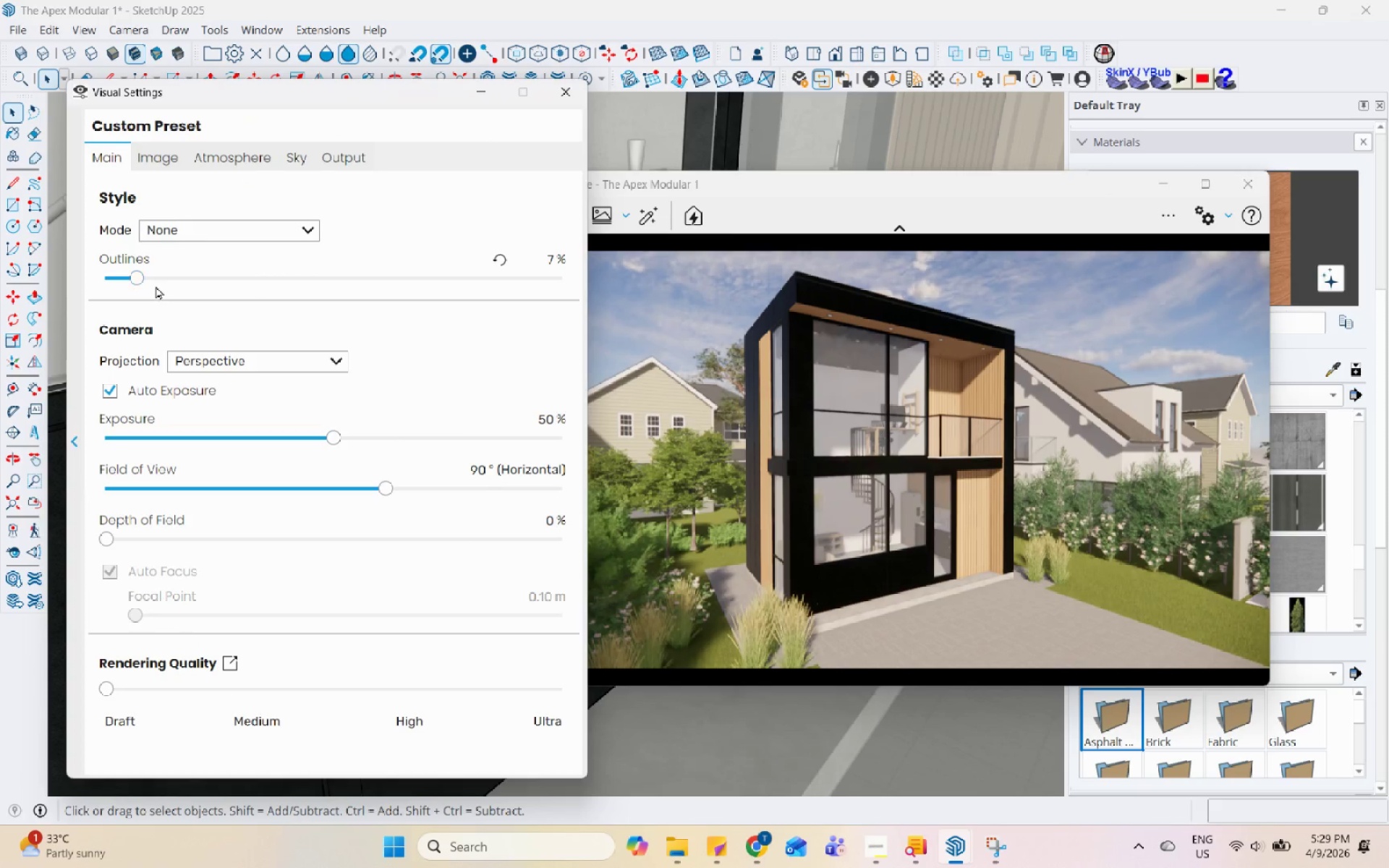 
double_click([156, 286])
 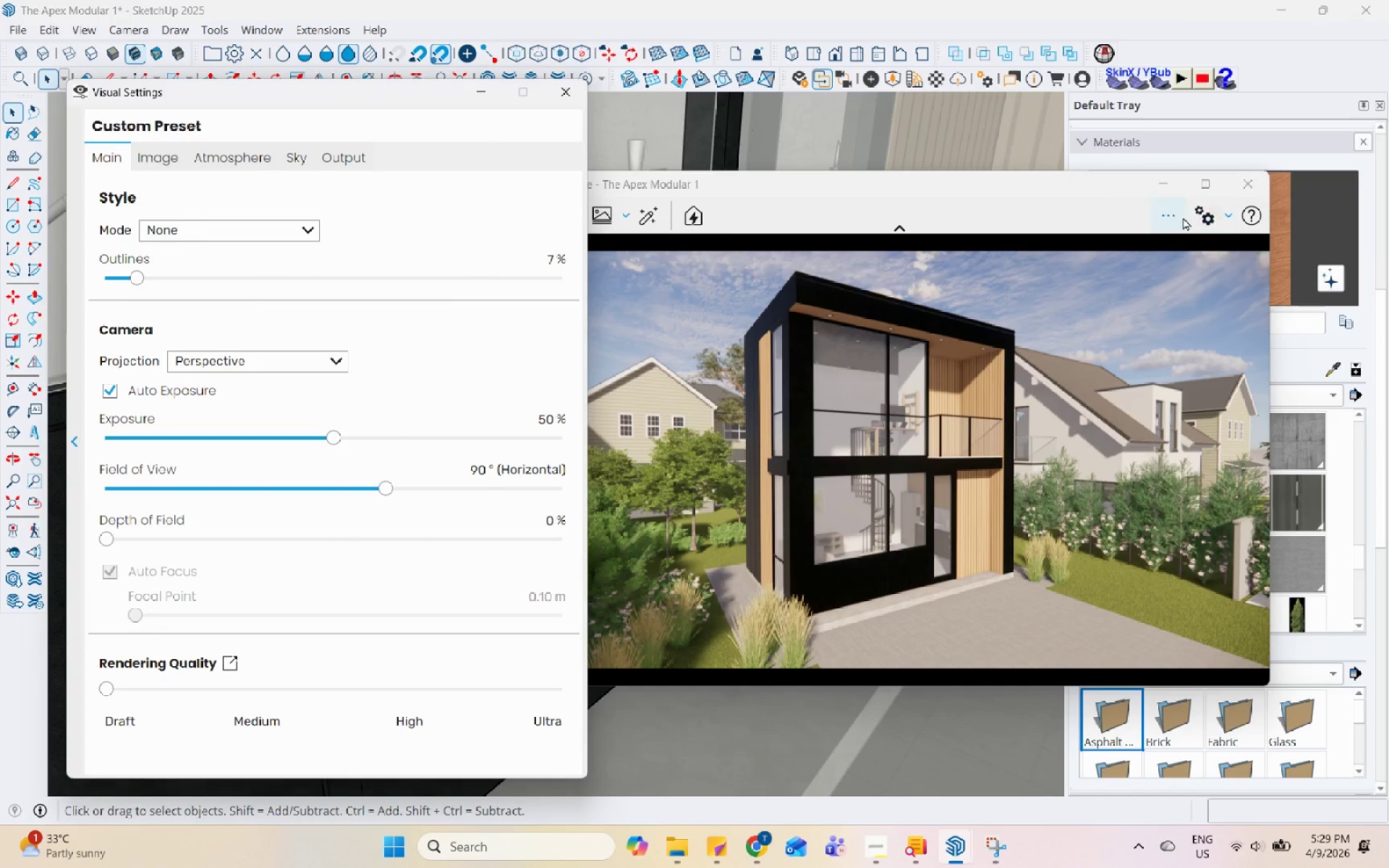 
left_click([1202, 217])
 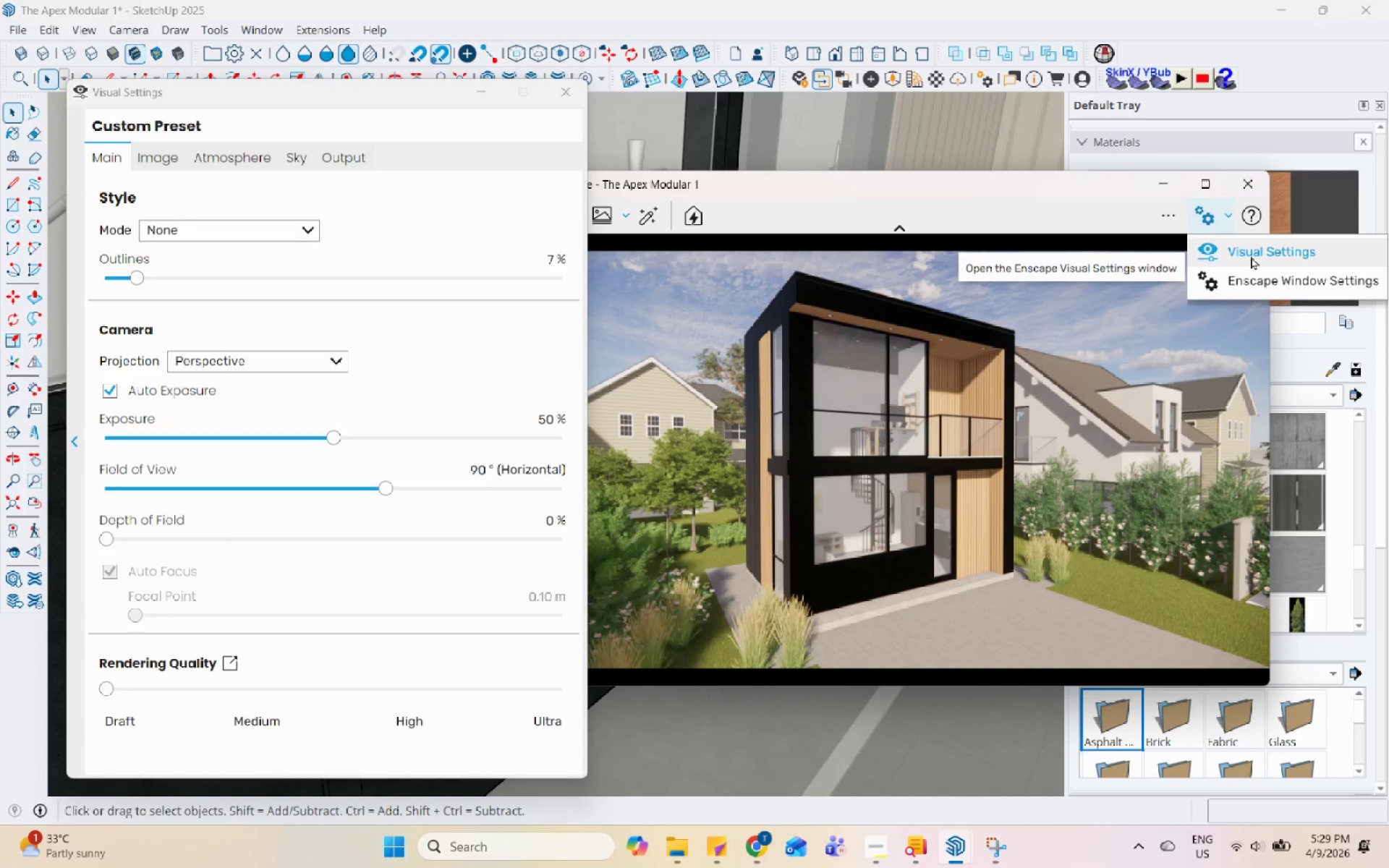 
wait(7.03)
 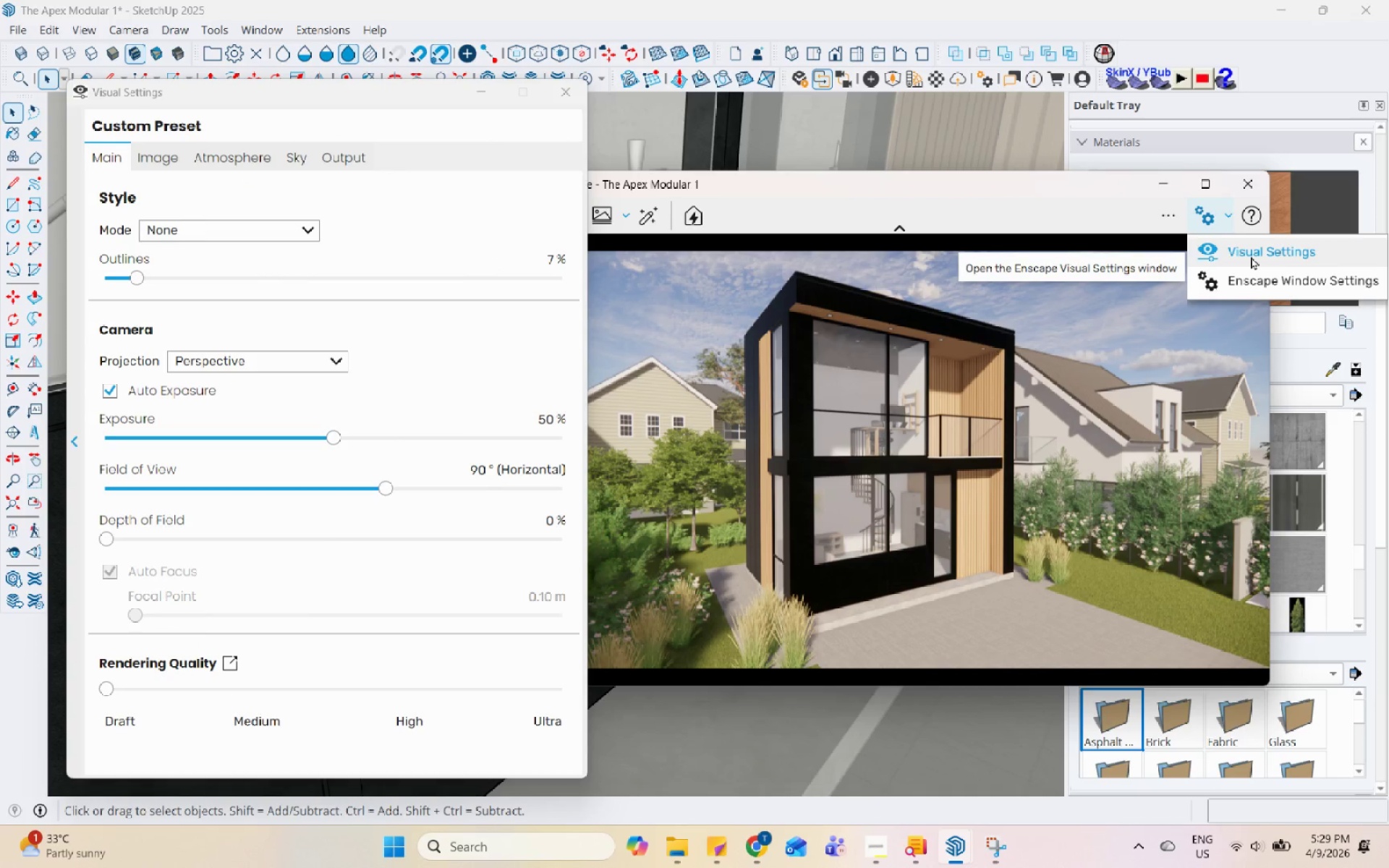 
left_click([1261, 242])
 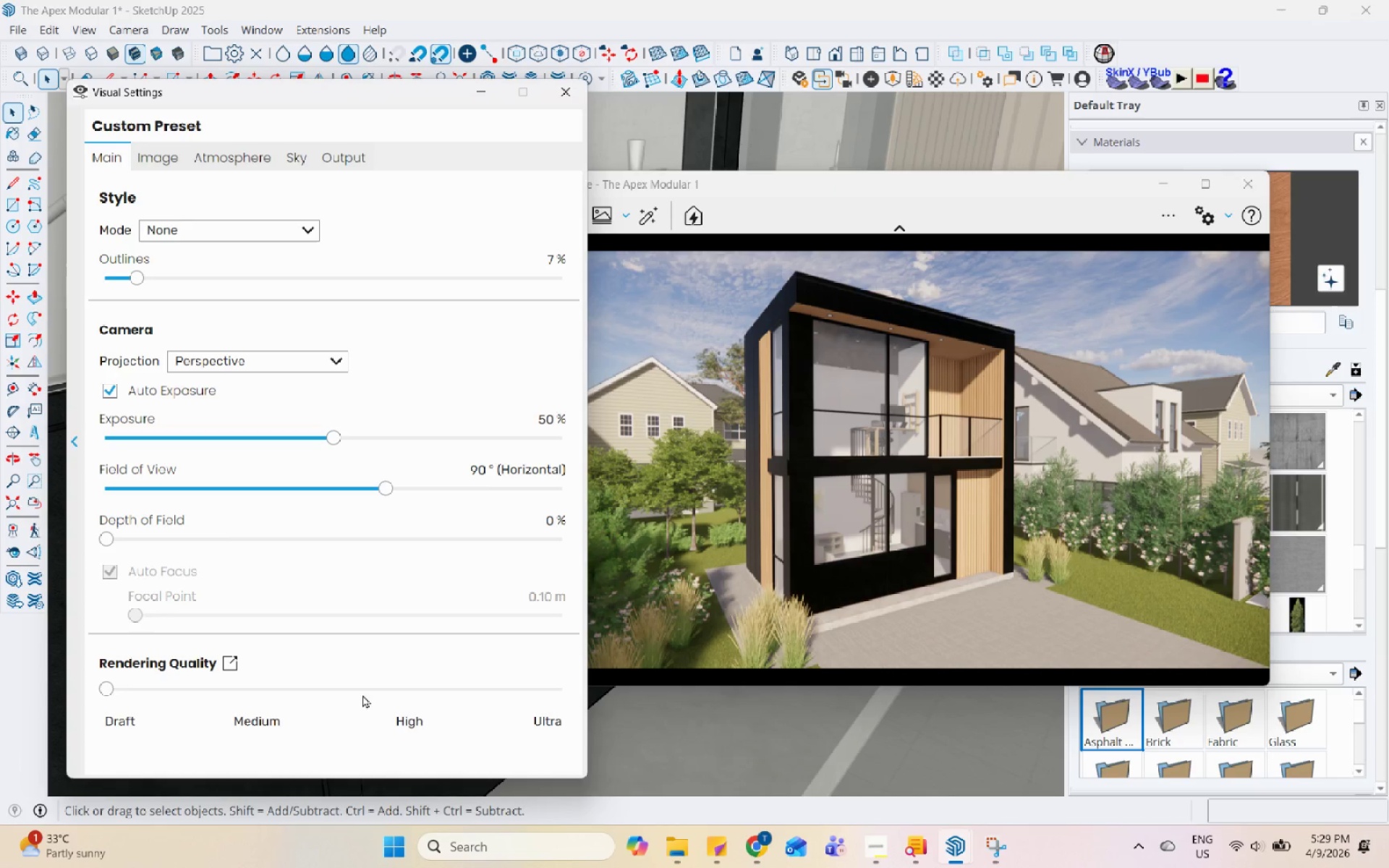 
left_click([402, 685])
 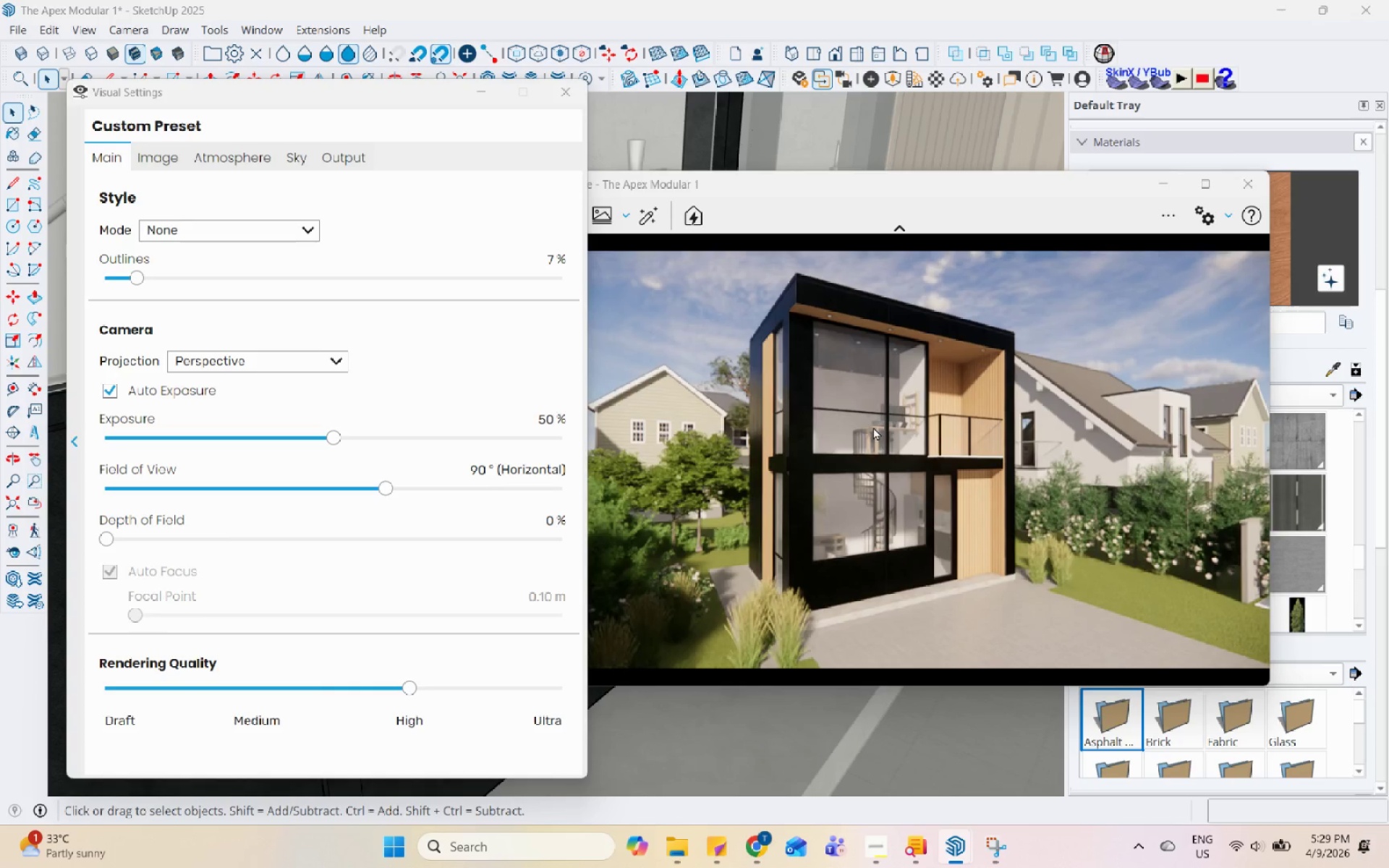 
left_click_drag(start_coordinate=[950, 182], to_coordinate=[1046, 121])
 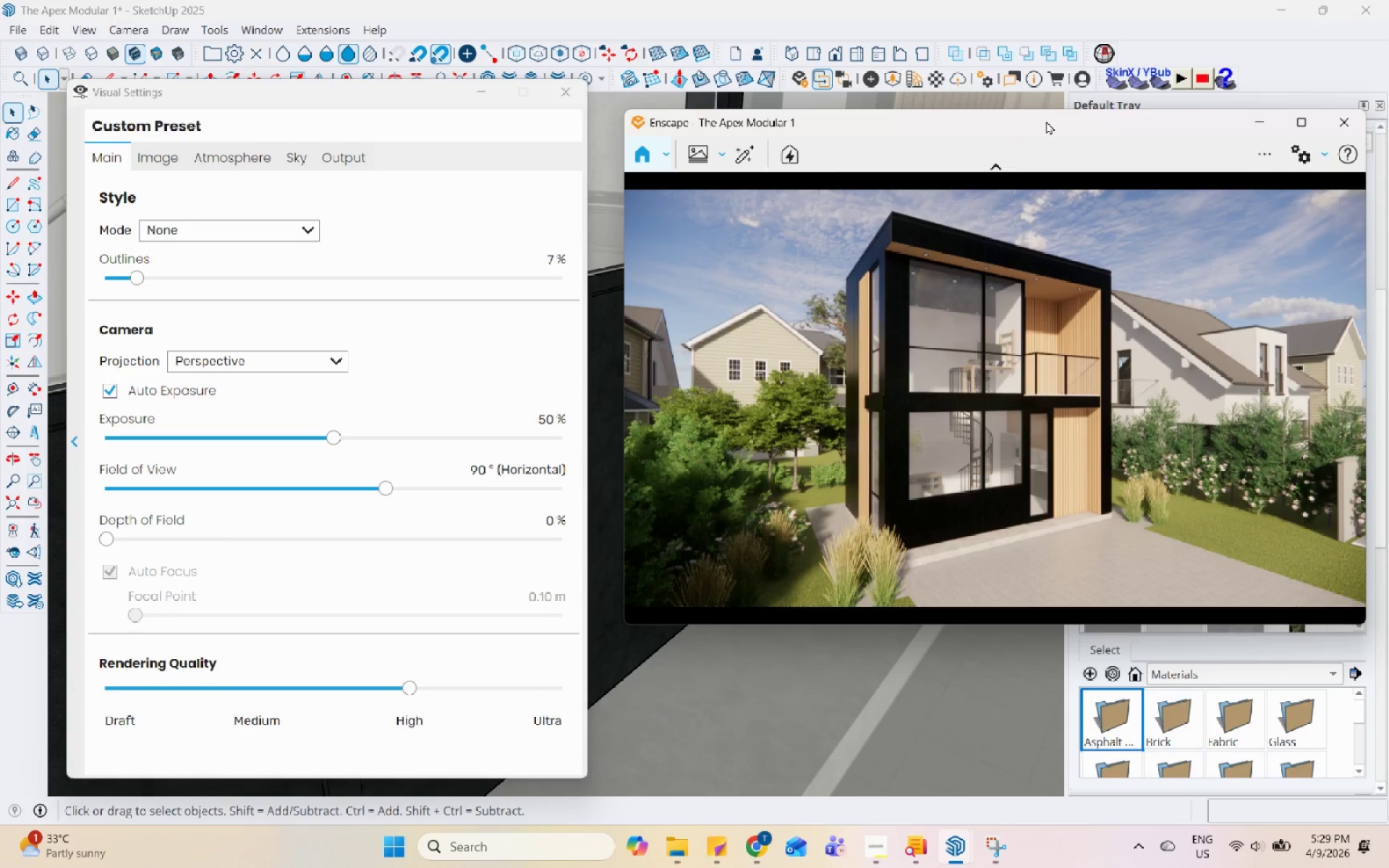 
wait(5.06)
 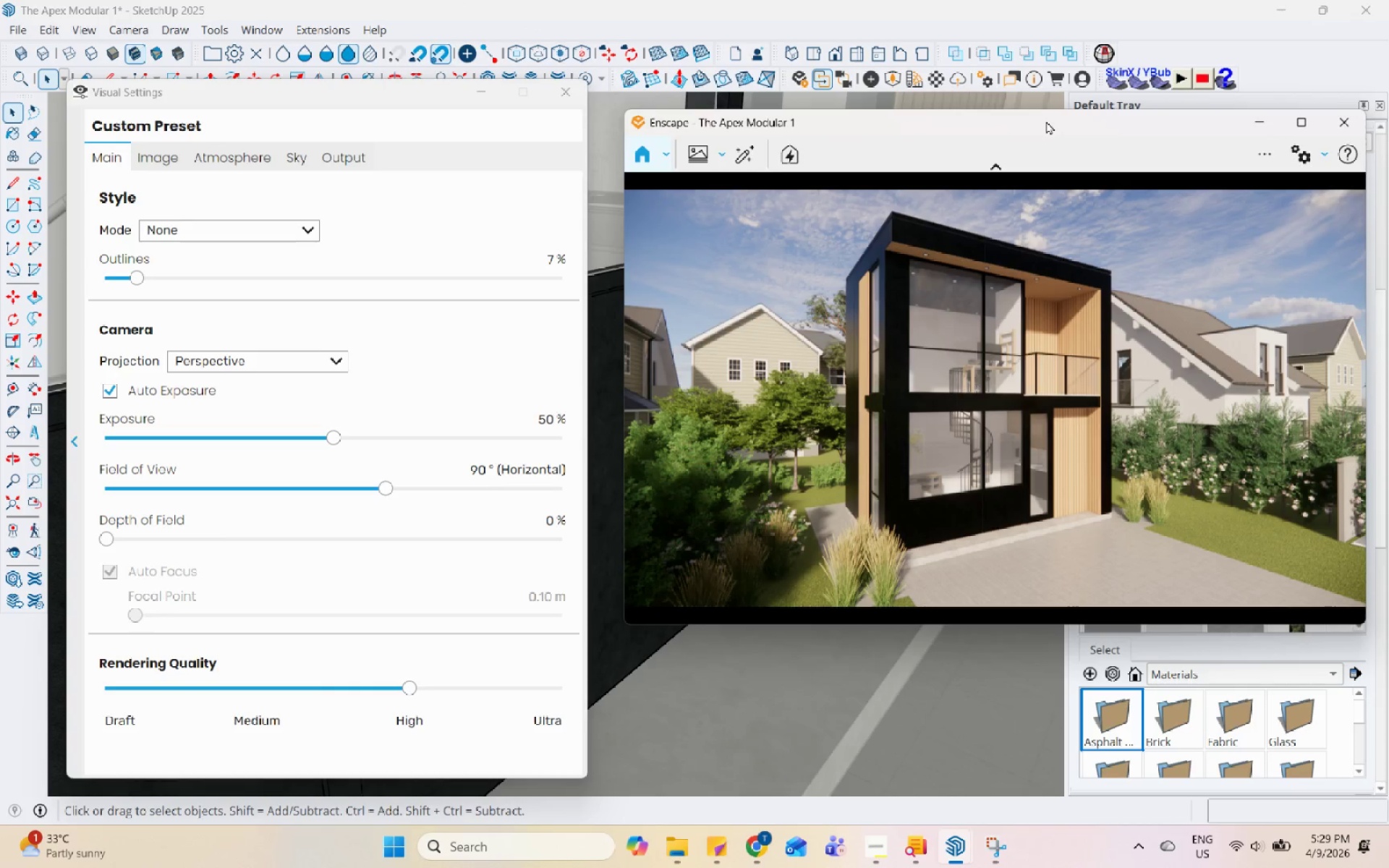 
left_click([933, 77])
 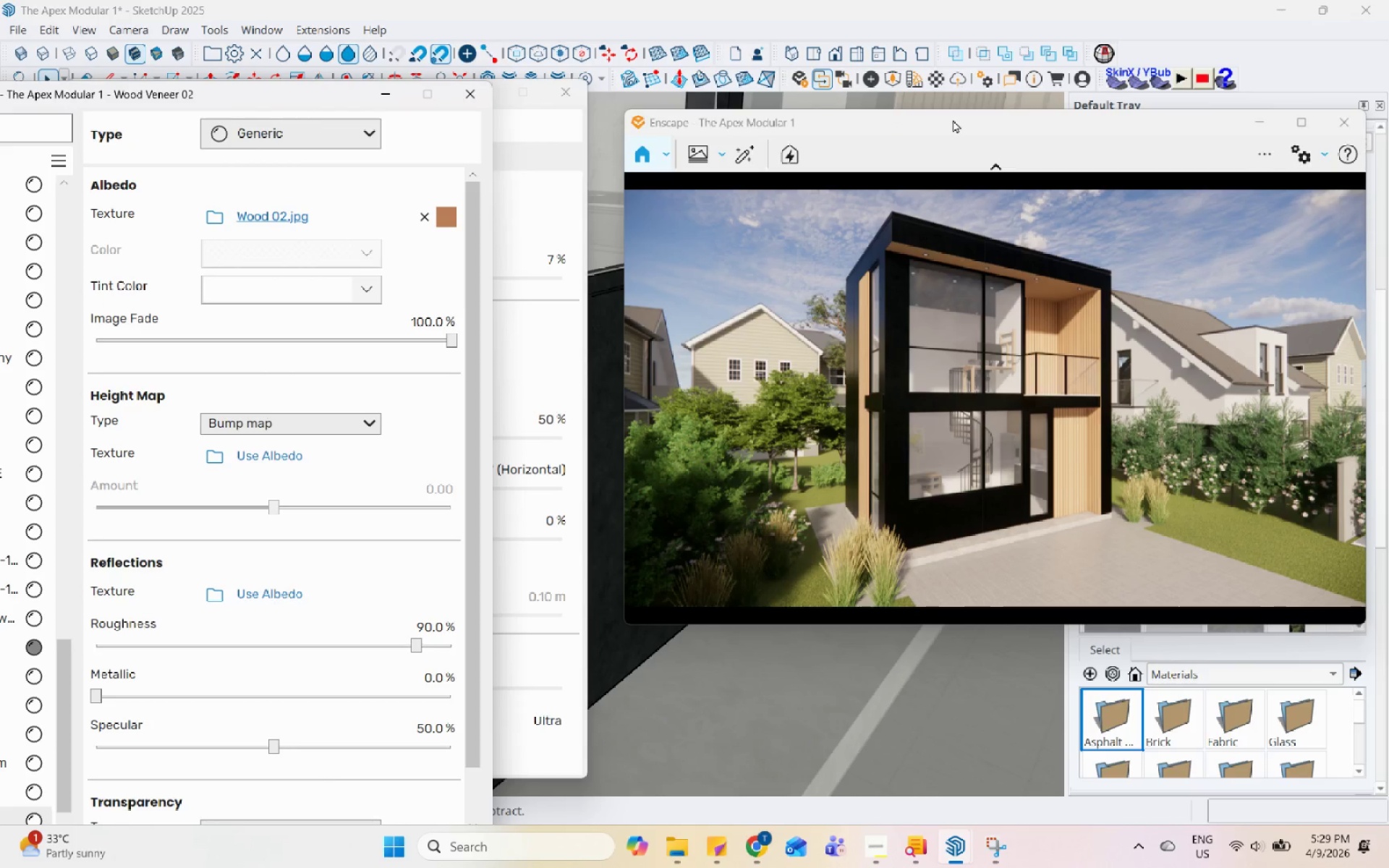 
left_click_drag(start_coordinate=[952, 119], to_coordinate=[748, 280])
 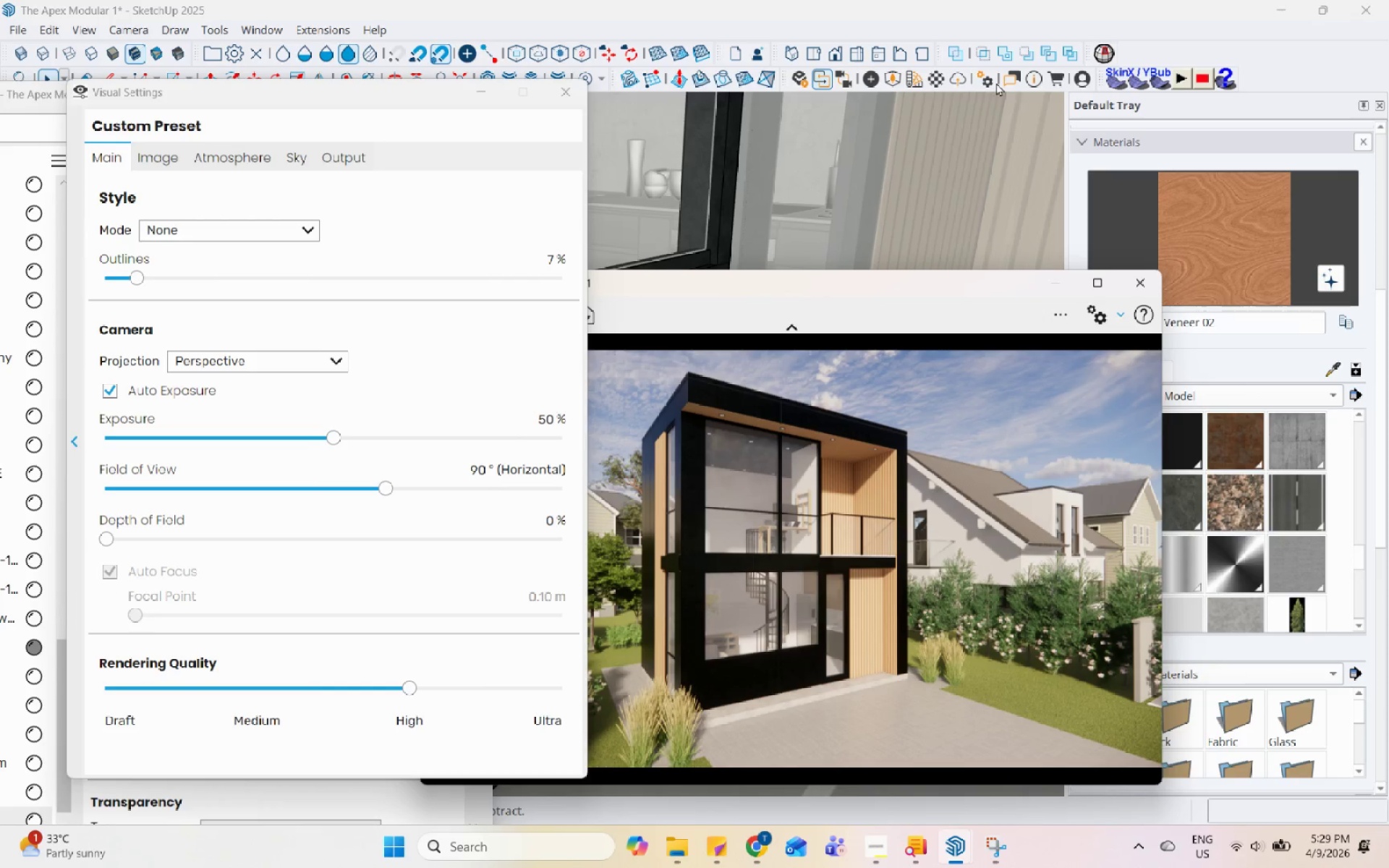 
left_click([937, 84])
 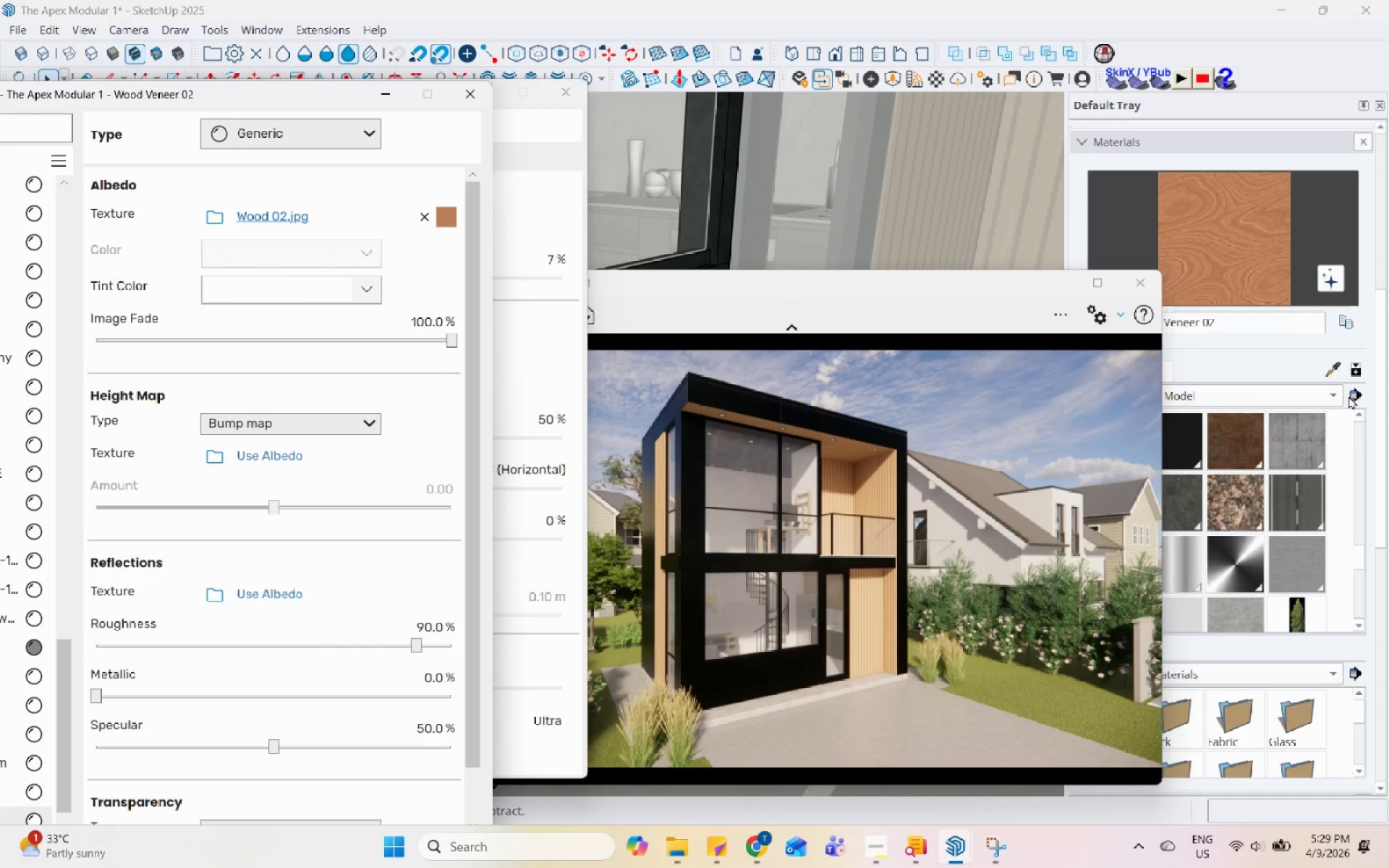 
left_click([1338, 359])
 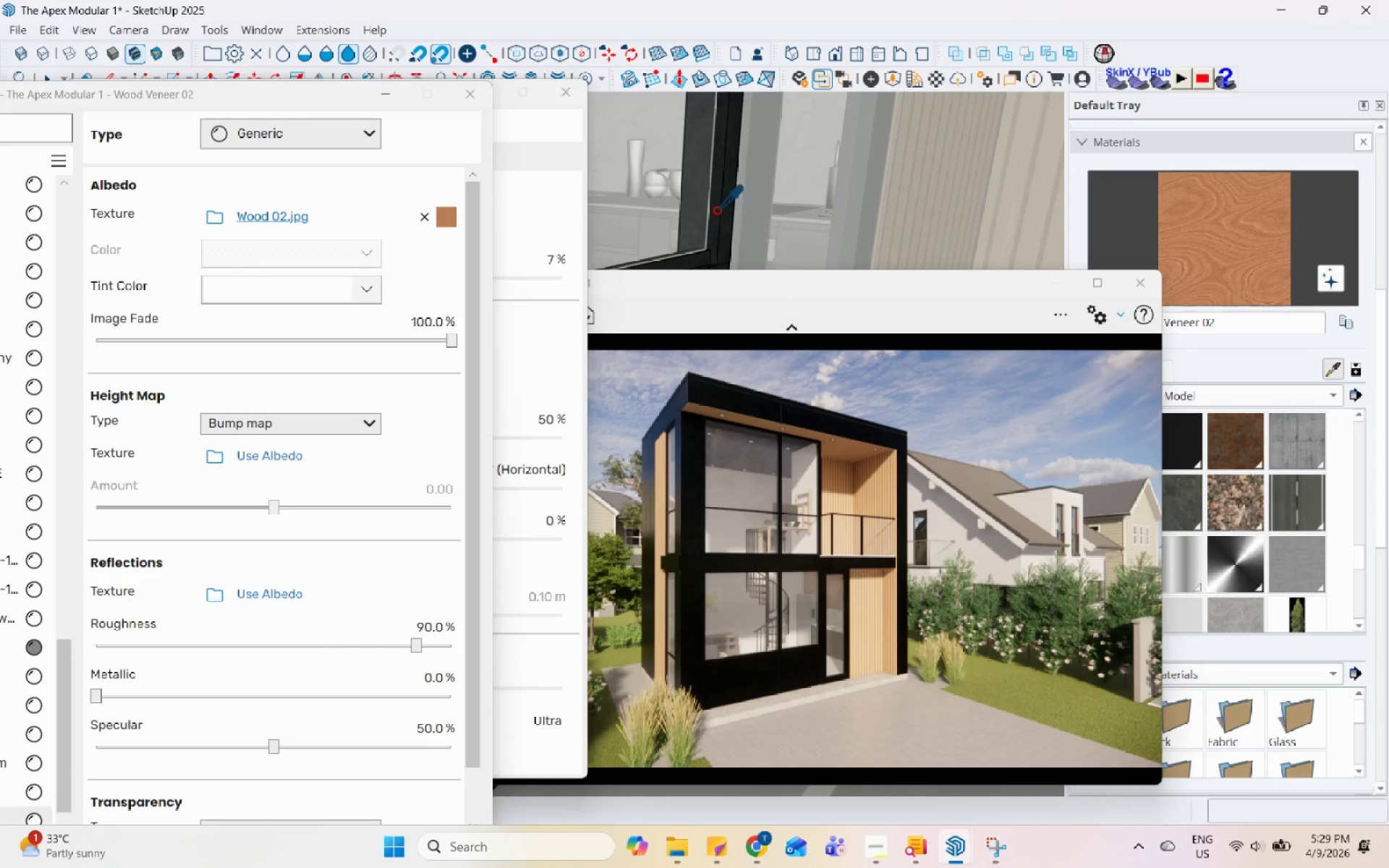 
left_click([719, 208])
 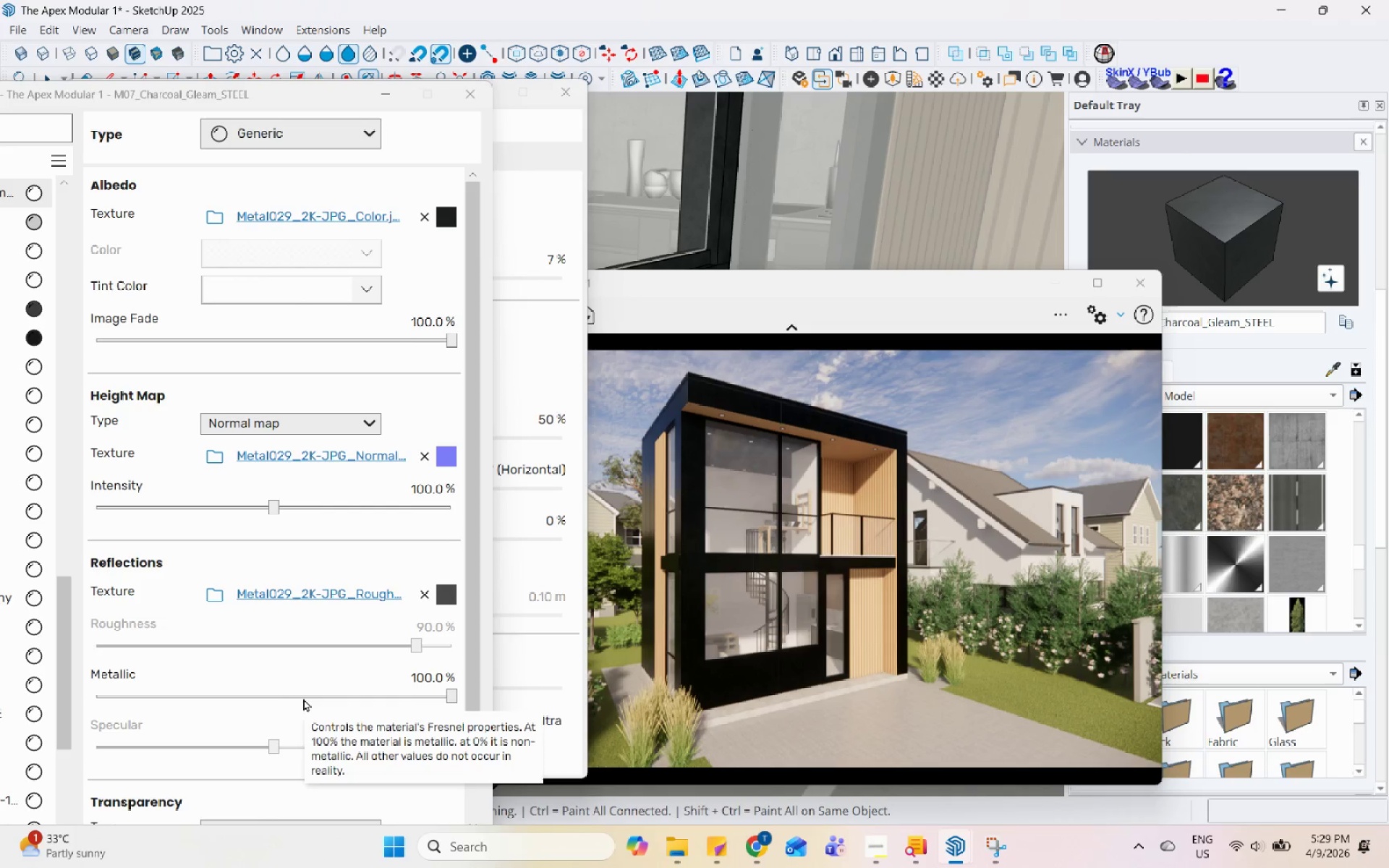 
left_click([322, 695])
 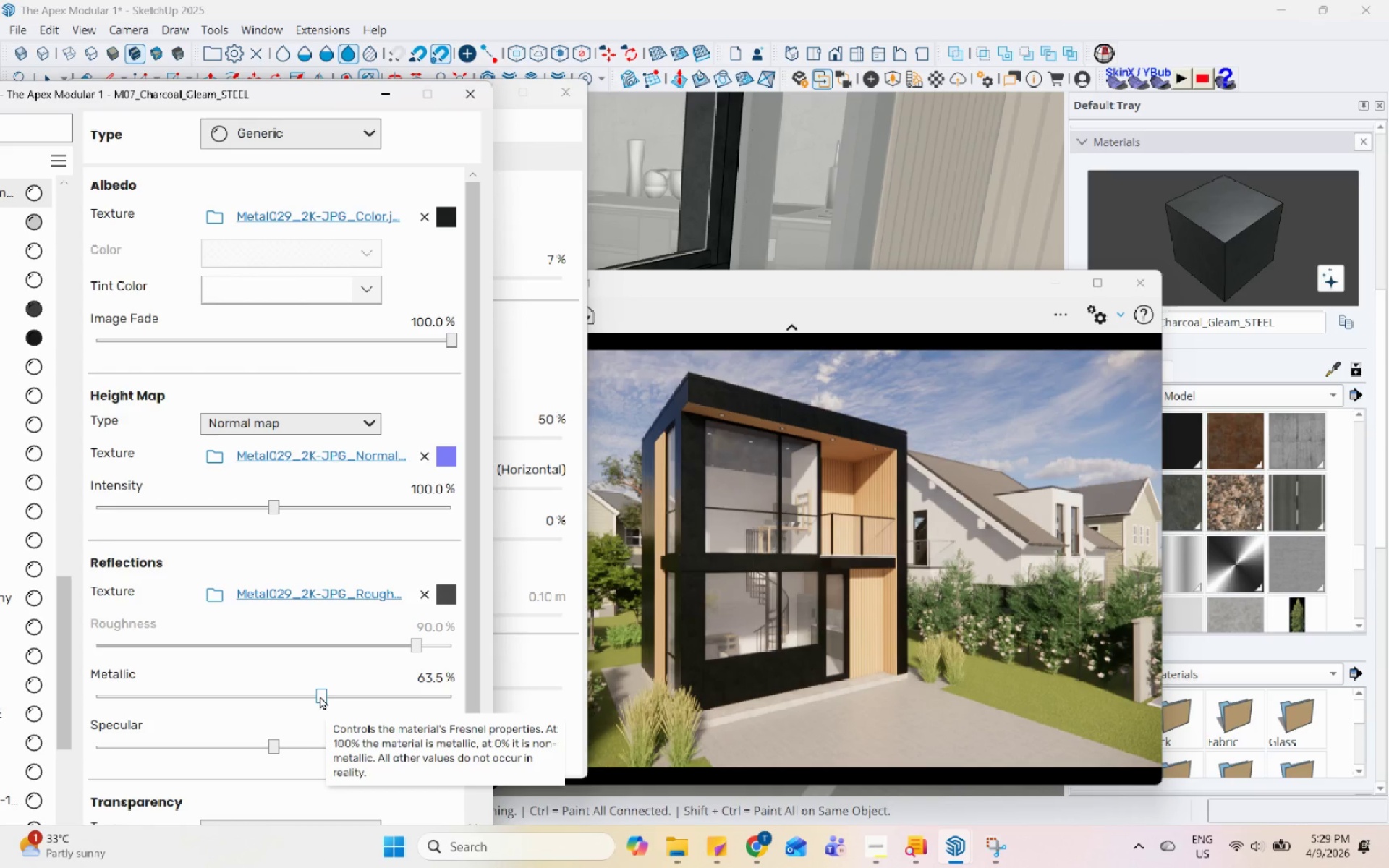 
left_click([293, 699])
 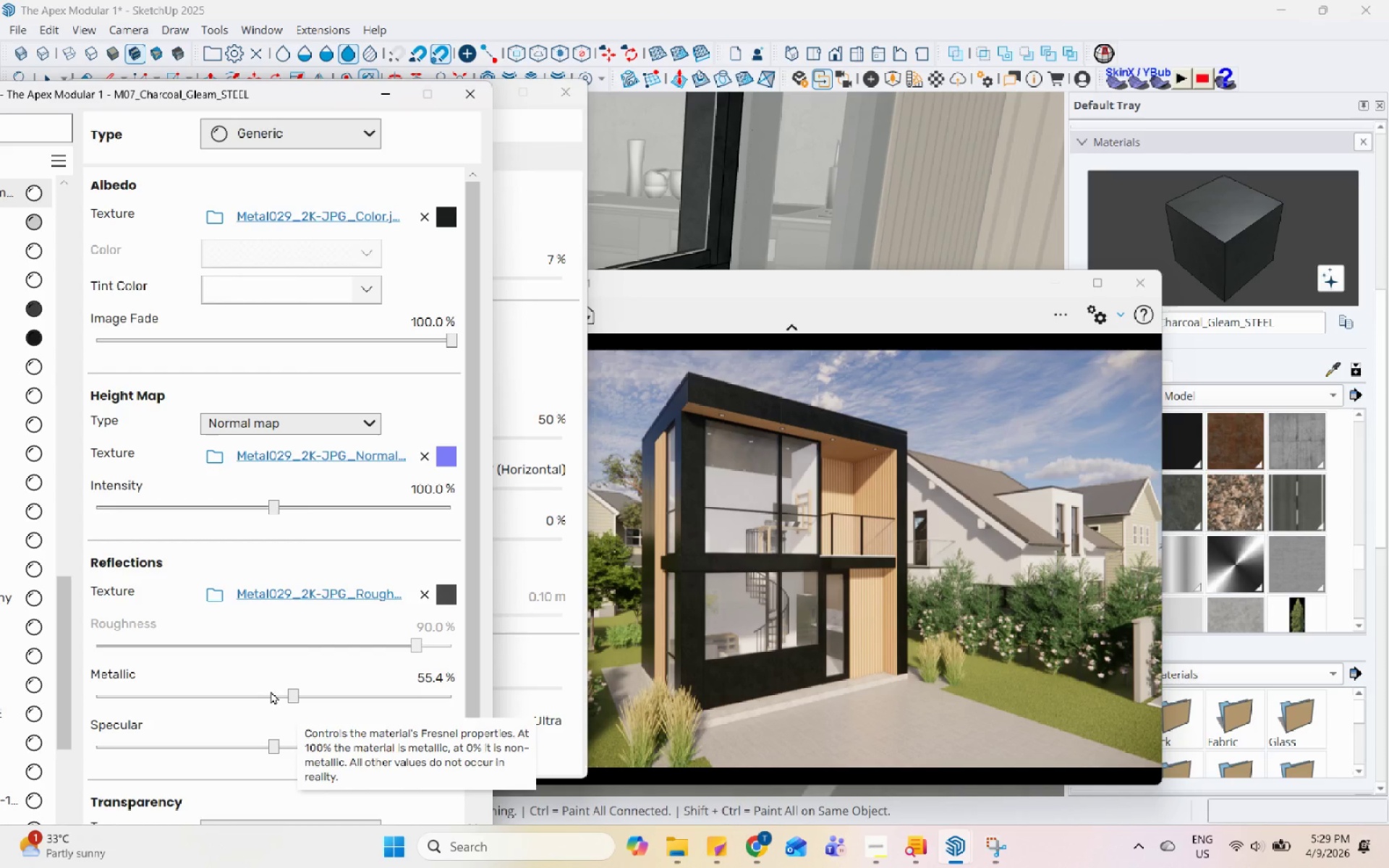 
left_click([261, 694])
 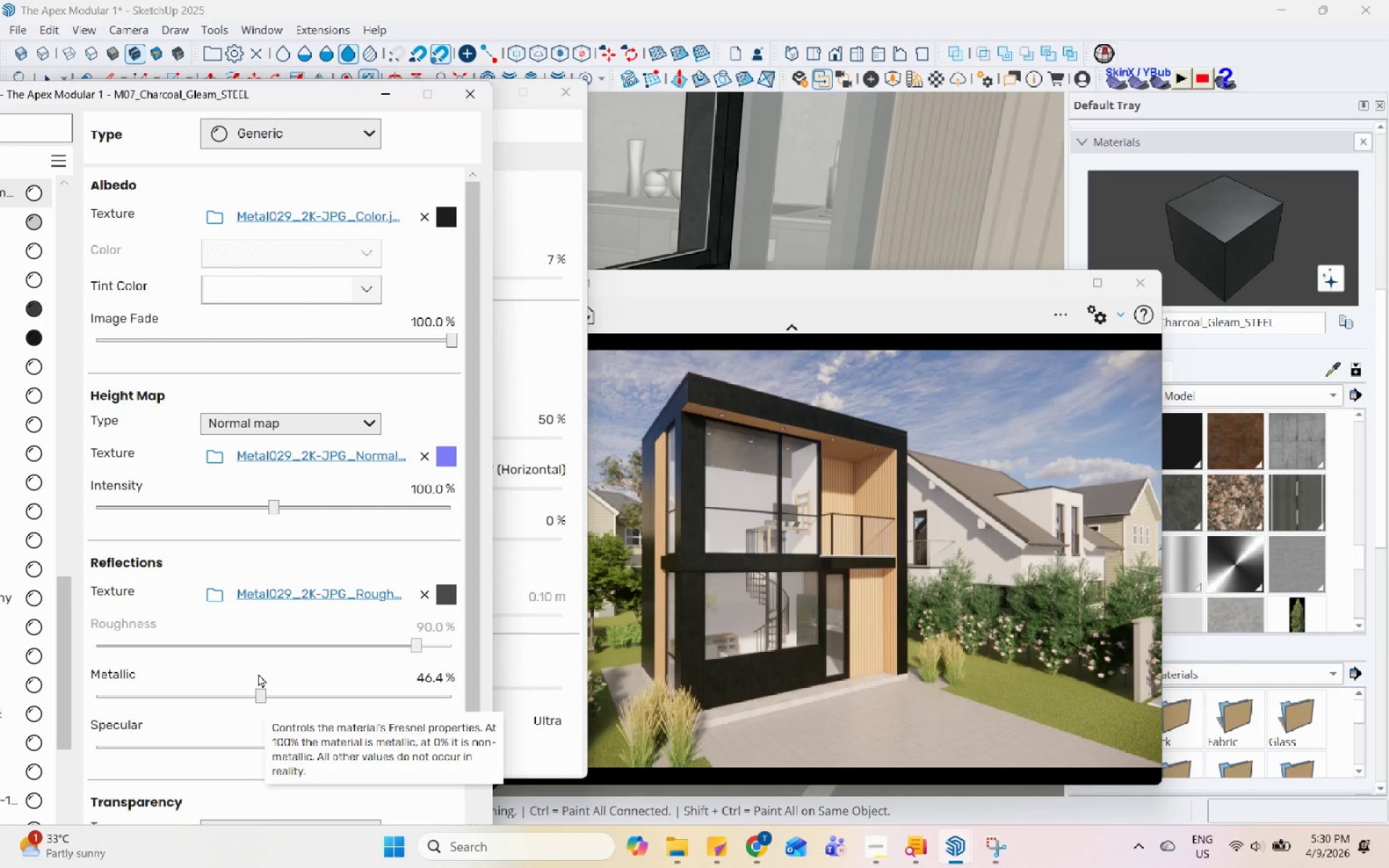 
wait(12.89)
 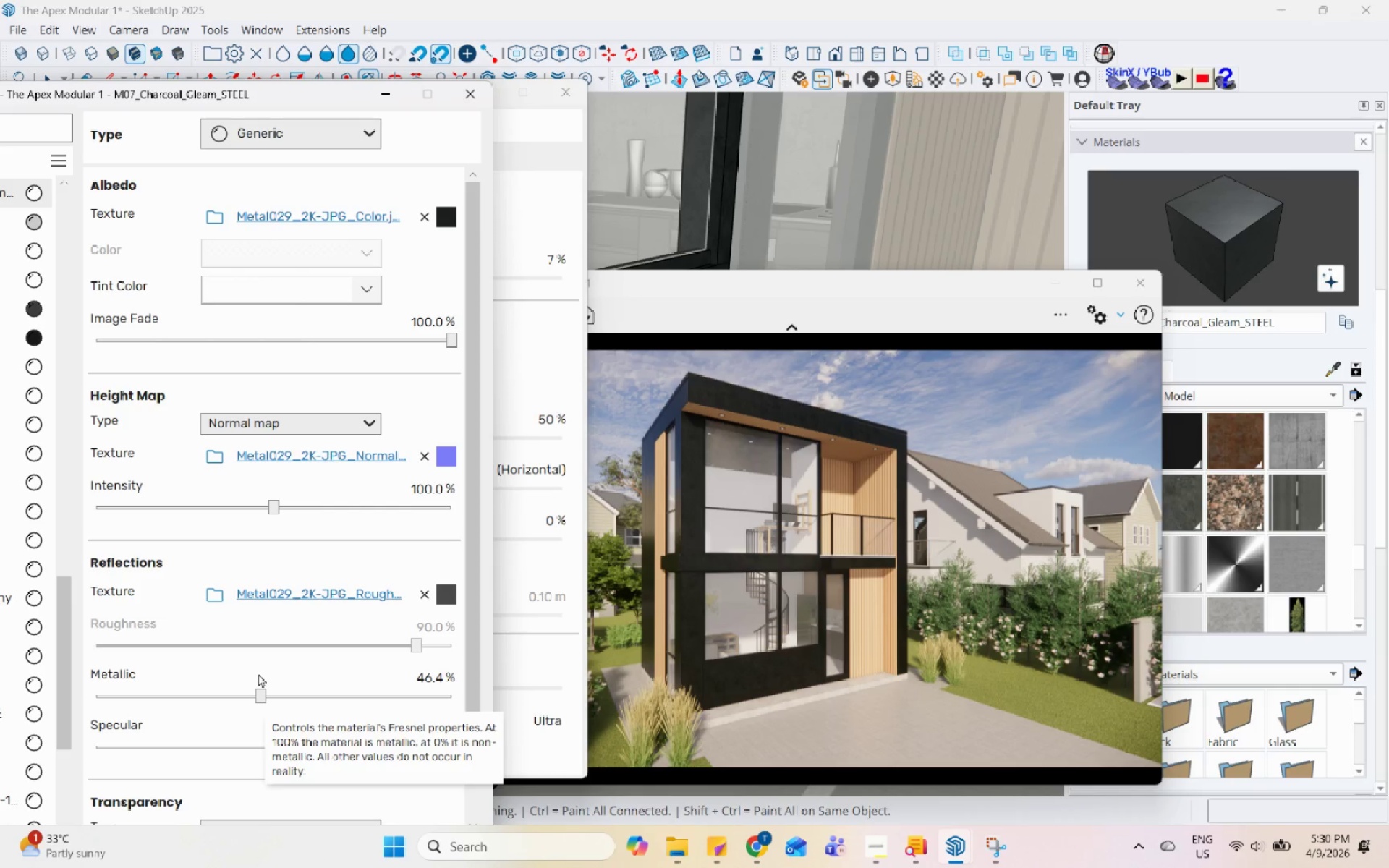 
left_click([471, 87])
 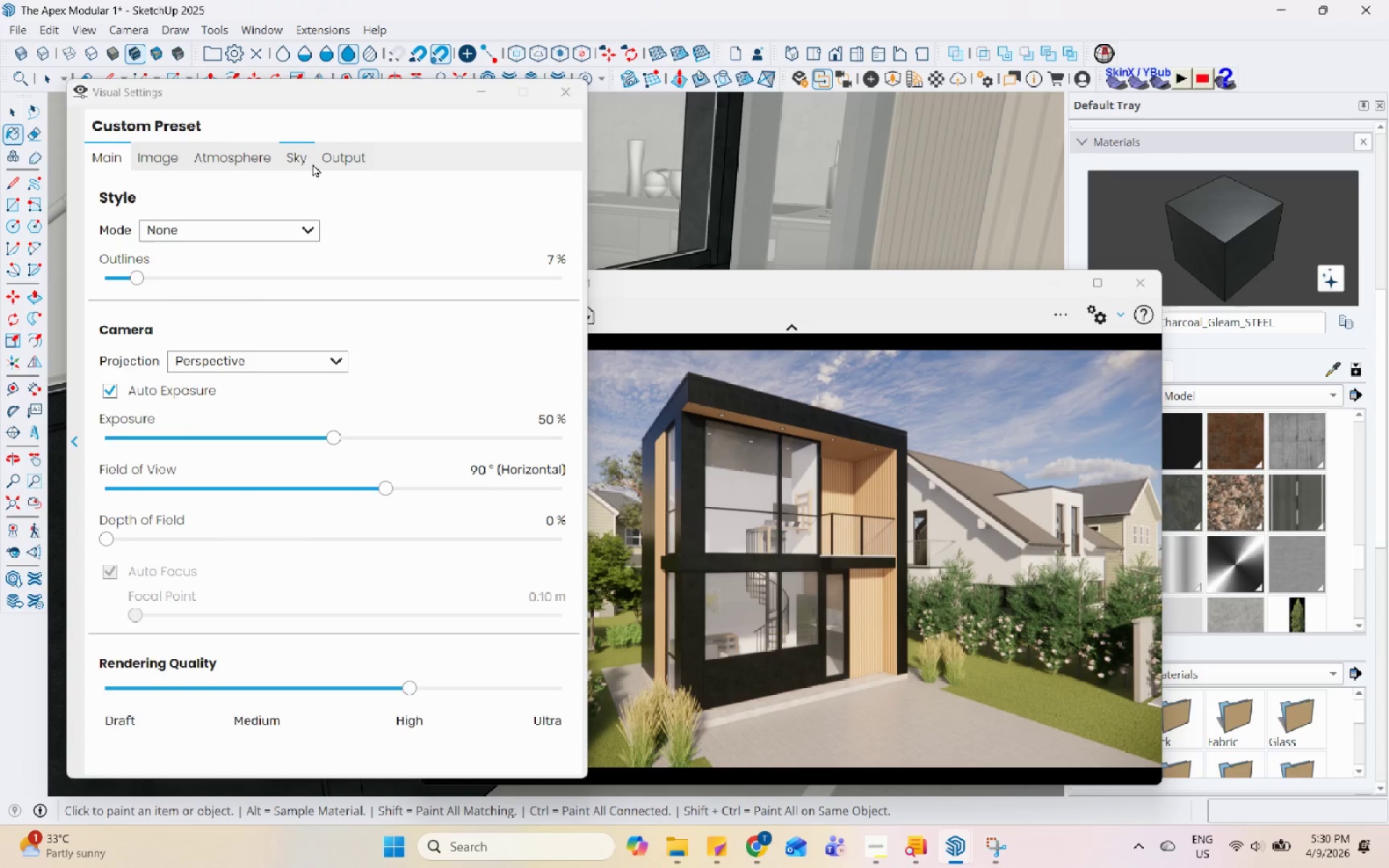 
double_click([298, 154])
 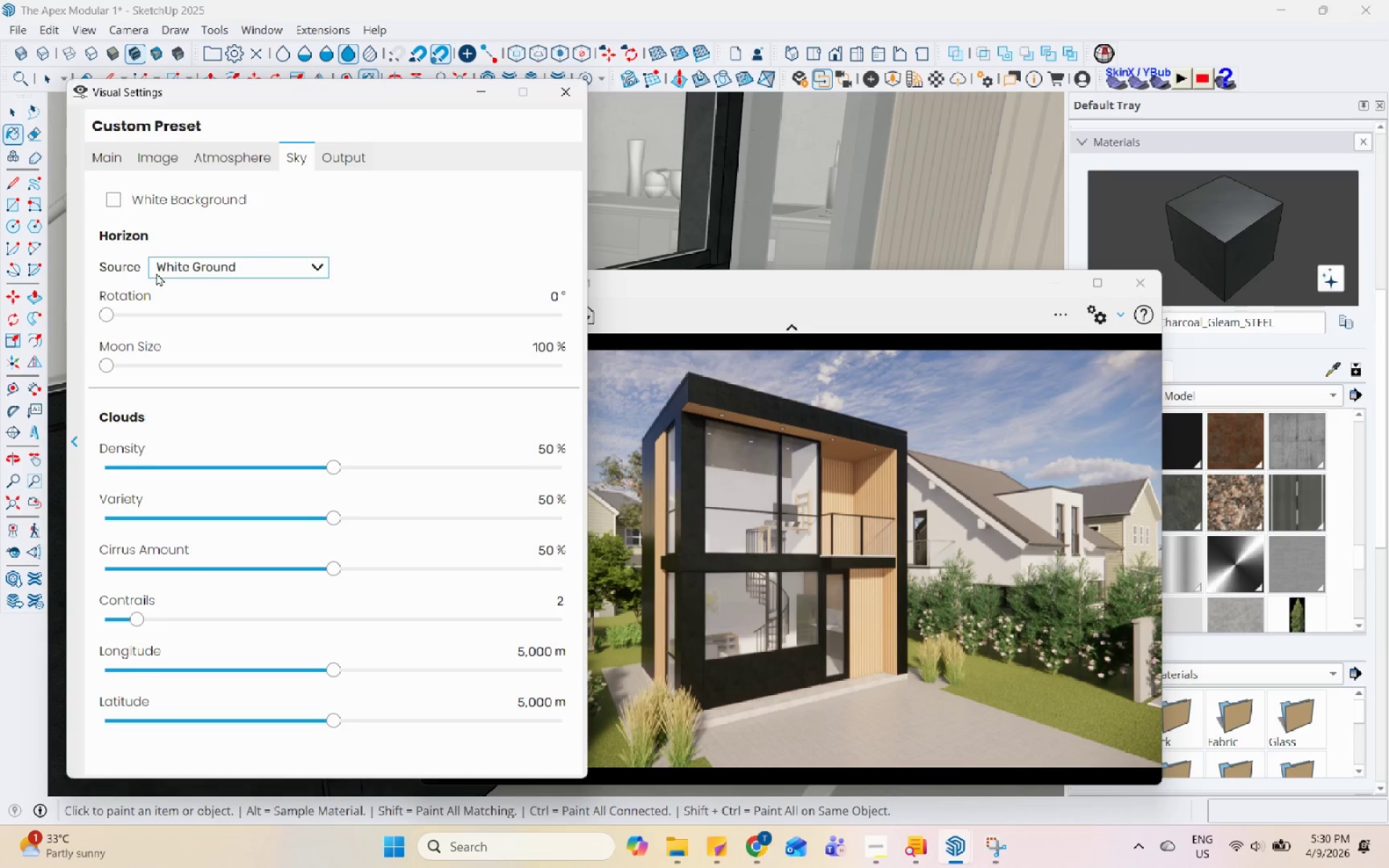 
left_click([169, 265])
 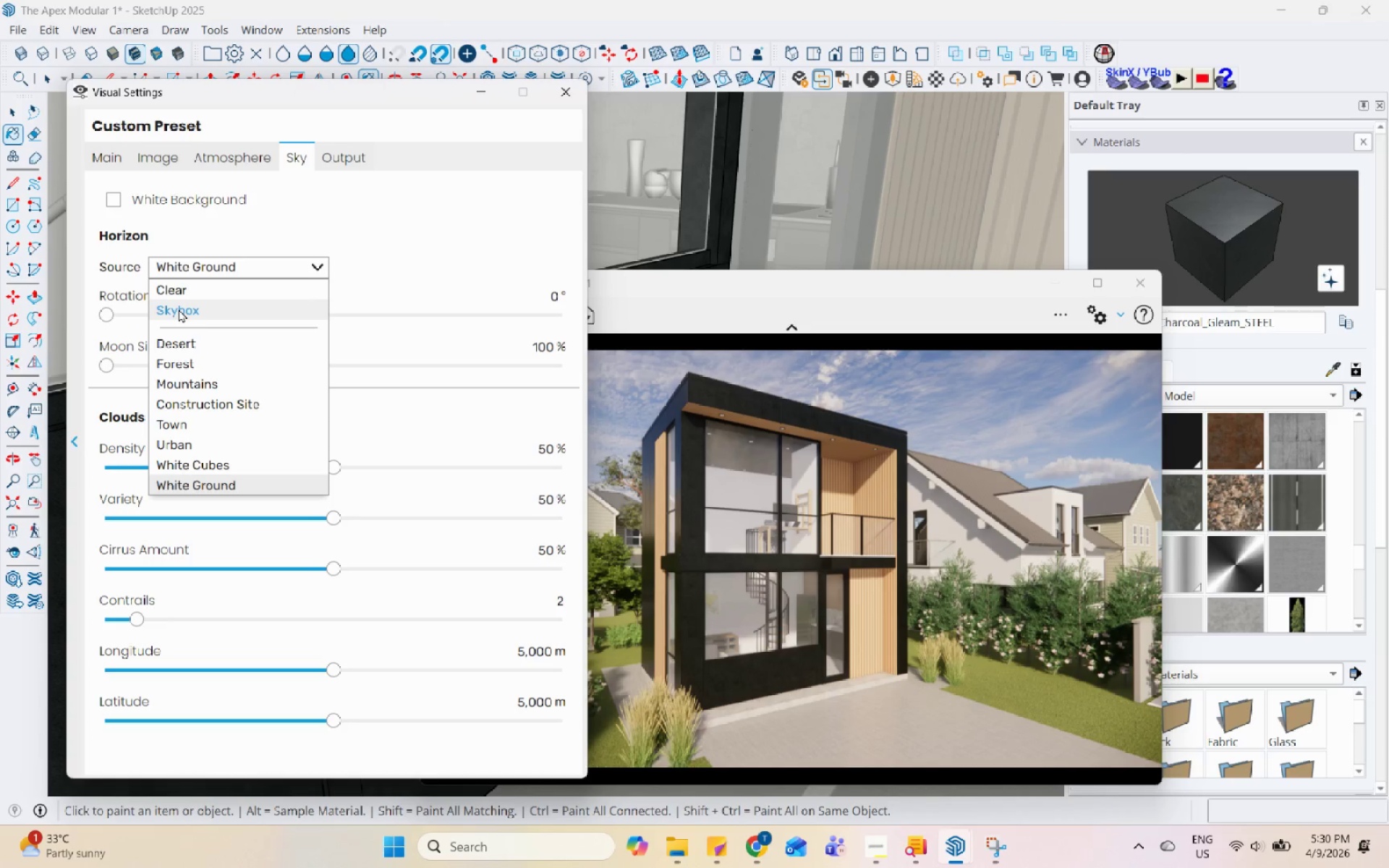 
left_click([179, 309])
 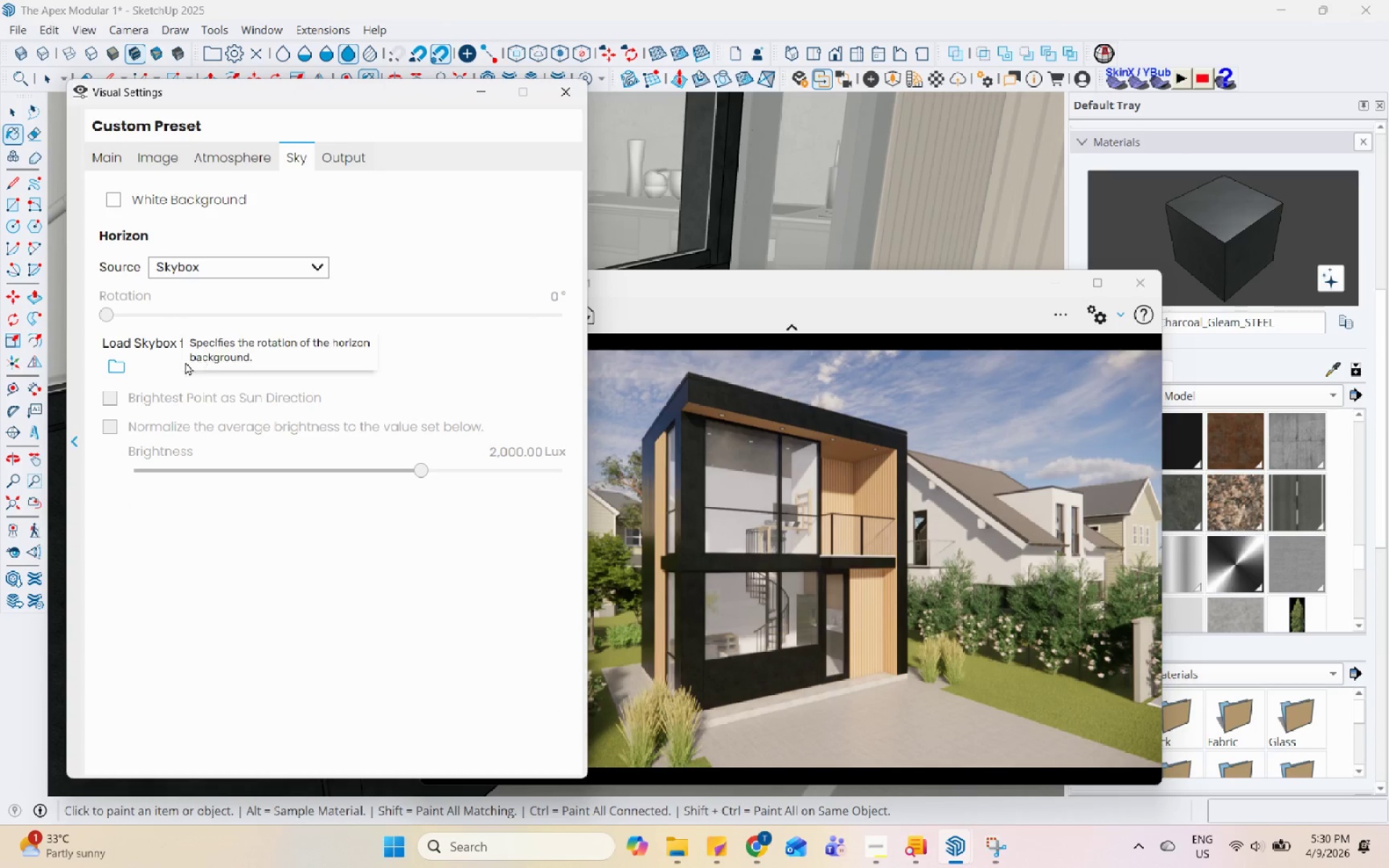 
left_click([116, 370])
 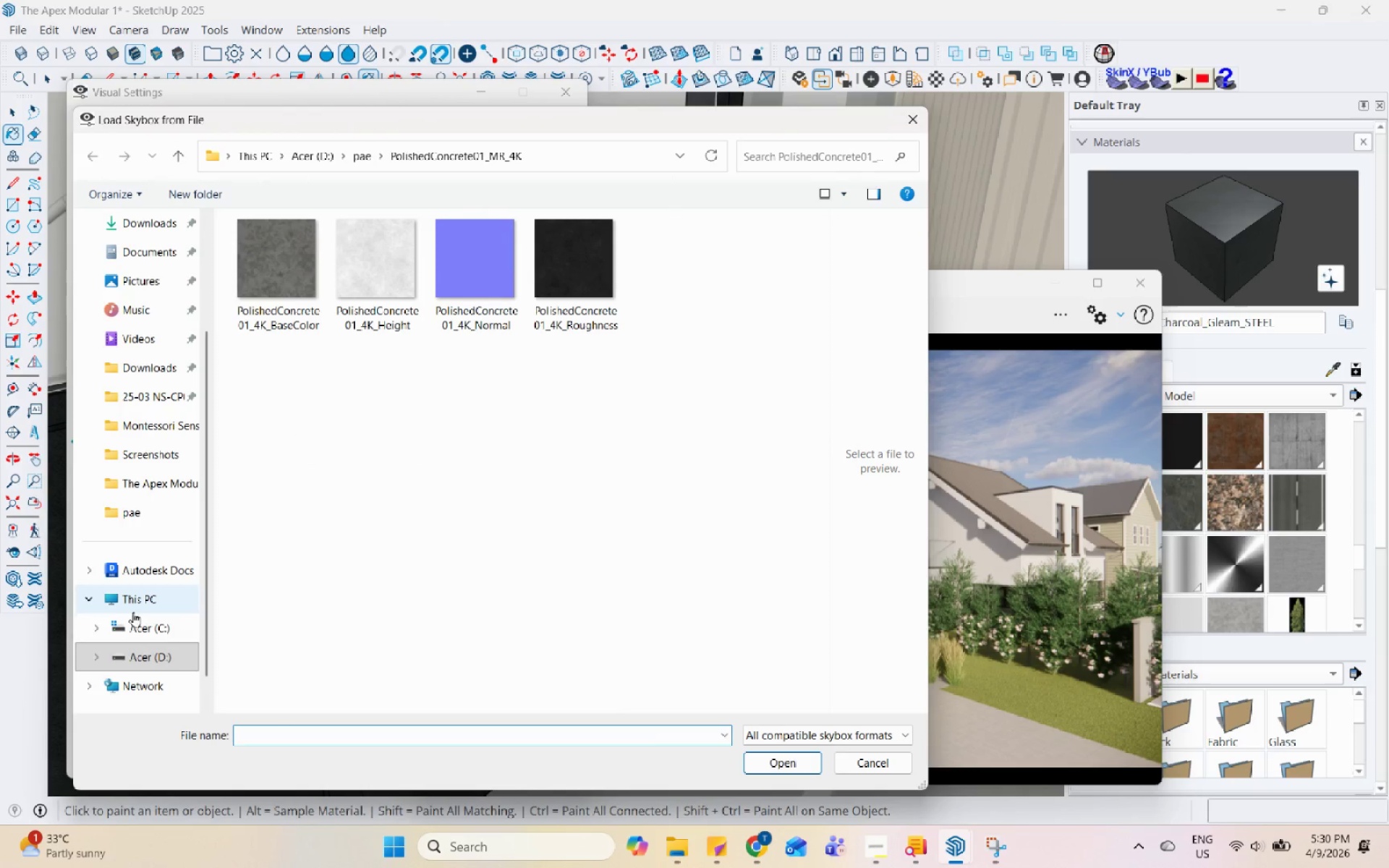 
left_click([159, 666])
 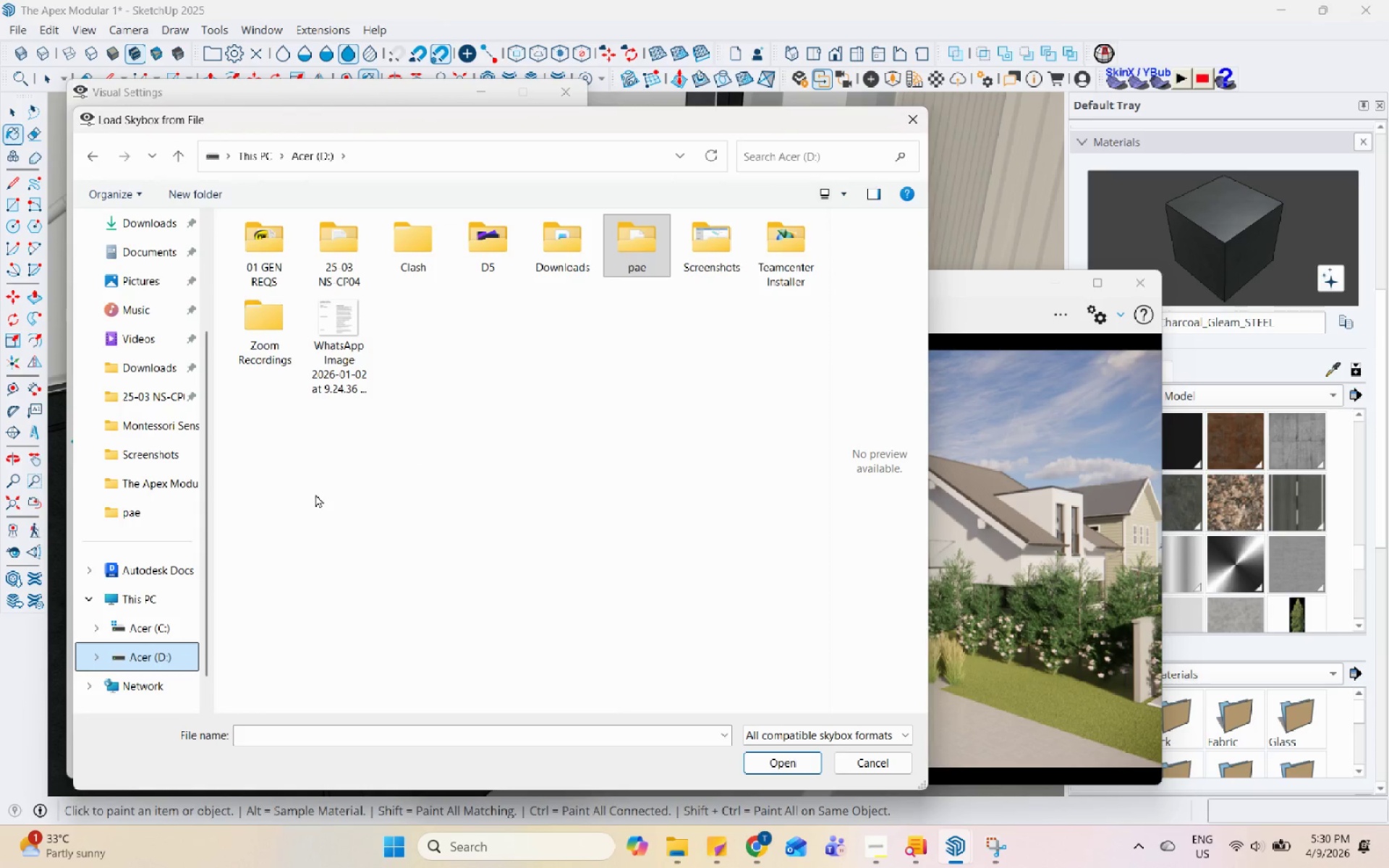 
scroll: coordinate [115, 461], scroll_direction: up, amount: 4.0
 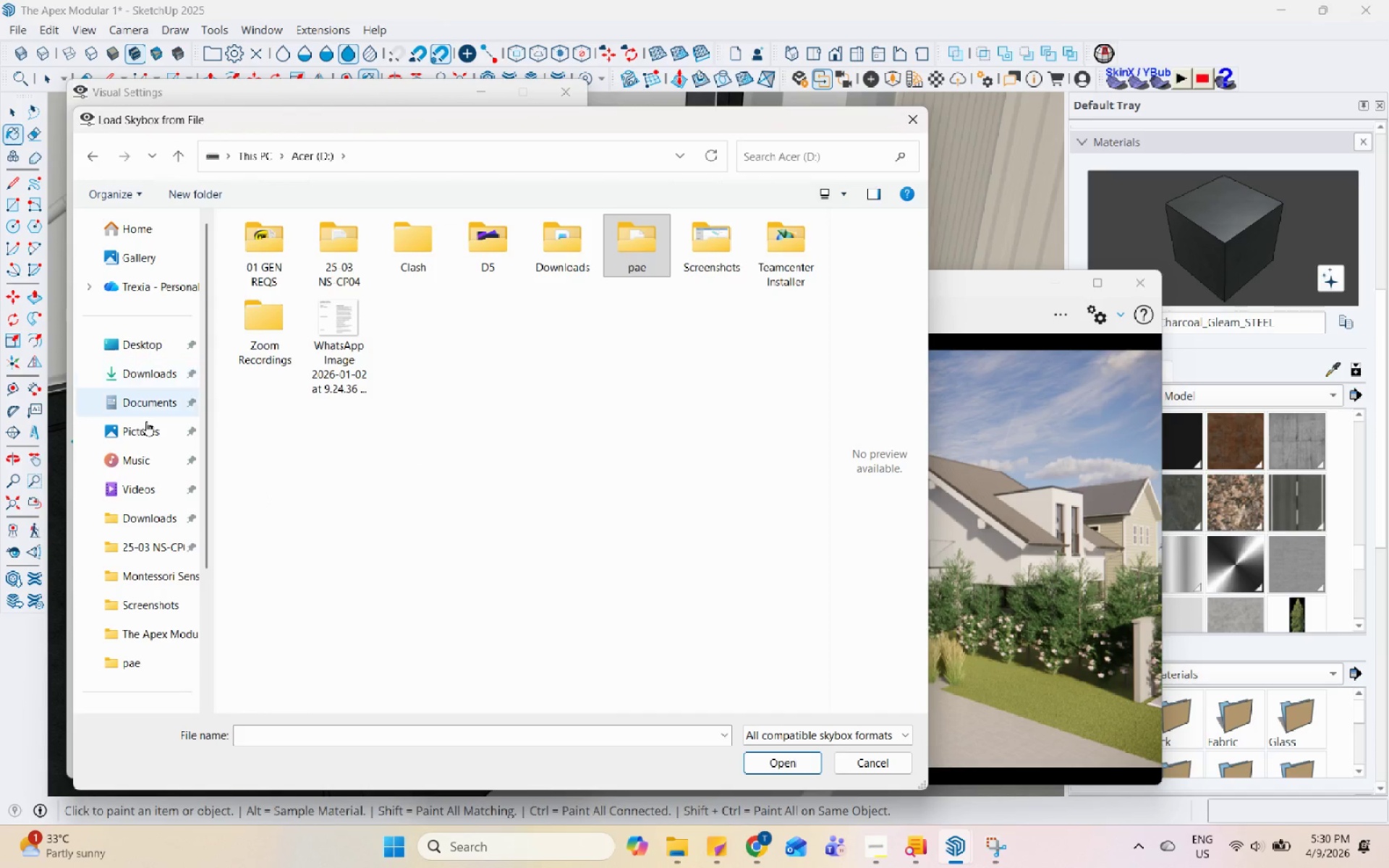 
left_click([162, 488])
 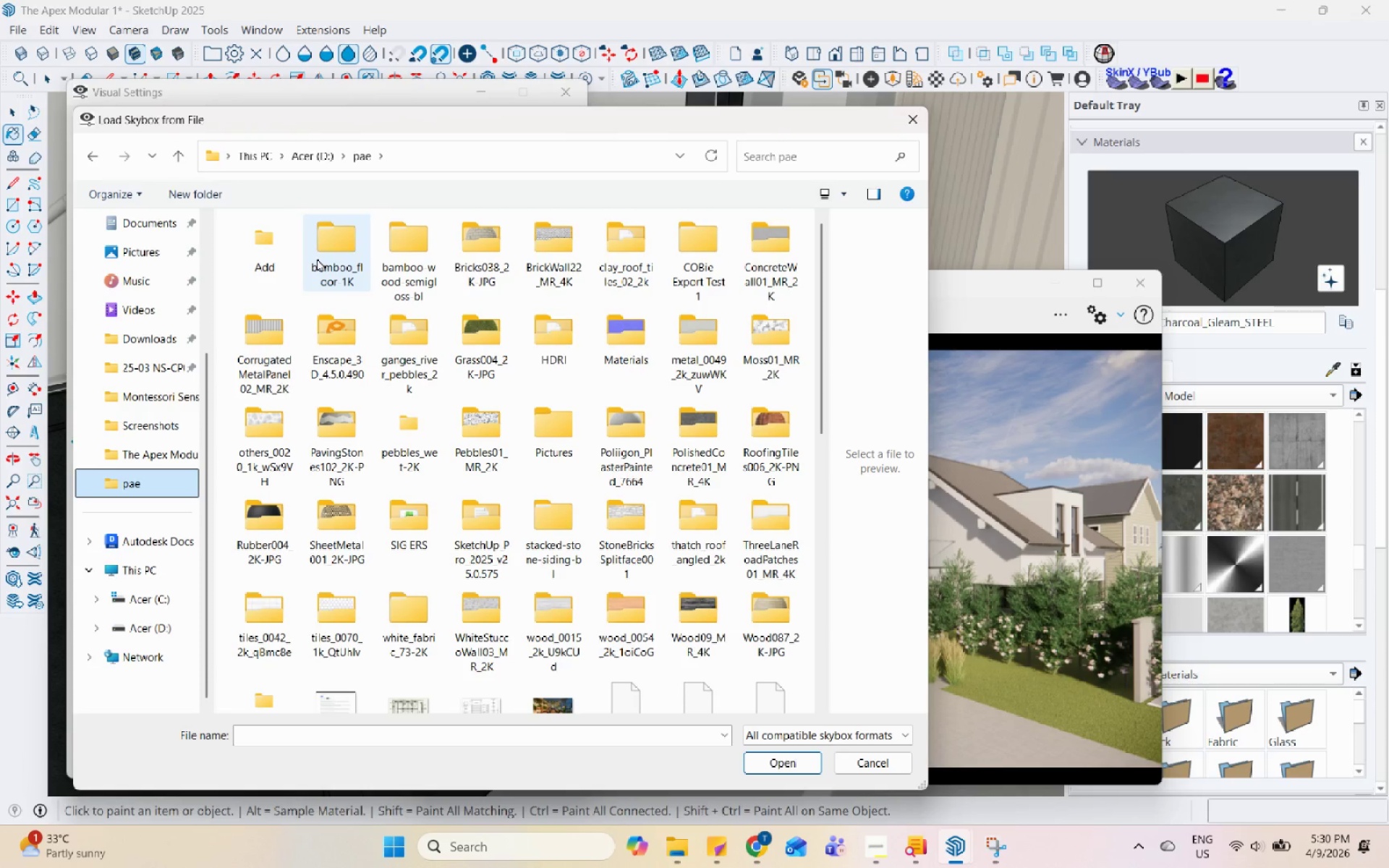 
scroll: coordinate [156, 453], scroll_direction: down, amount: 3.0
 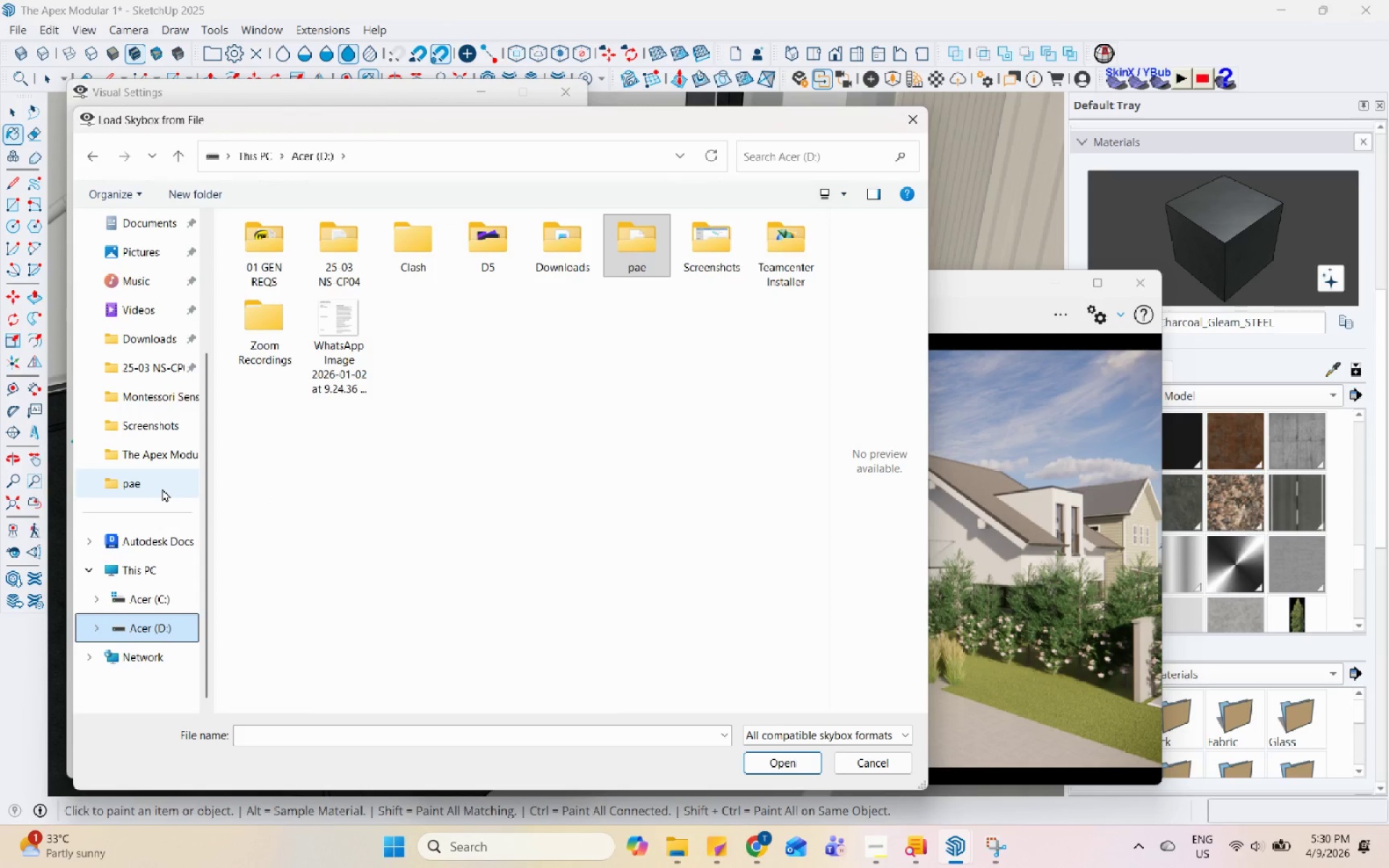 
double_click([268, 260])
 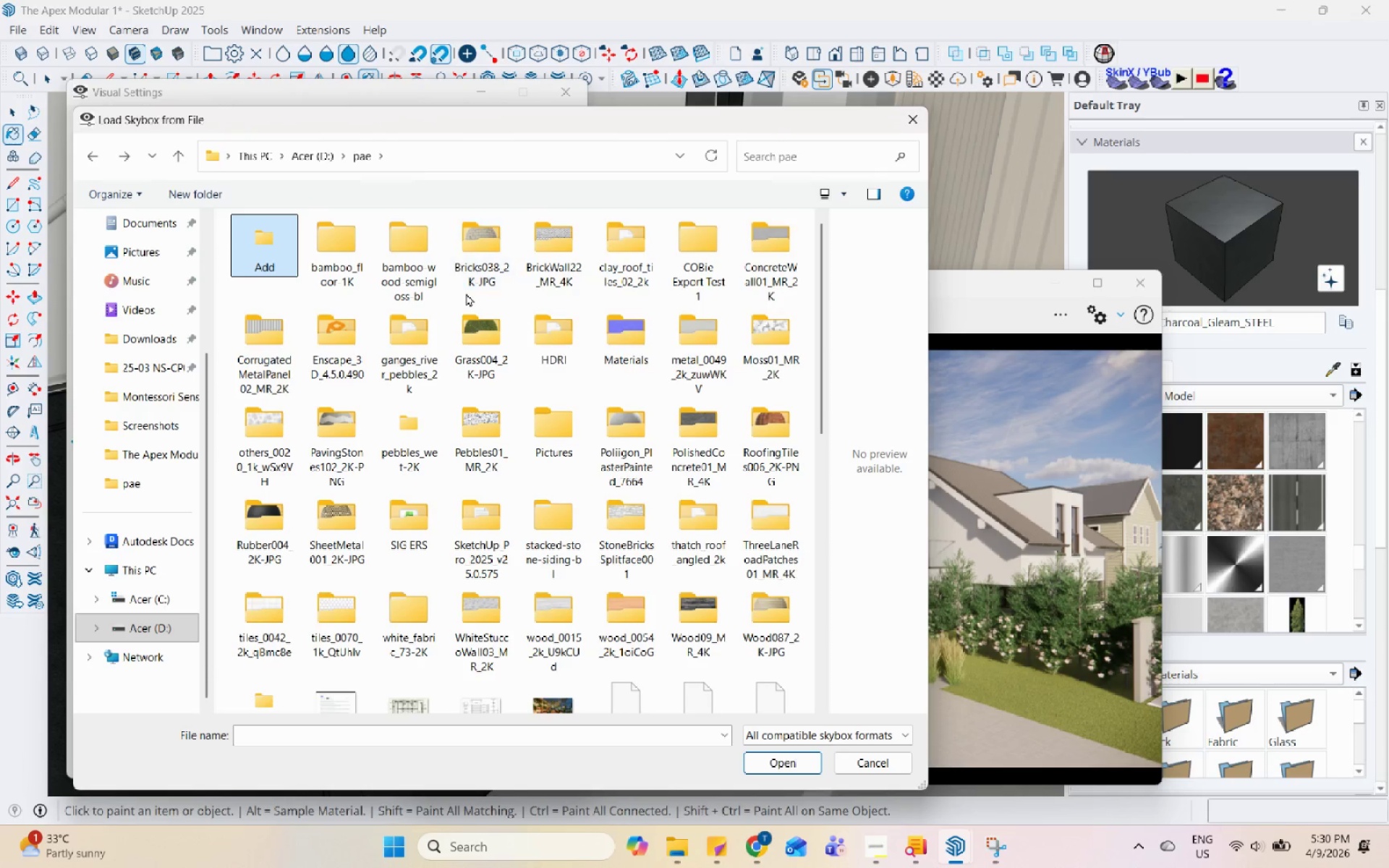 
scroll: coordinate [740, 489], scroll_direction: down, amount: 4.0
 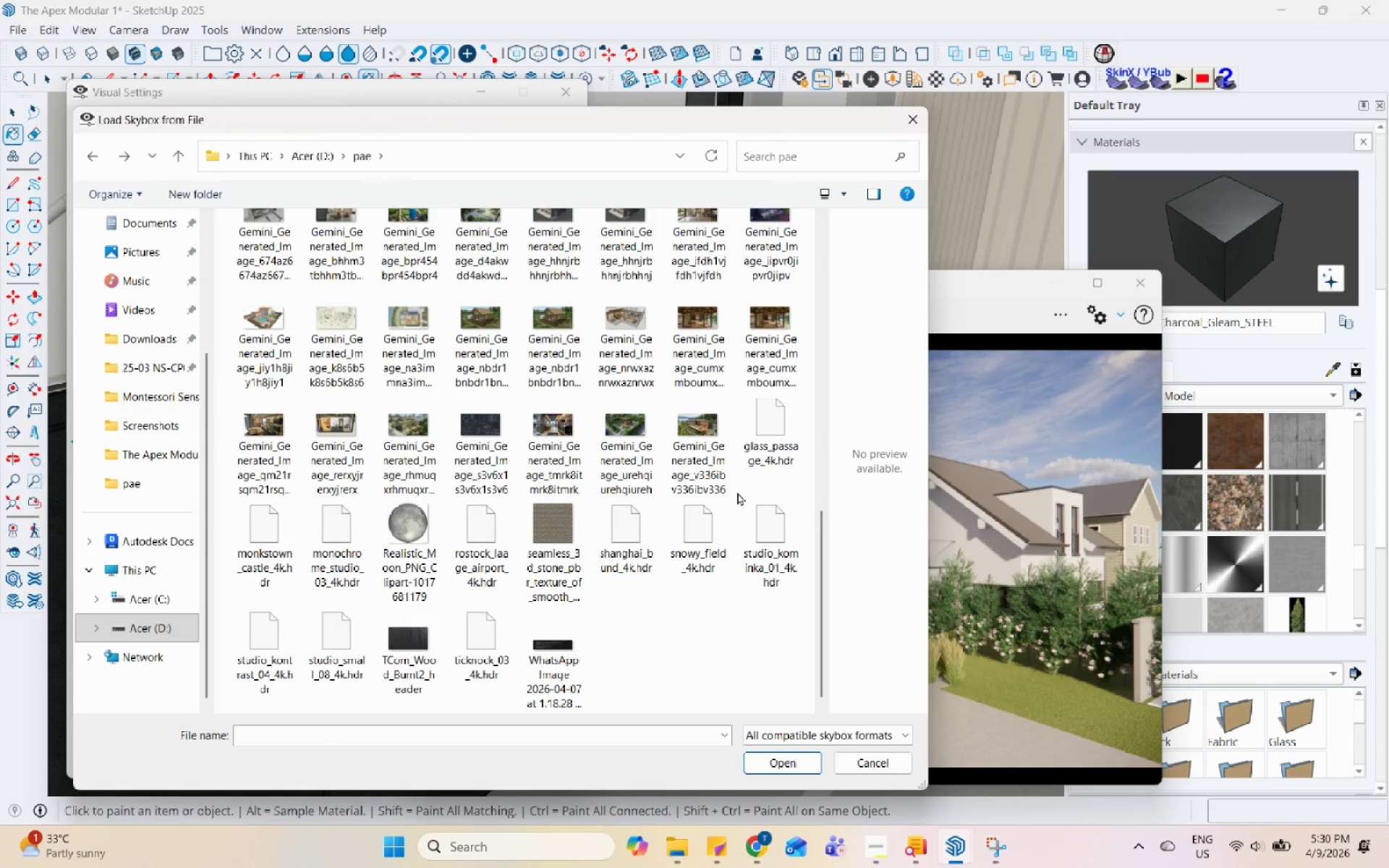 
mouse_move([714, 514])
 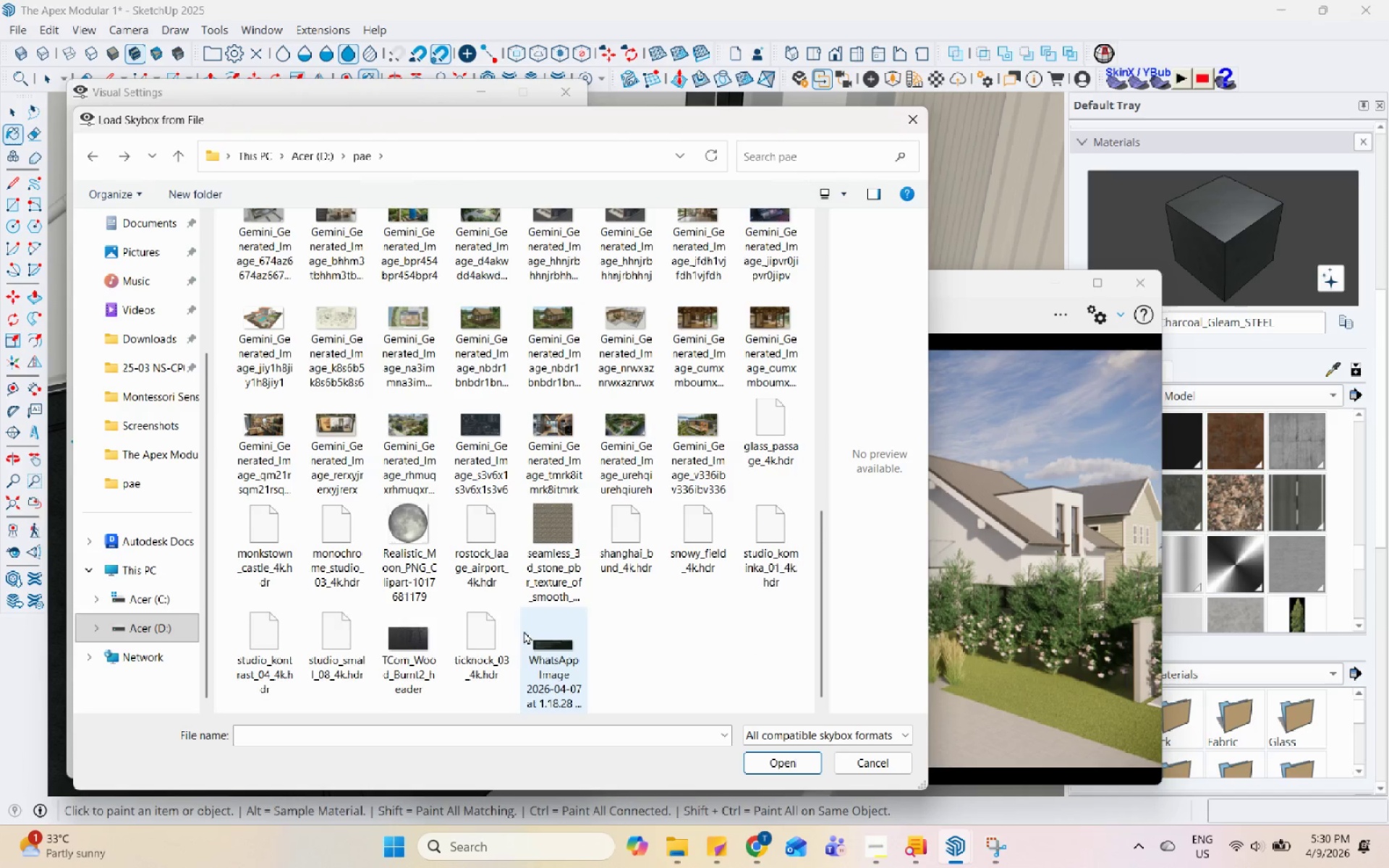 
left_click([492, 627])
 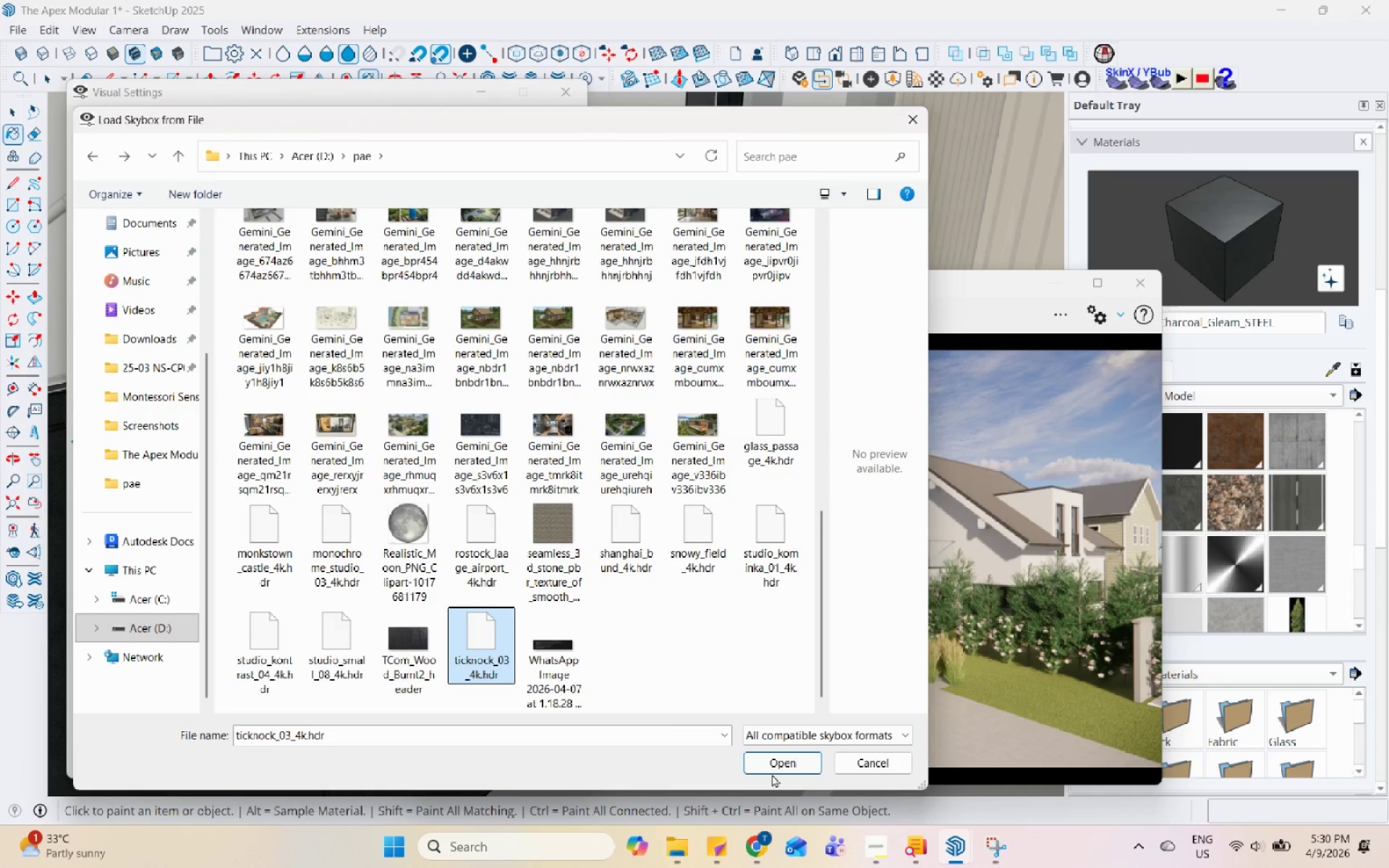 
left_click([787, 768])
 